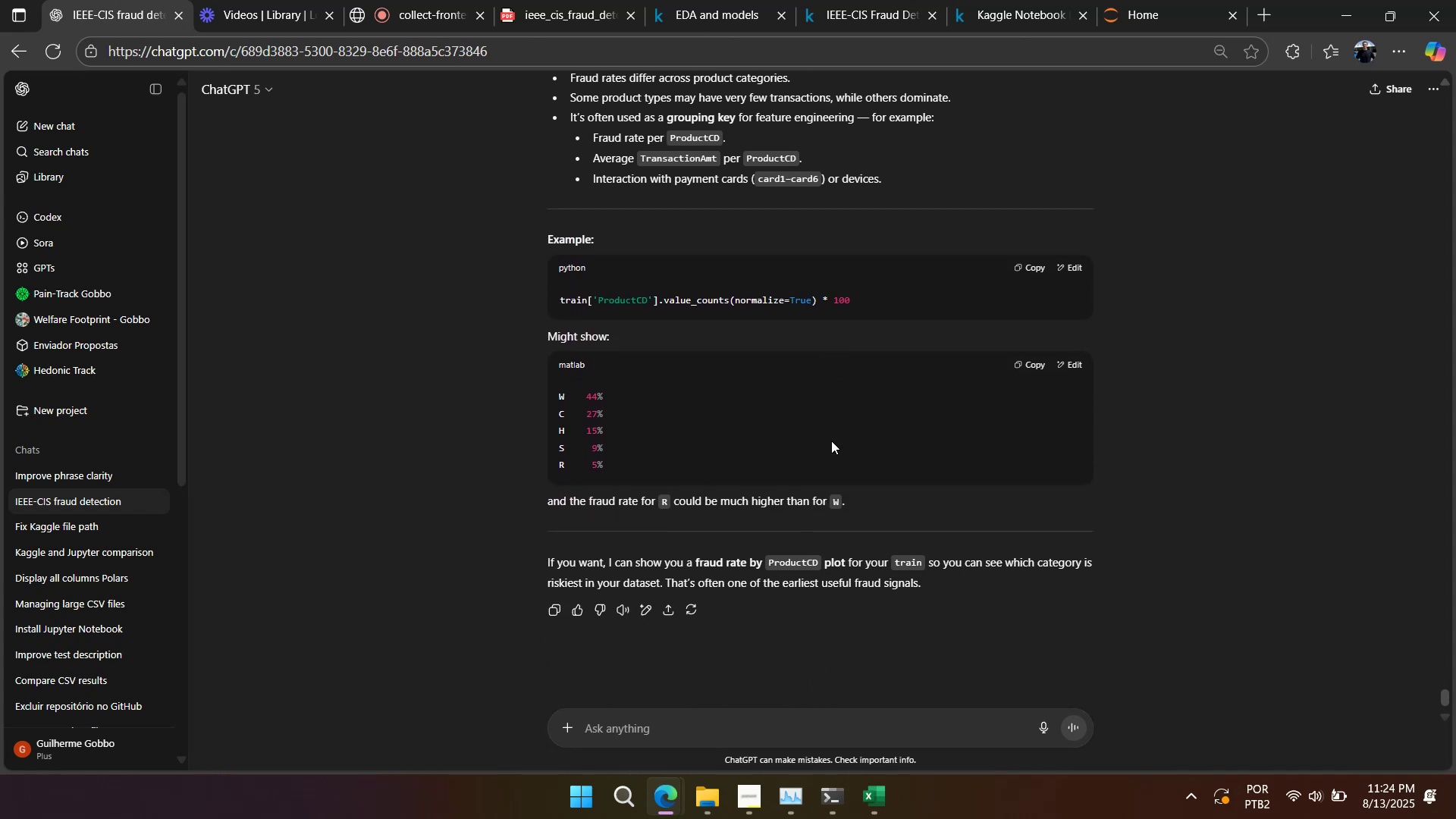 
scroll: coordinate [831, 441], scroll_direction: up, amount: 5.0
 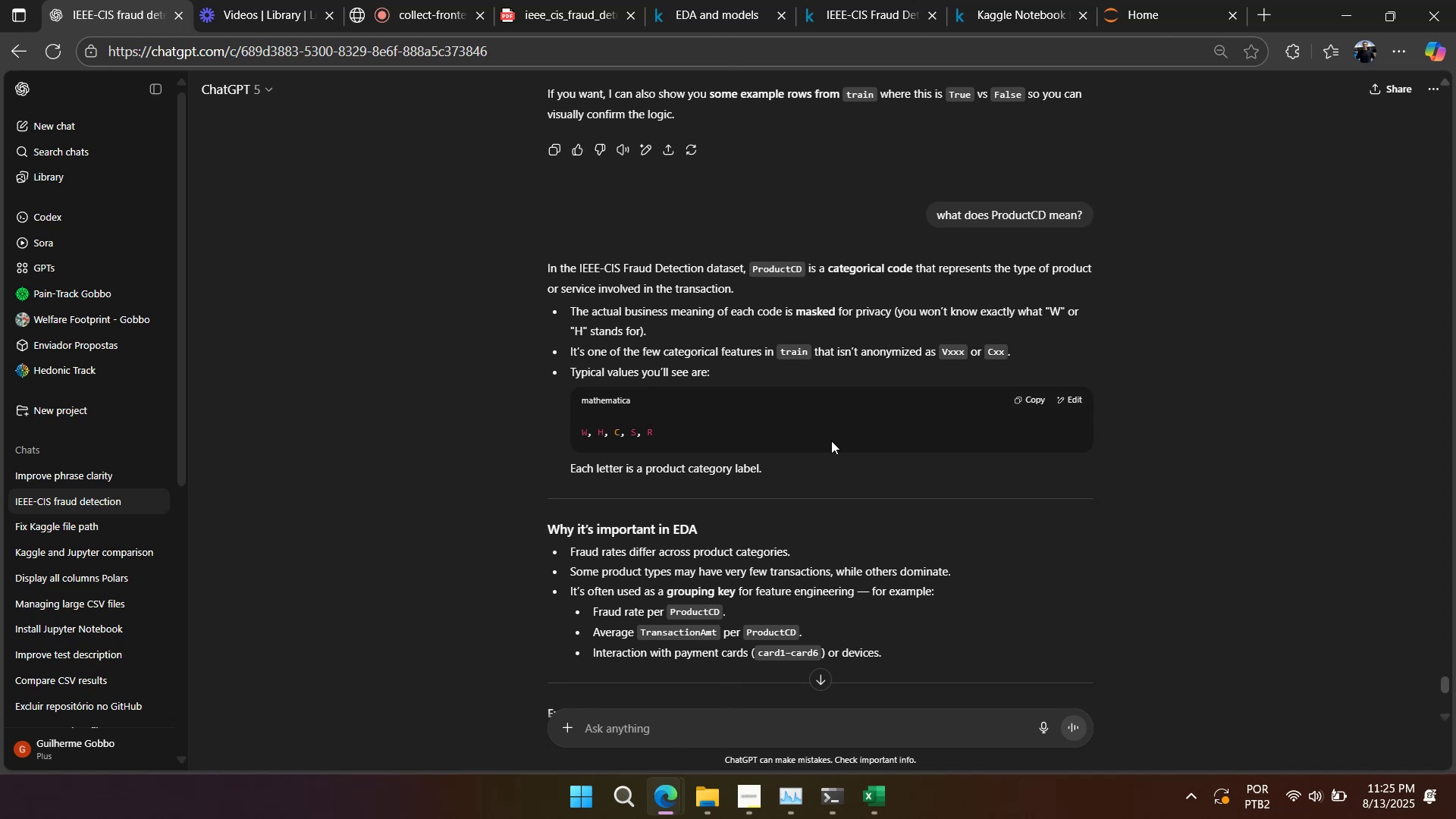 
wait(17.84)
 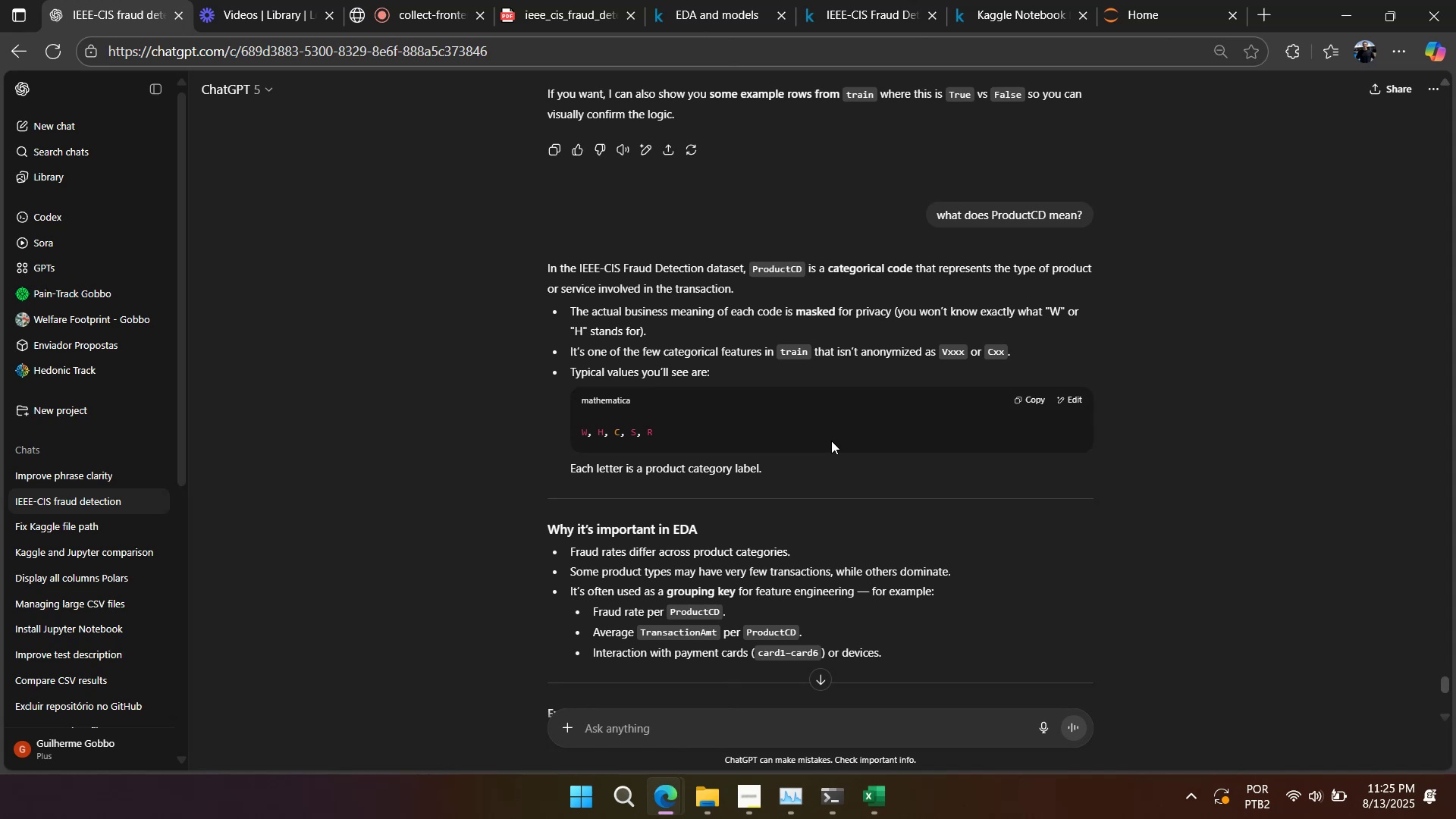 
right_click([912, 340])
 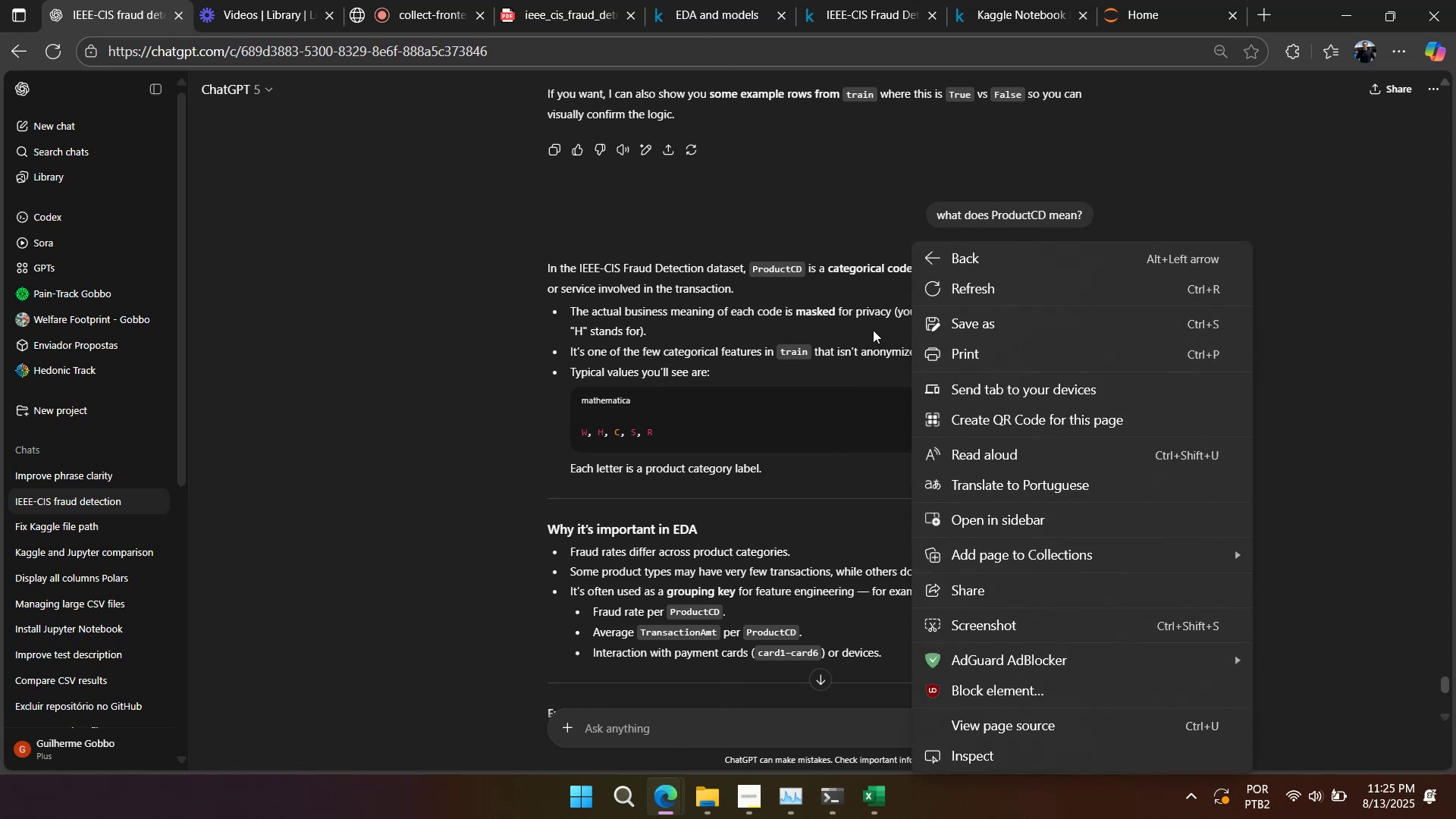 
left_click([872, 329])
 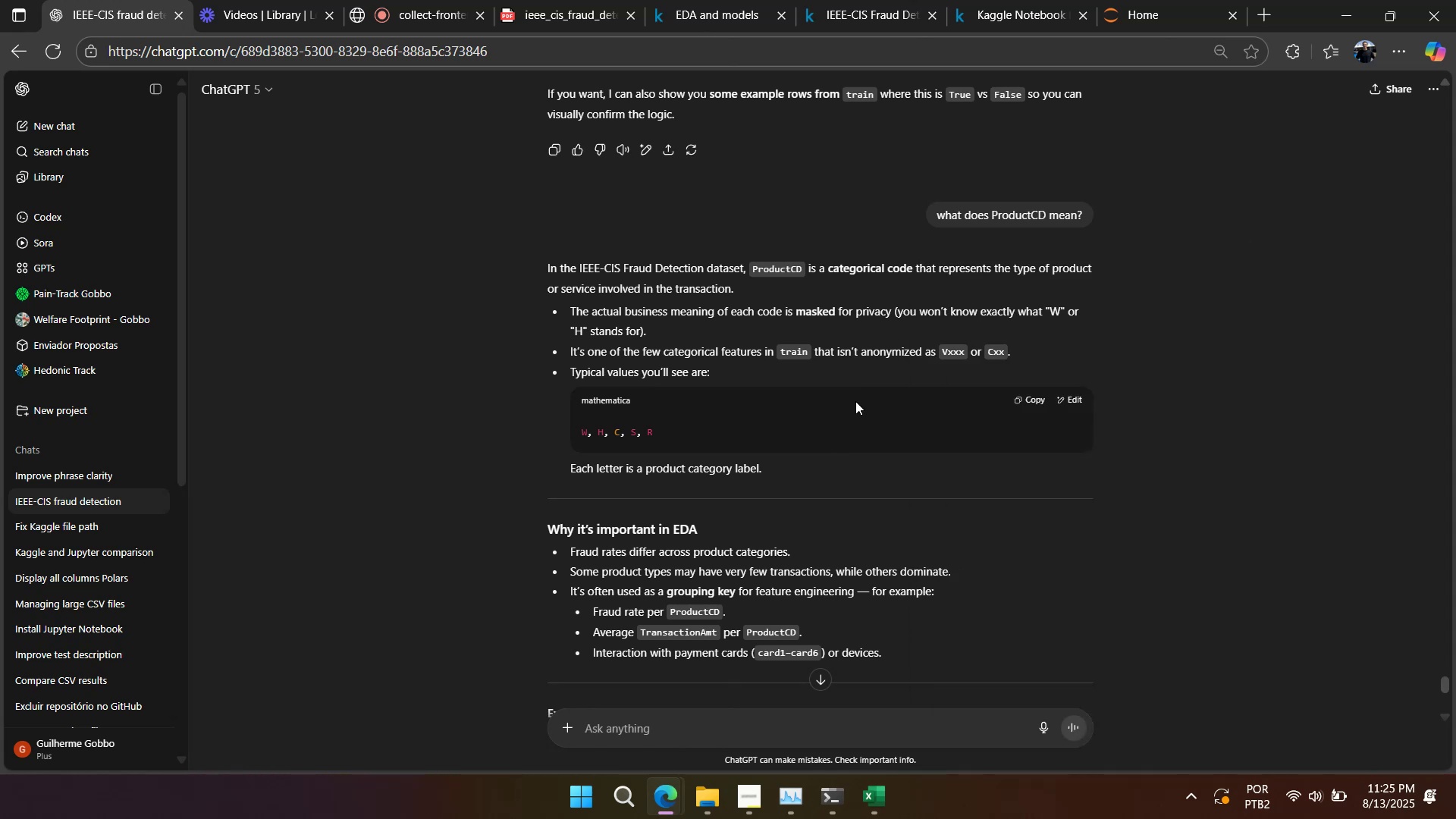 
scroll: coordinate [830, 654], scroll_direction: down, amount: 4.0
 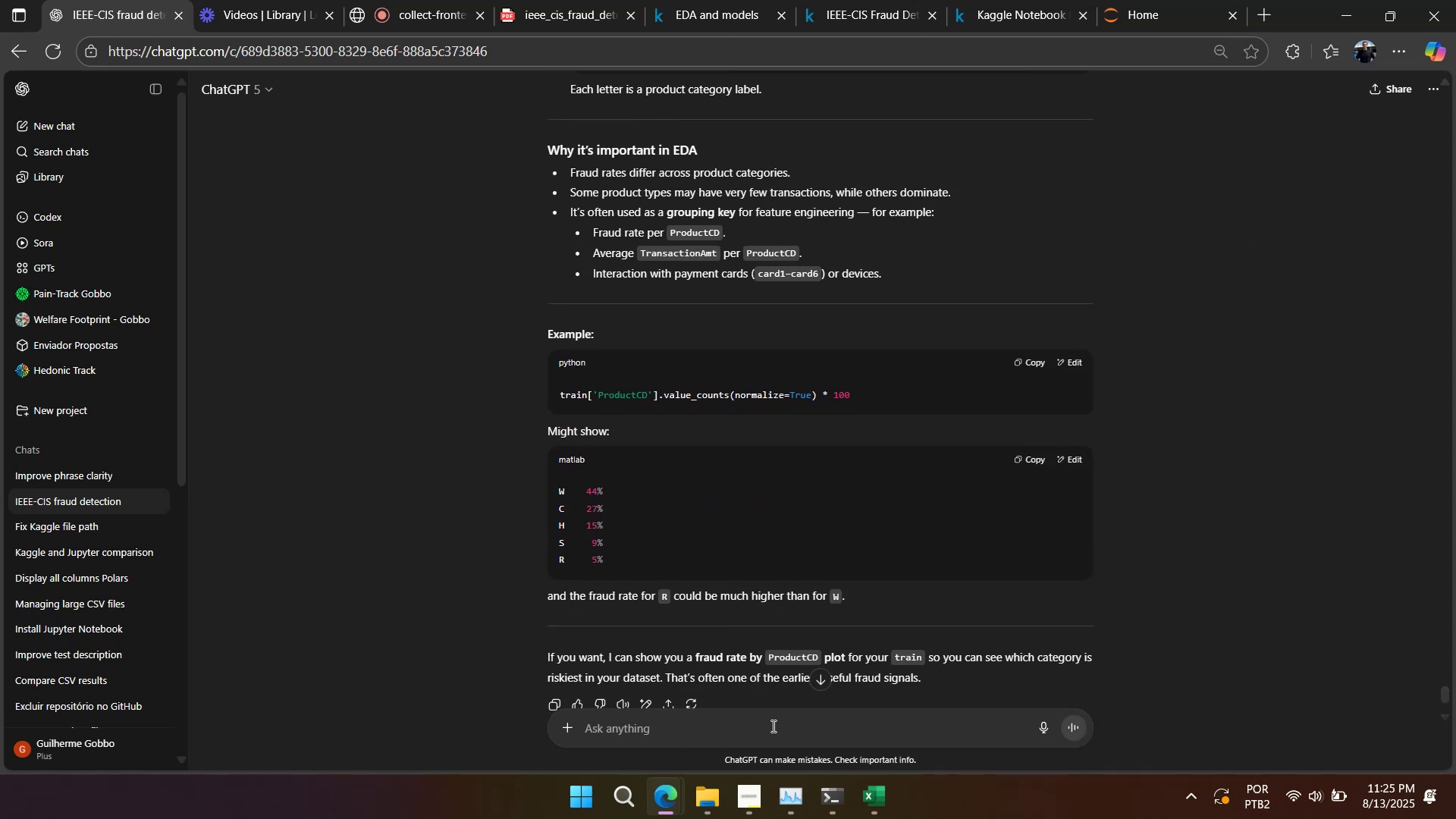 
left_click([770, 730])
 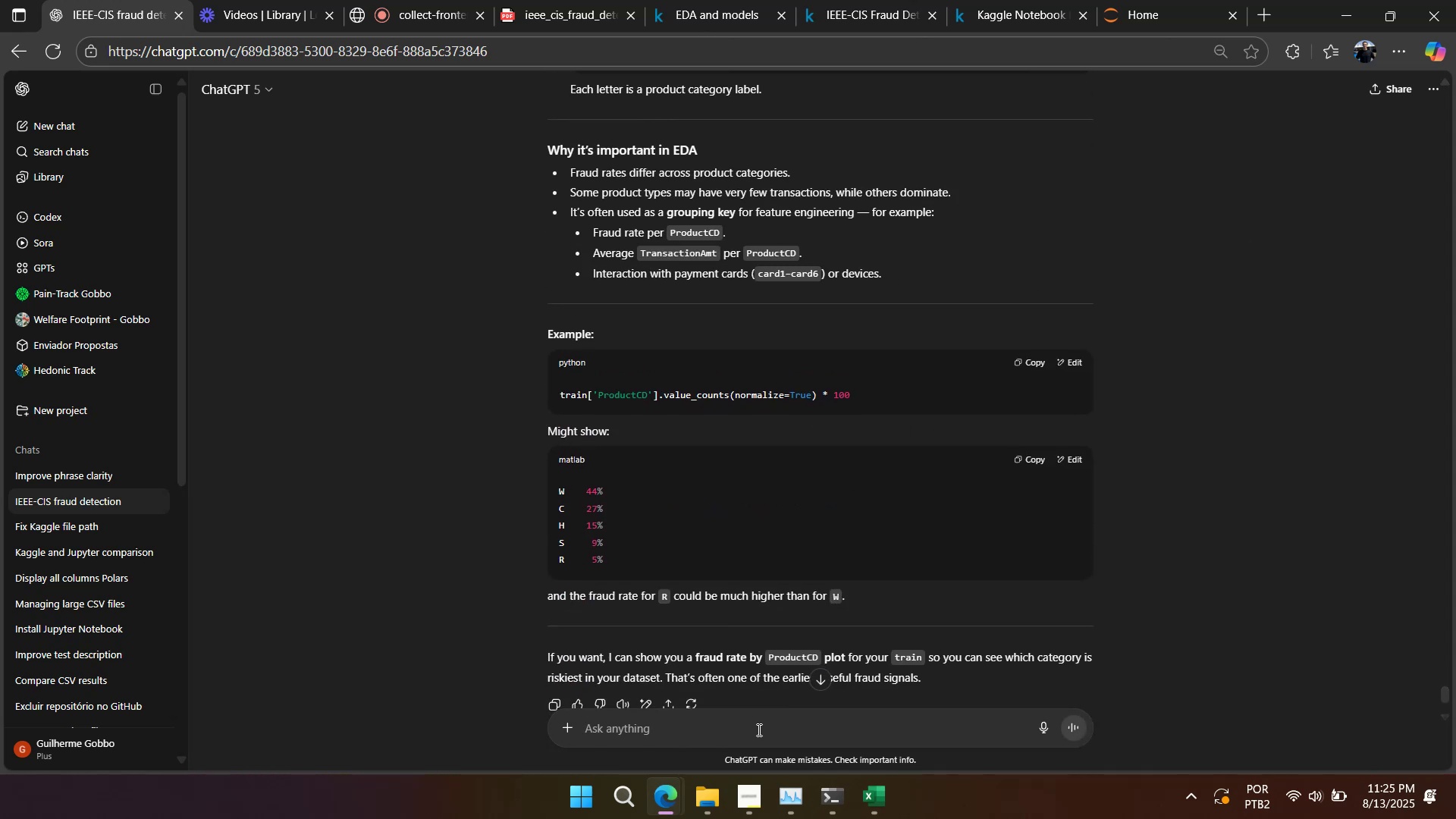 
type(cite me an example)
 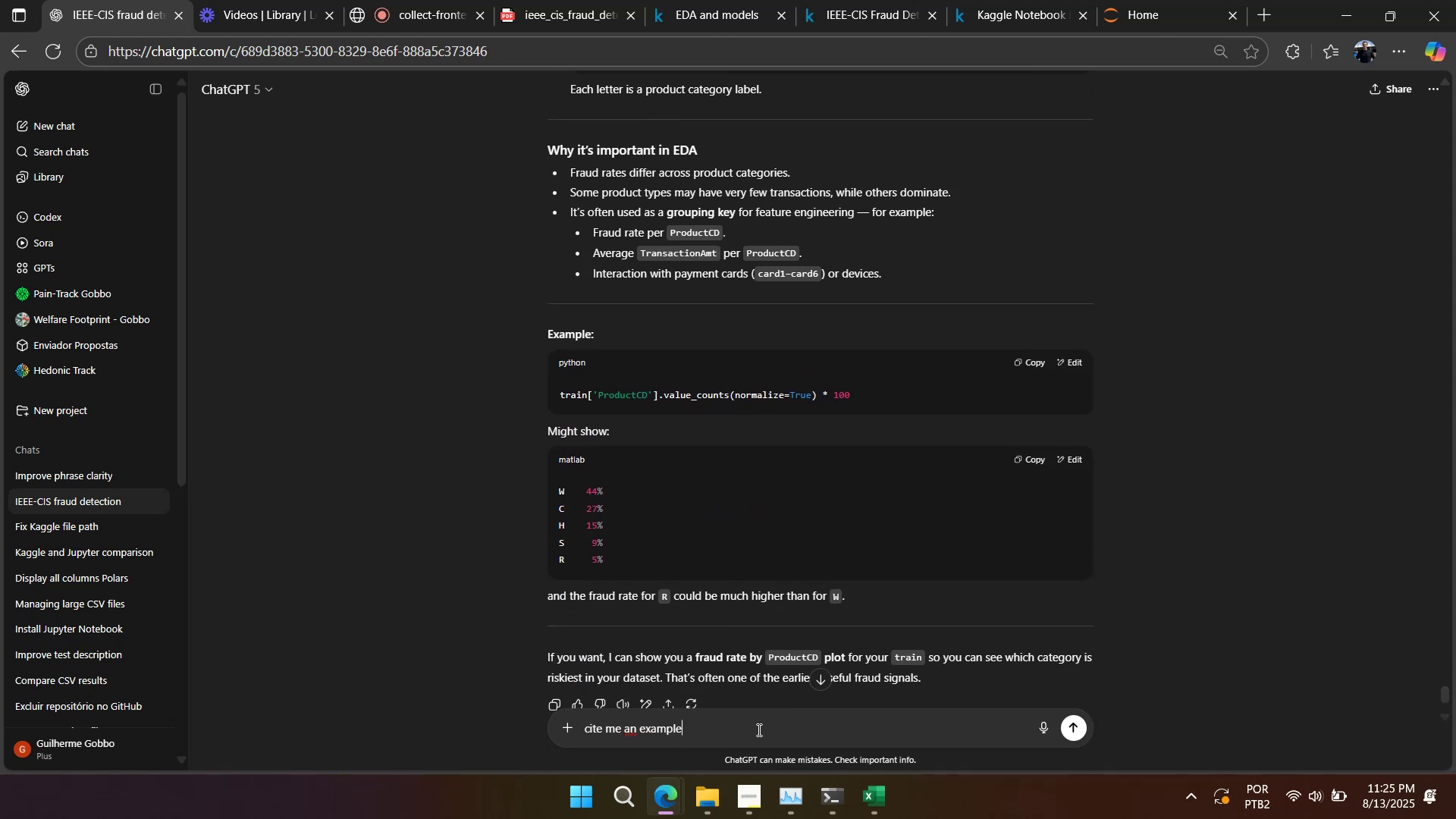 
key(Enter)
 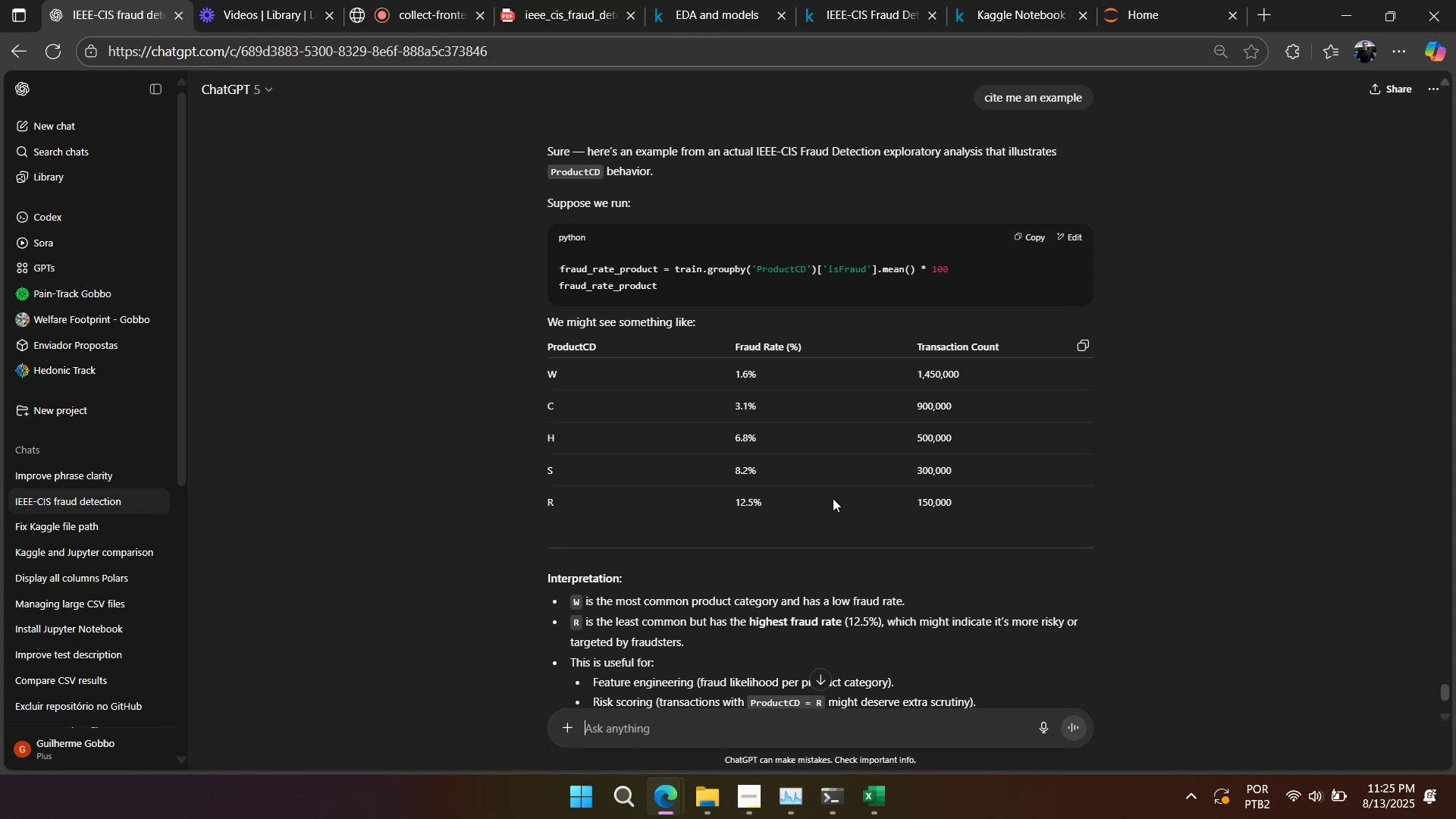 
wait(16.18)
 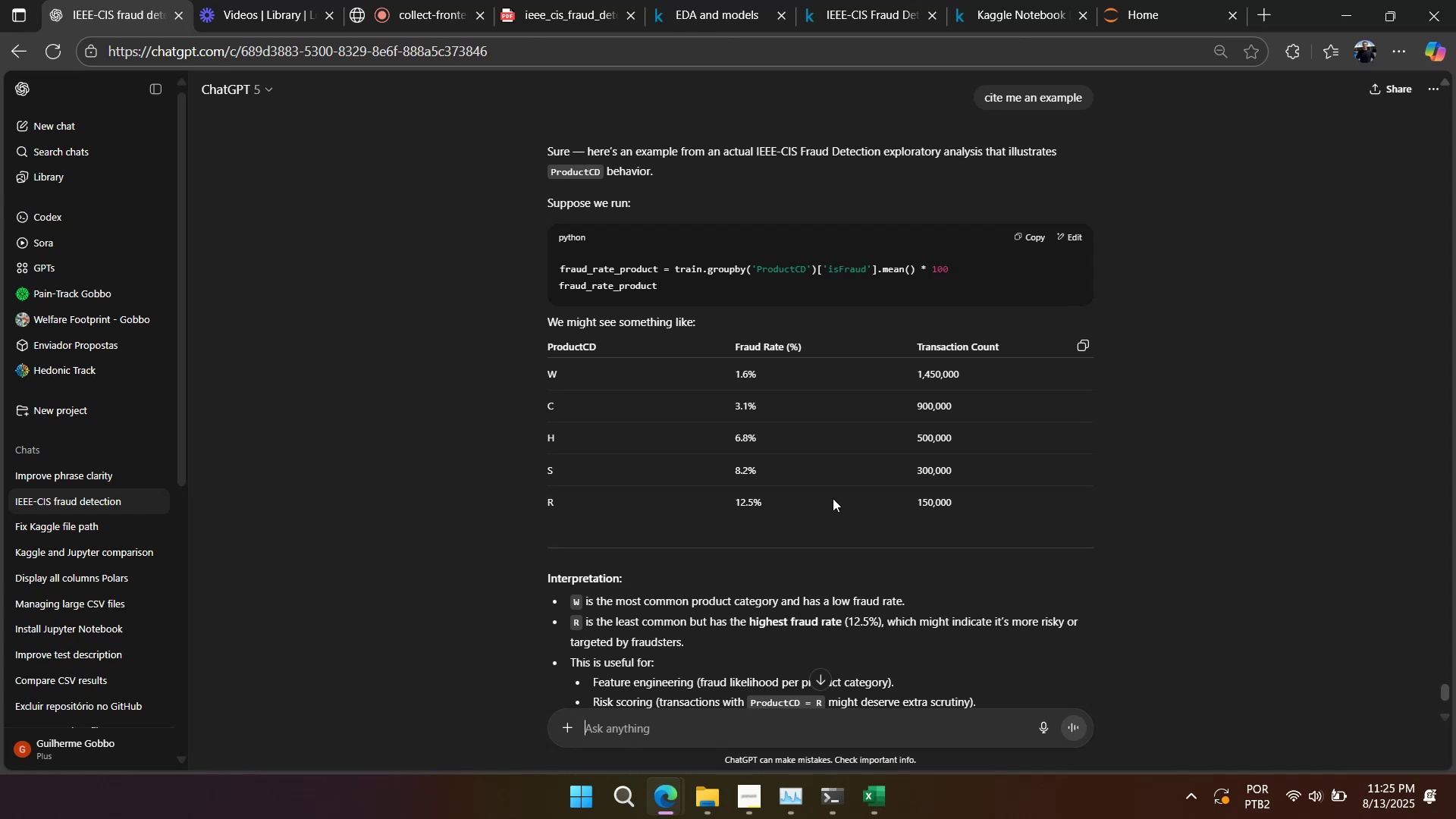 
scroll: coordinate [826, 469], scroll_direction: down, amount: 1.0
 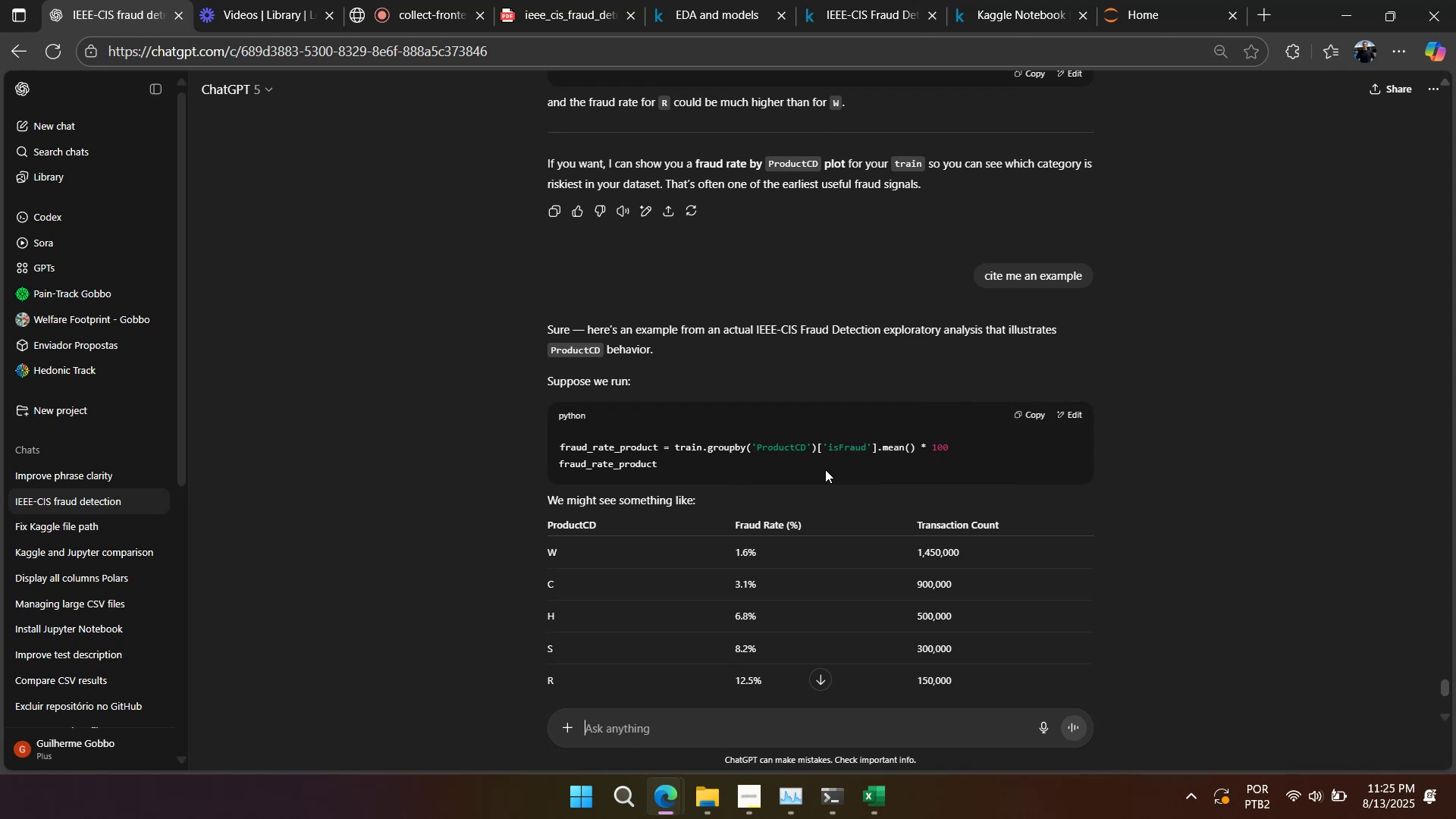 
wait(8.74)
 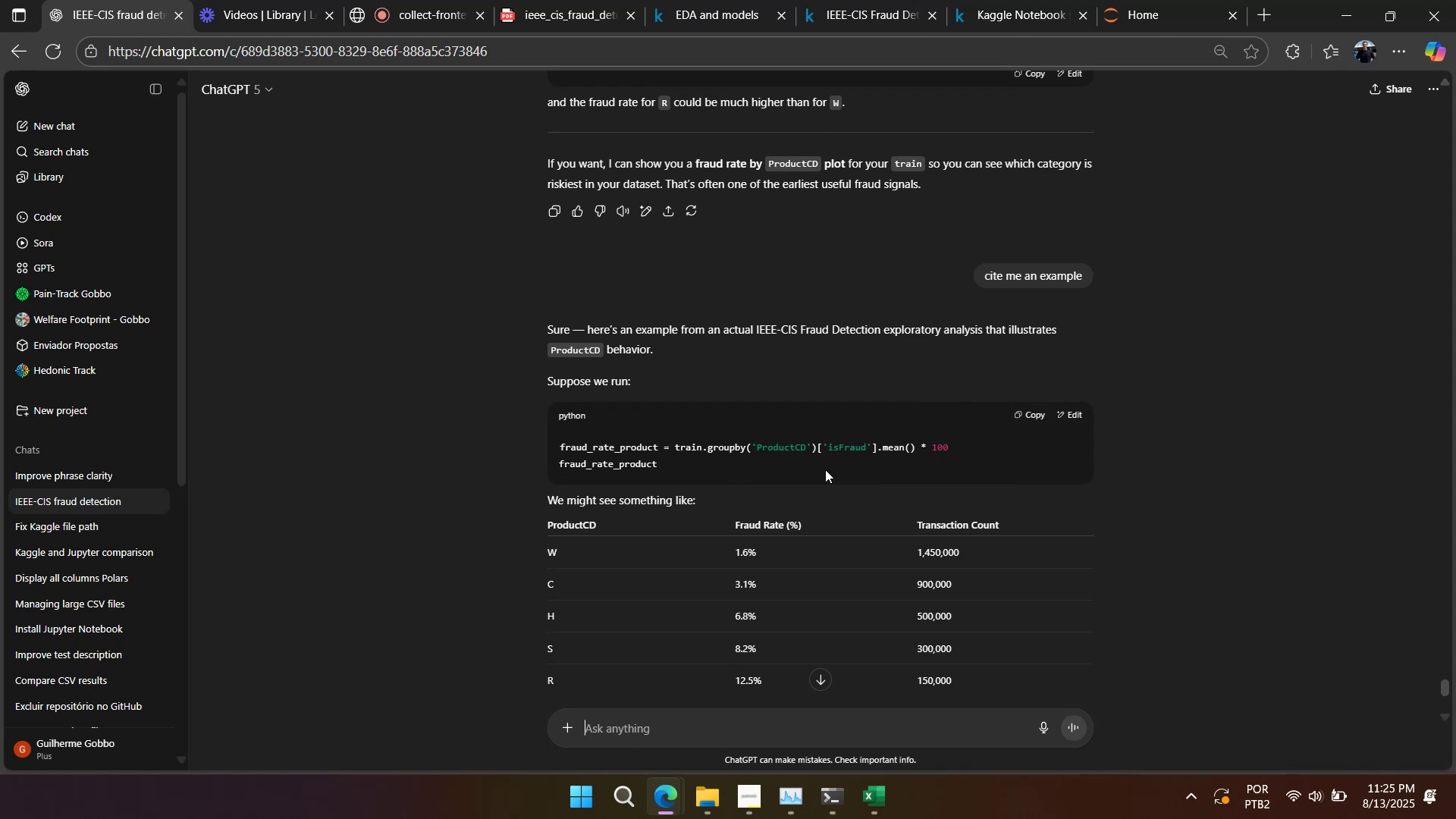 
left_click_drag(start_coordinate=[684, 457], to_coordinate=[533, 428])
 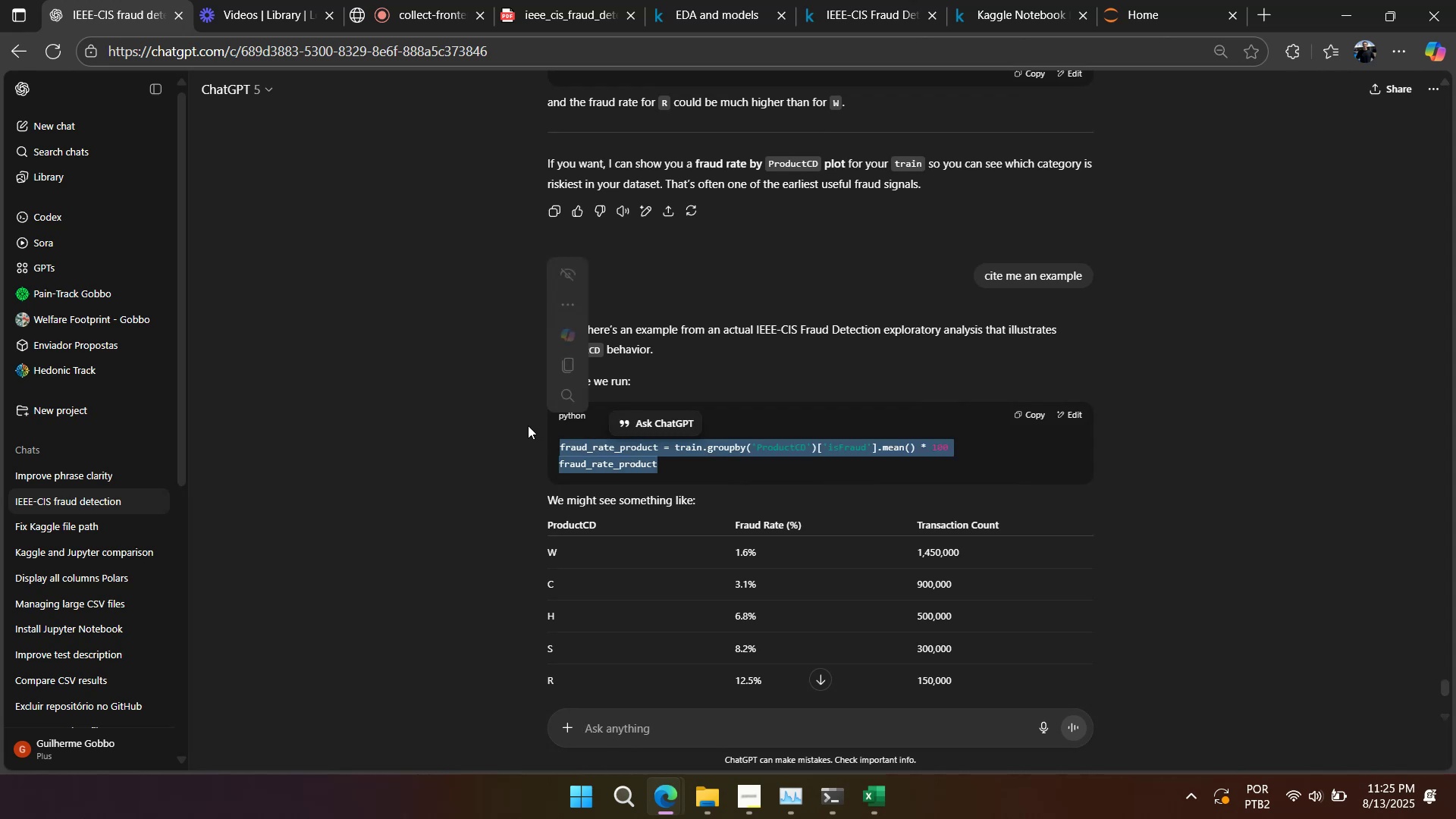 
key(Control+C)
 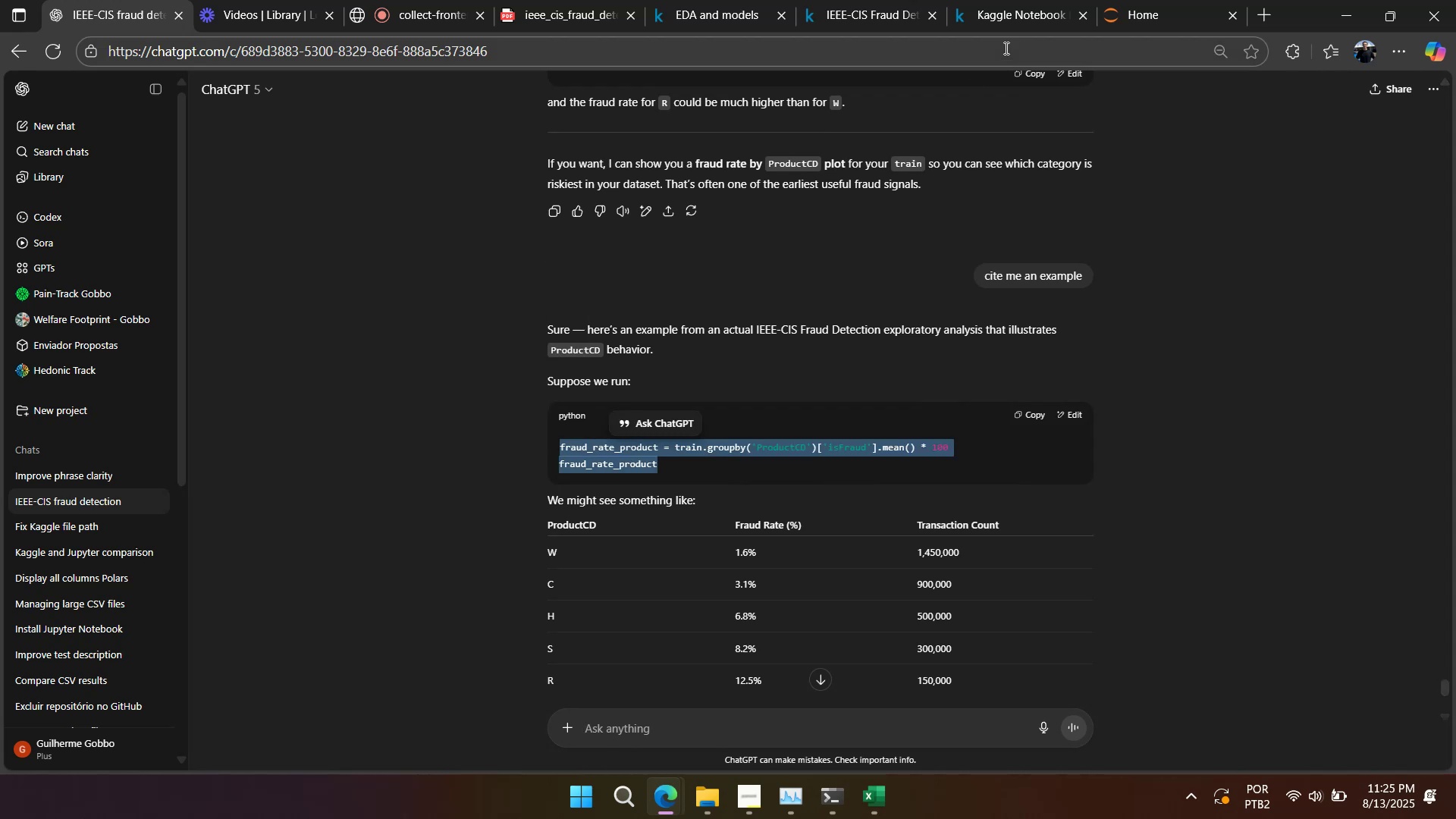 
key(Control+C)
 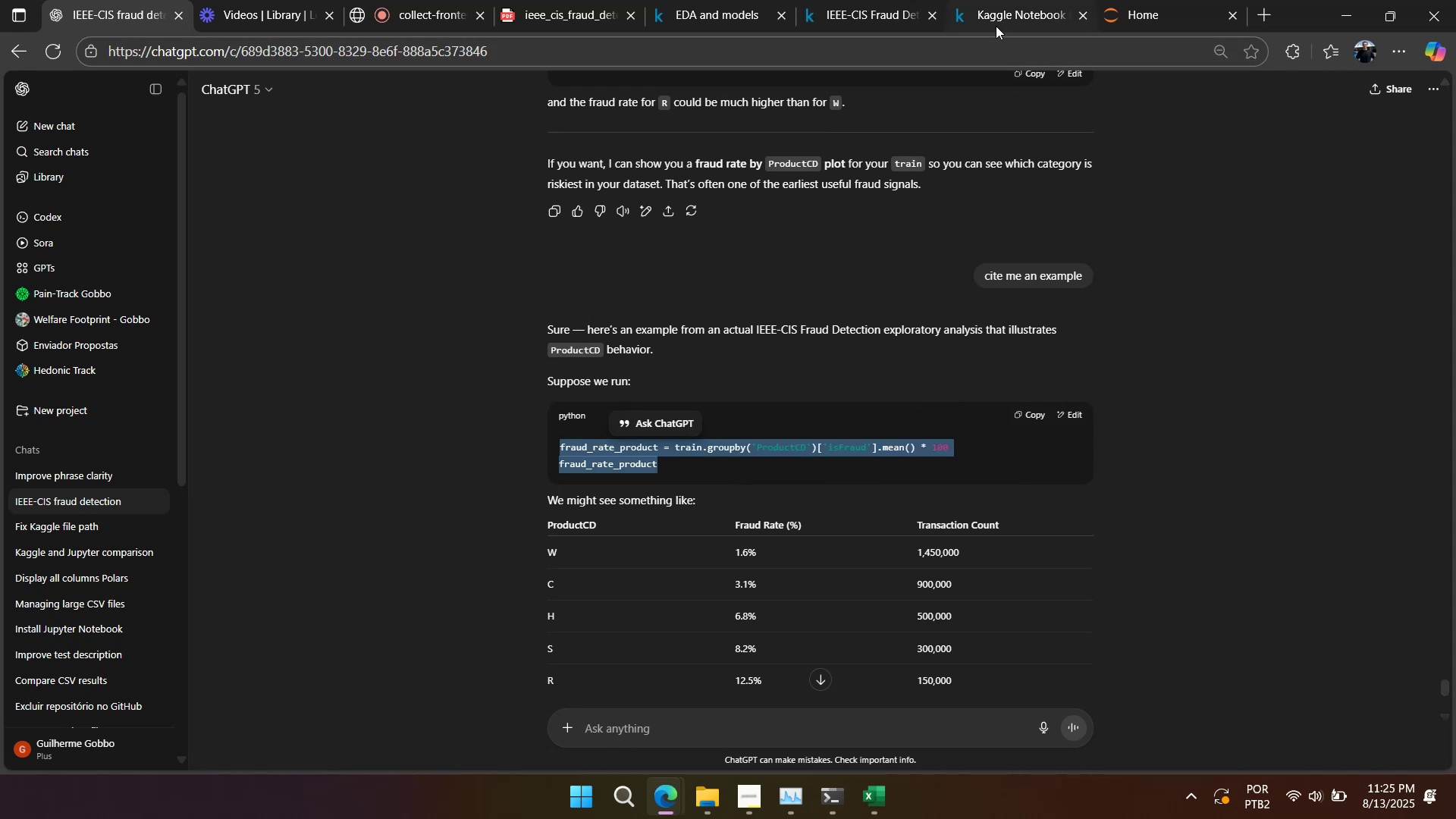 
left_click([995, 24])
 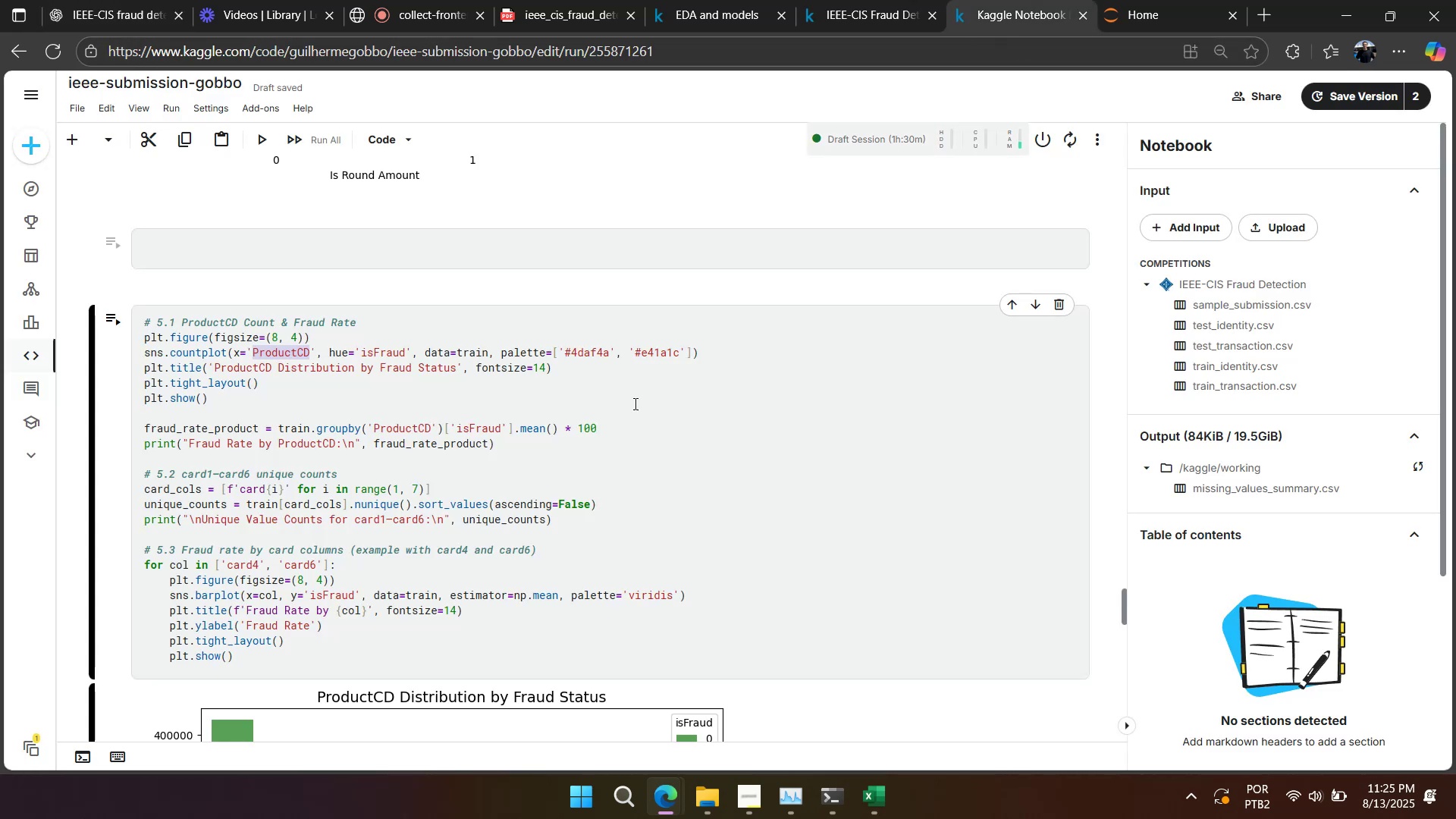 
scroll: coordinate [510, 447], scroll_direction: down, amount: 17.0
 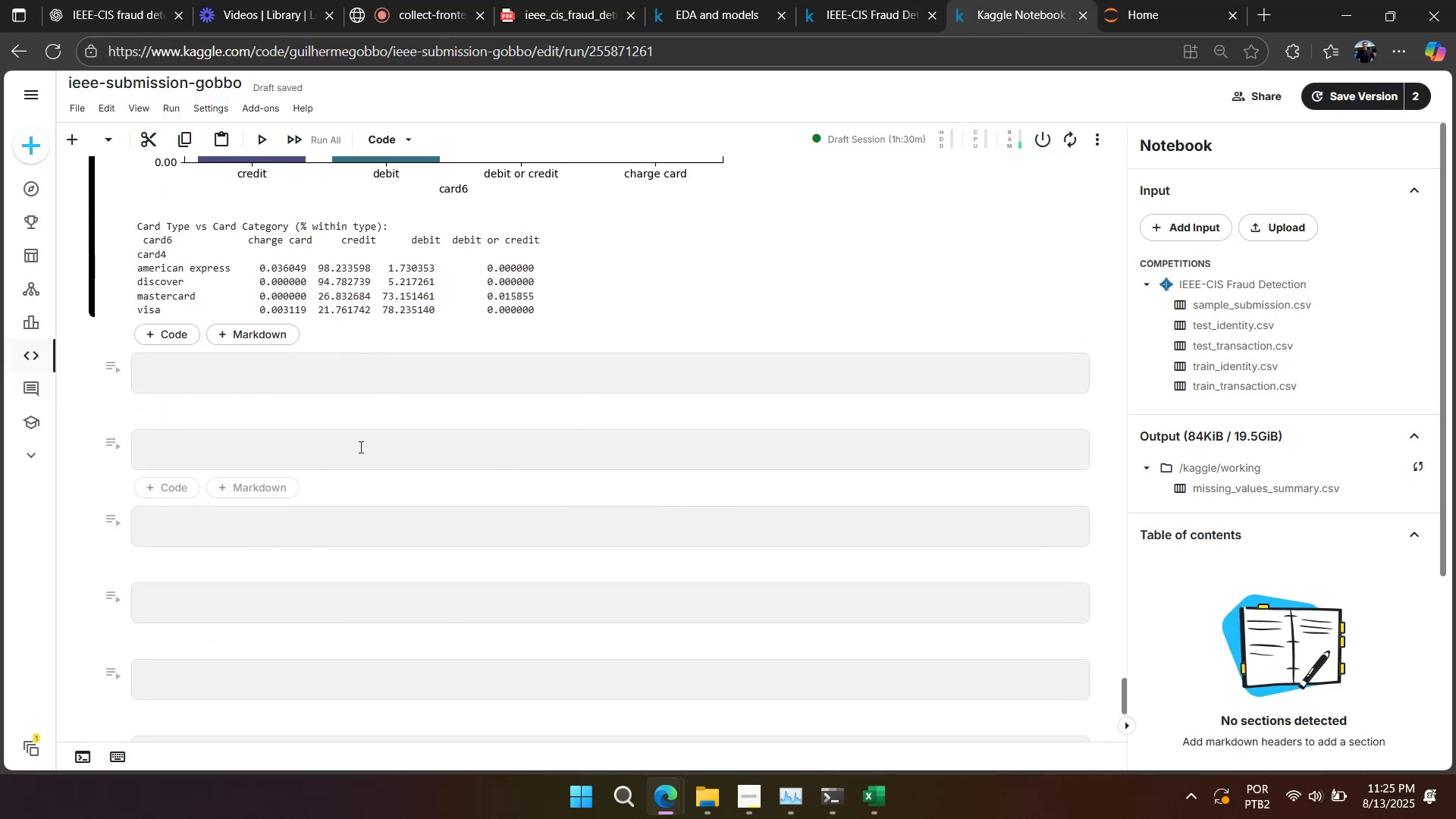 
key(Control+V)
 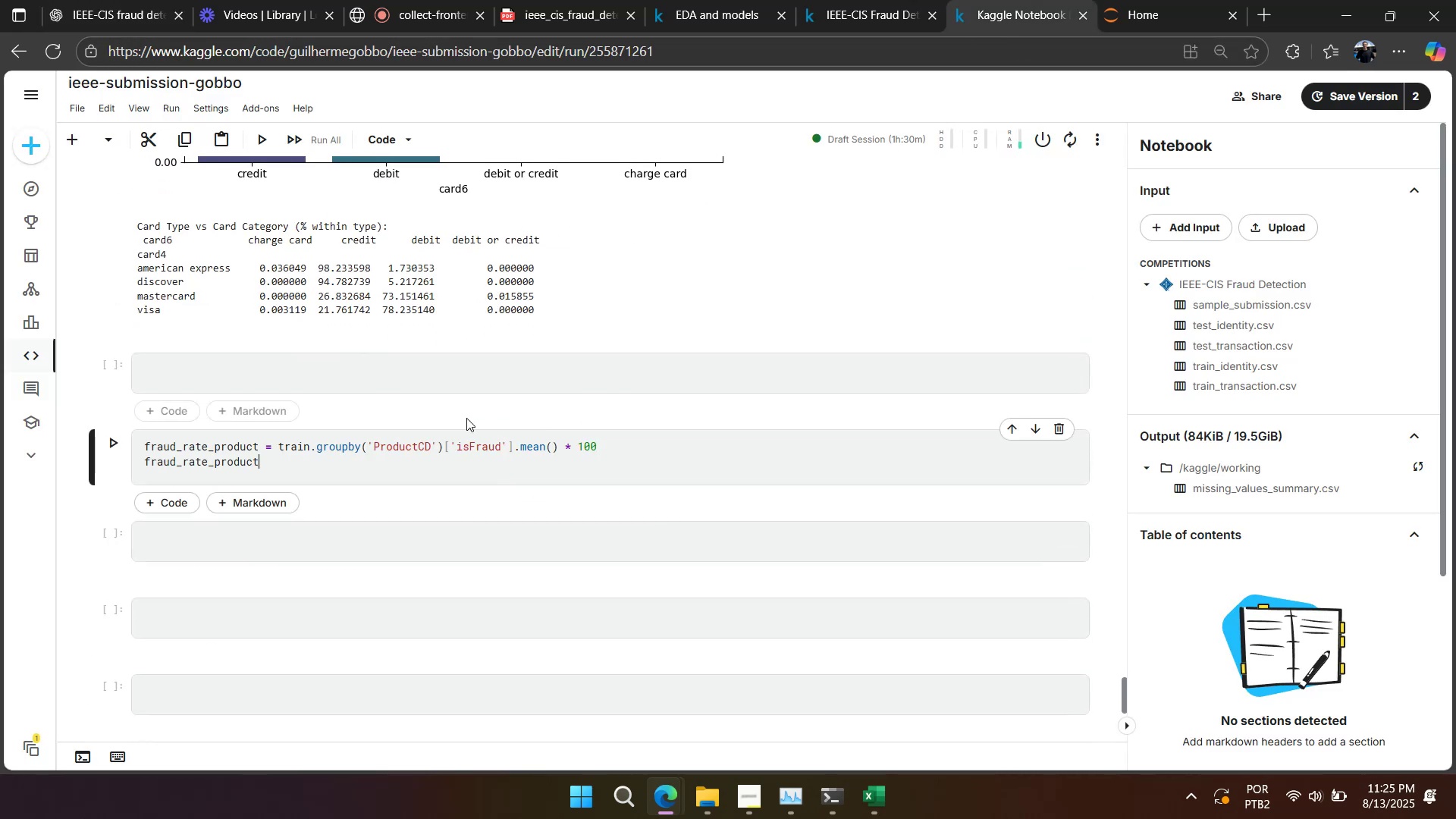 
key(Shift+Enter)
 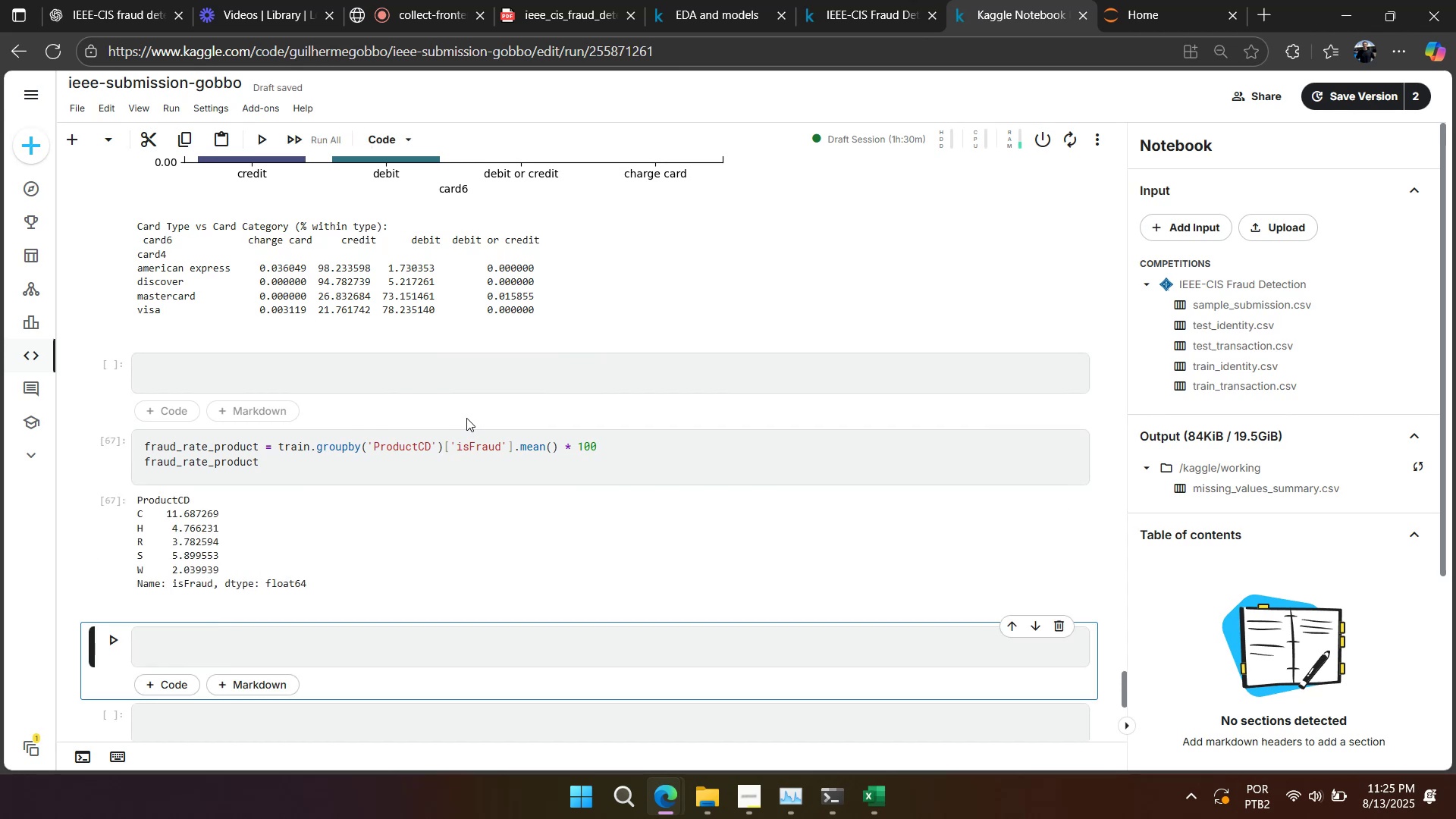 
scroll: coordinate [466, 393], scroll_direction: up, amount: 10.0
 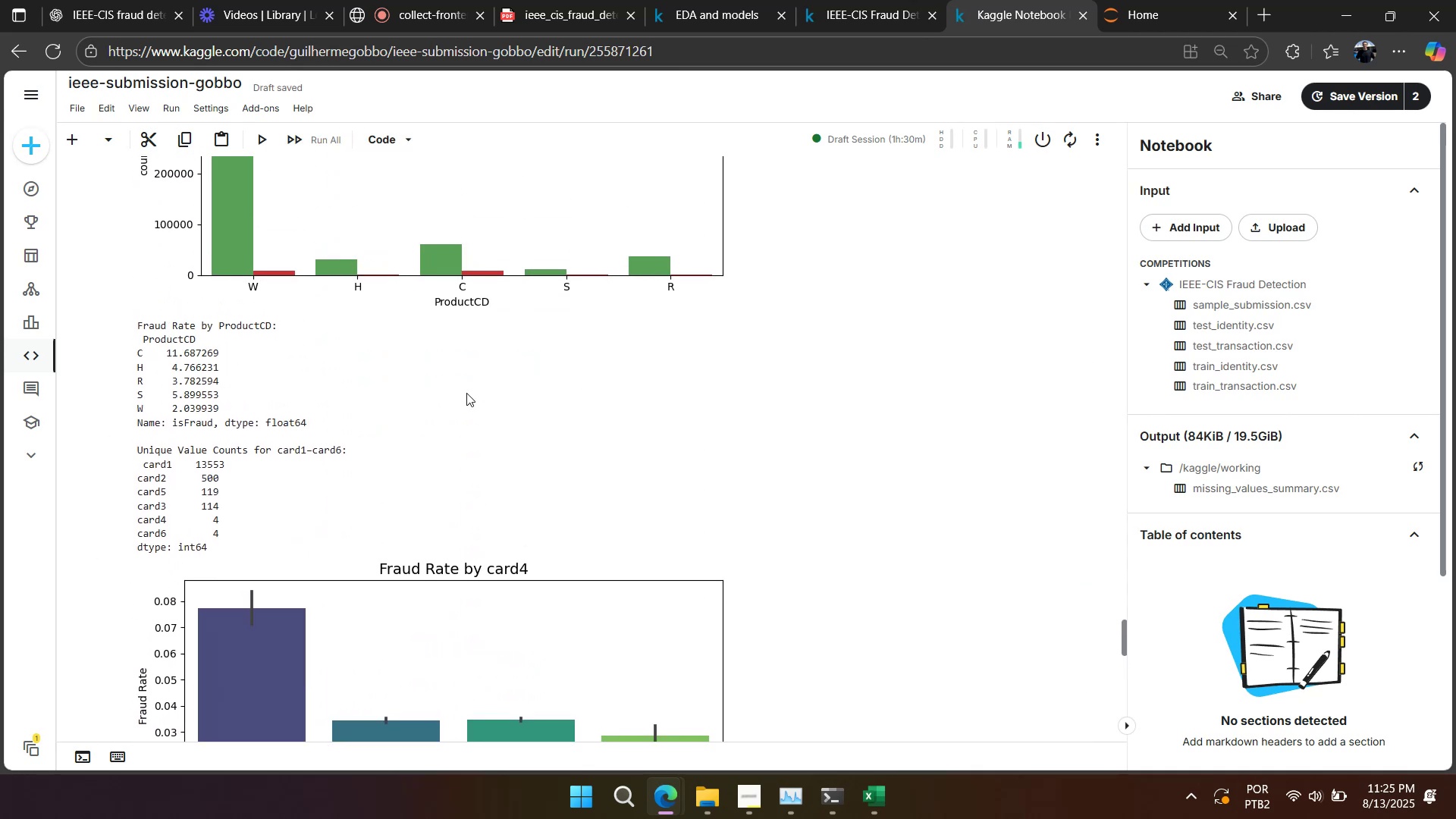 
scroll: coordinate [217, 605], scroll_direction: down, amount: 9.0
 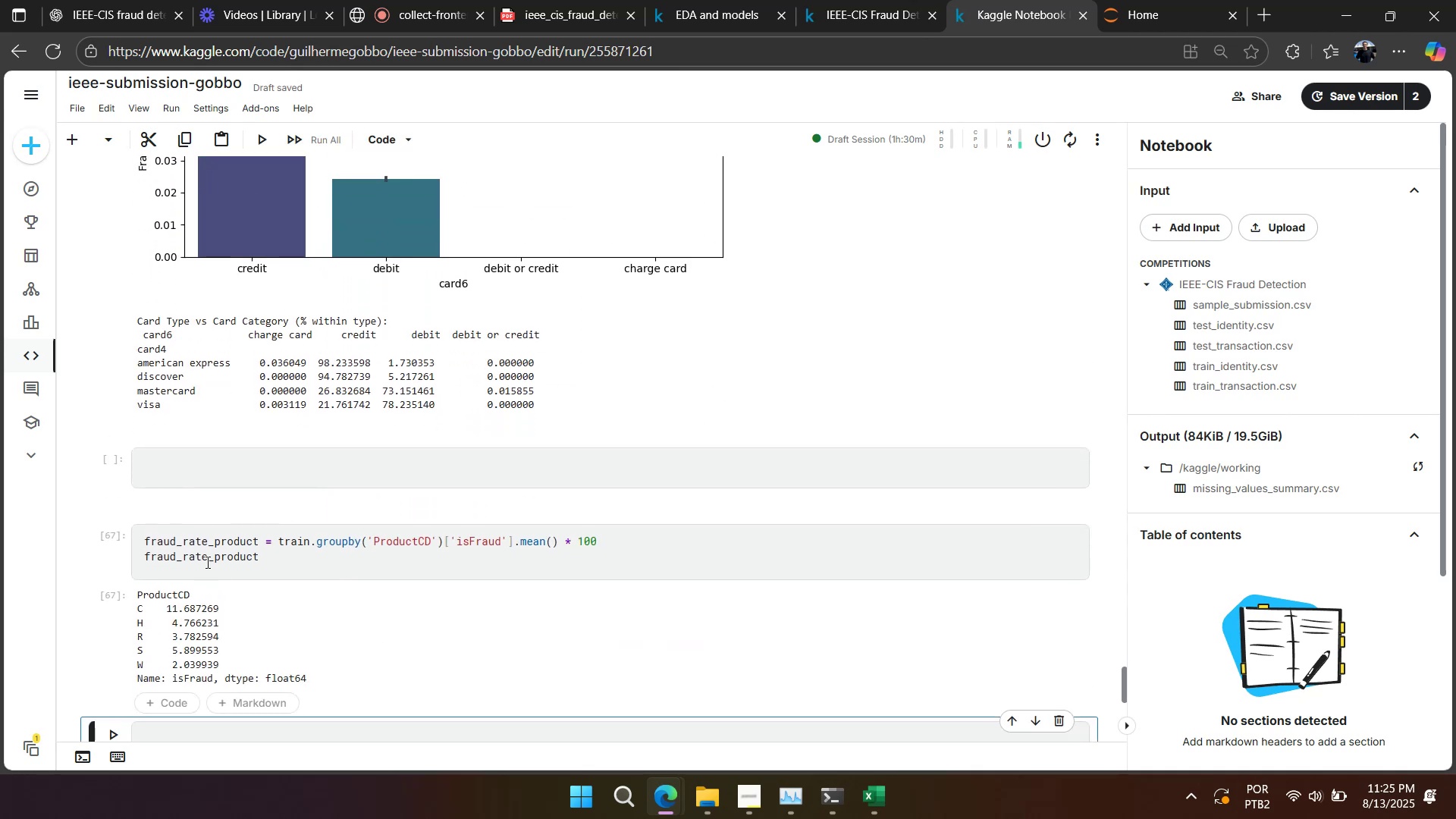 
left_click([206, 558])
 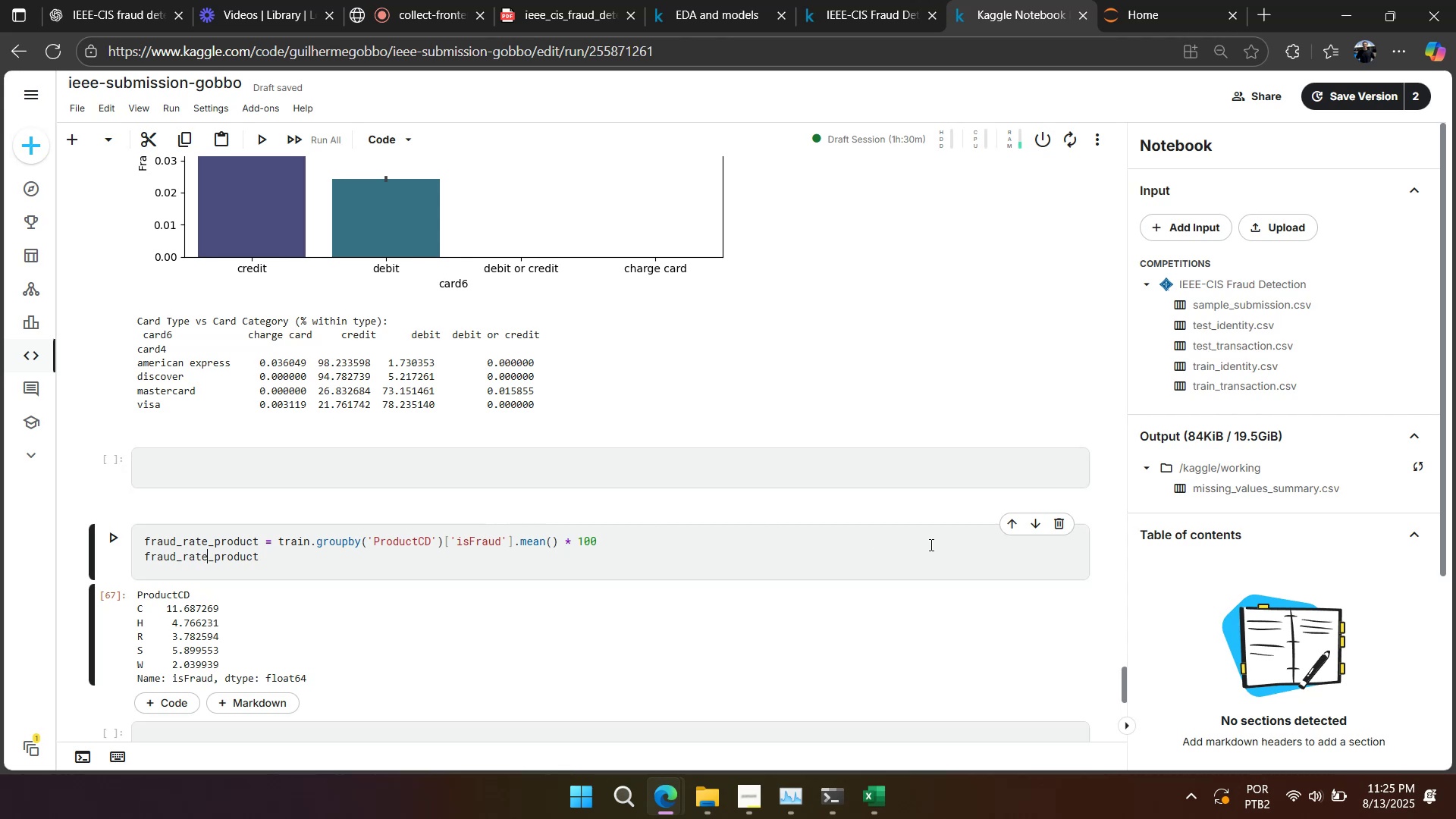 
left_click([1052, 522])
 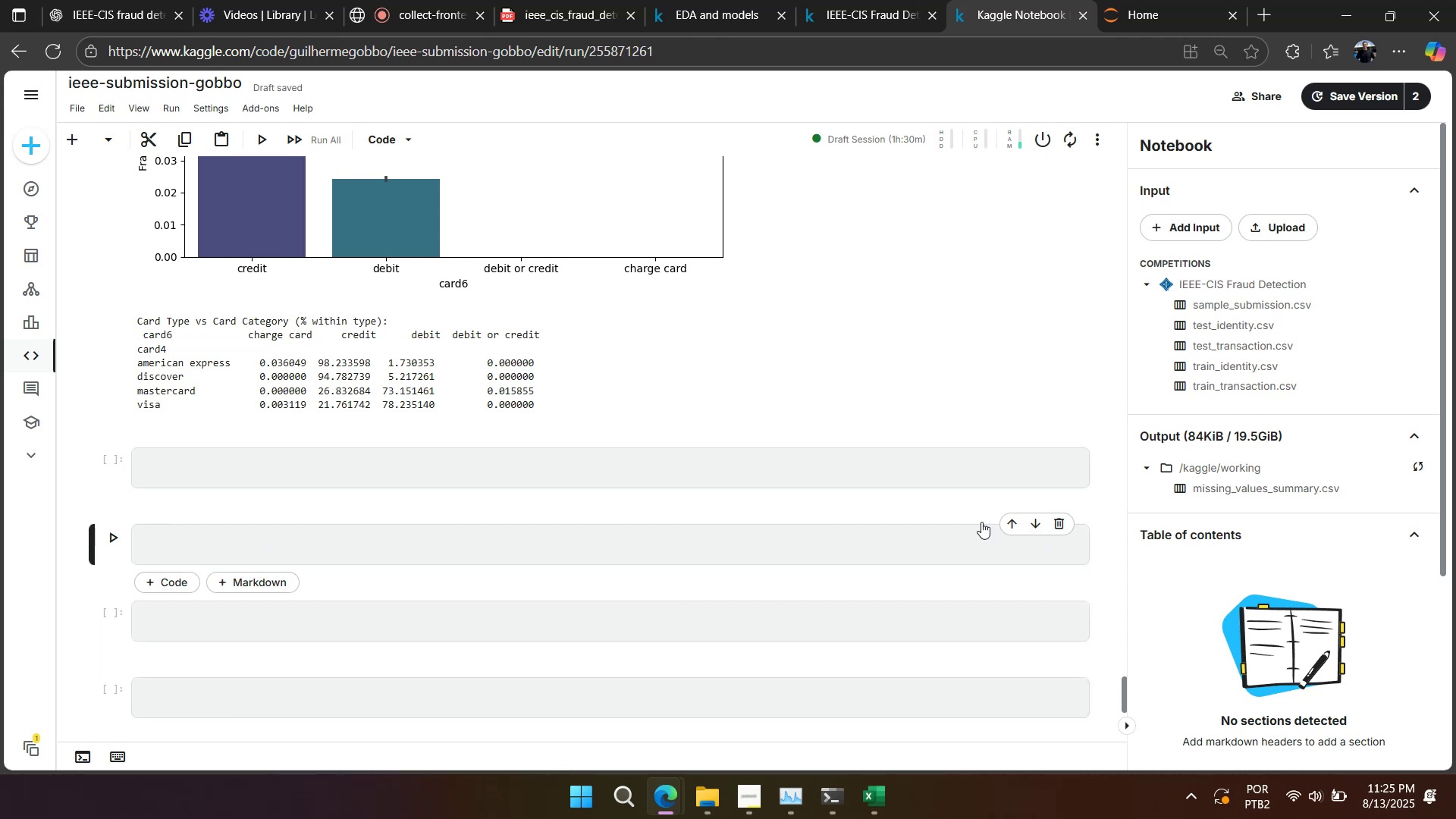 
scroll: coordinate [817, 517], scroll_direction: up, amount: 16.0
 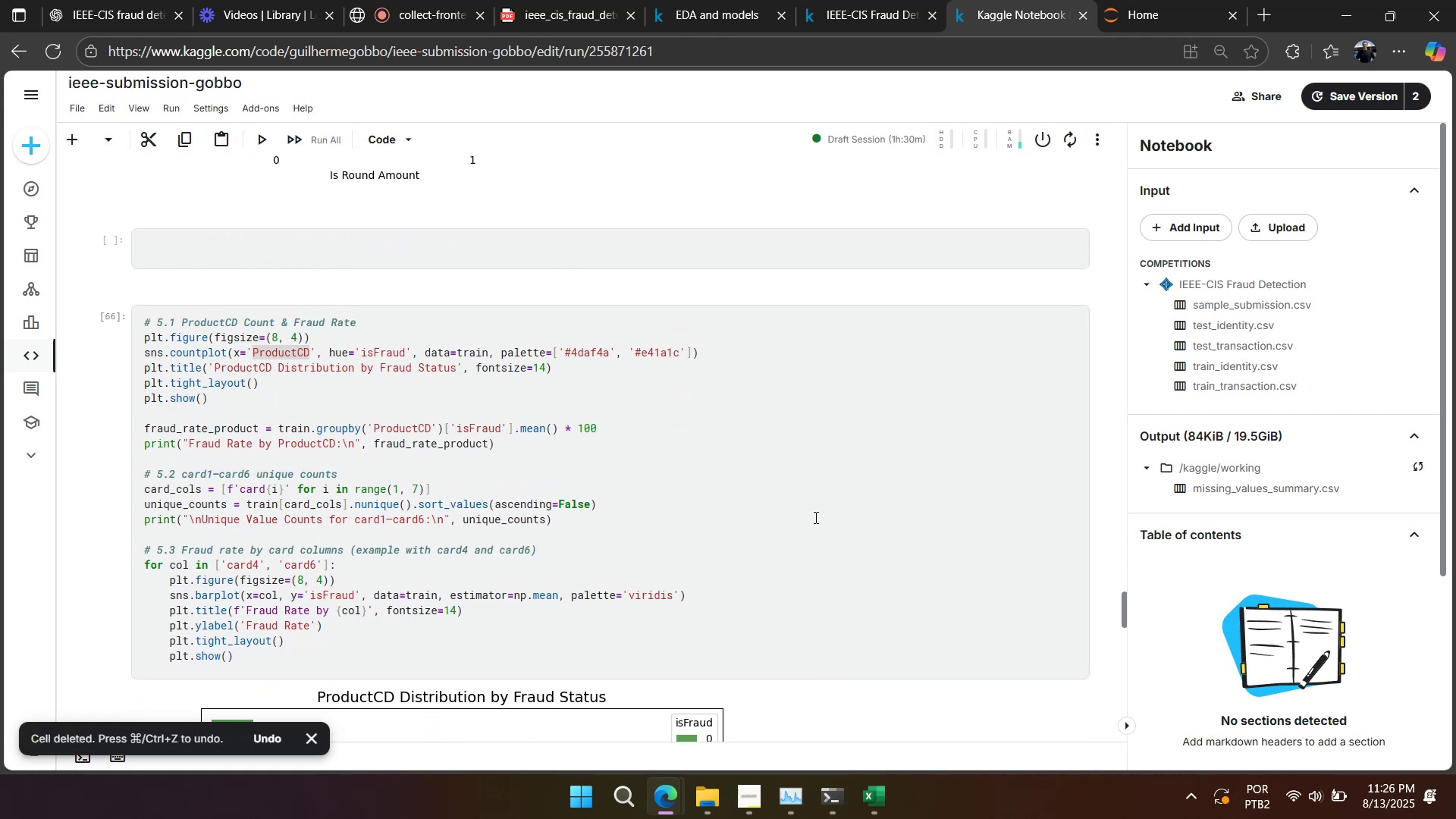 
scroll: coordinate [814, 517], scroll_direction: down, amount: 6.0
 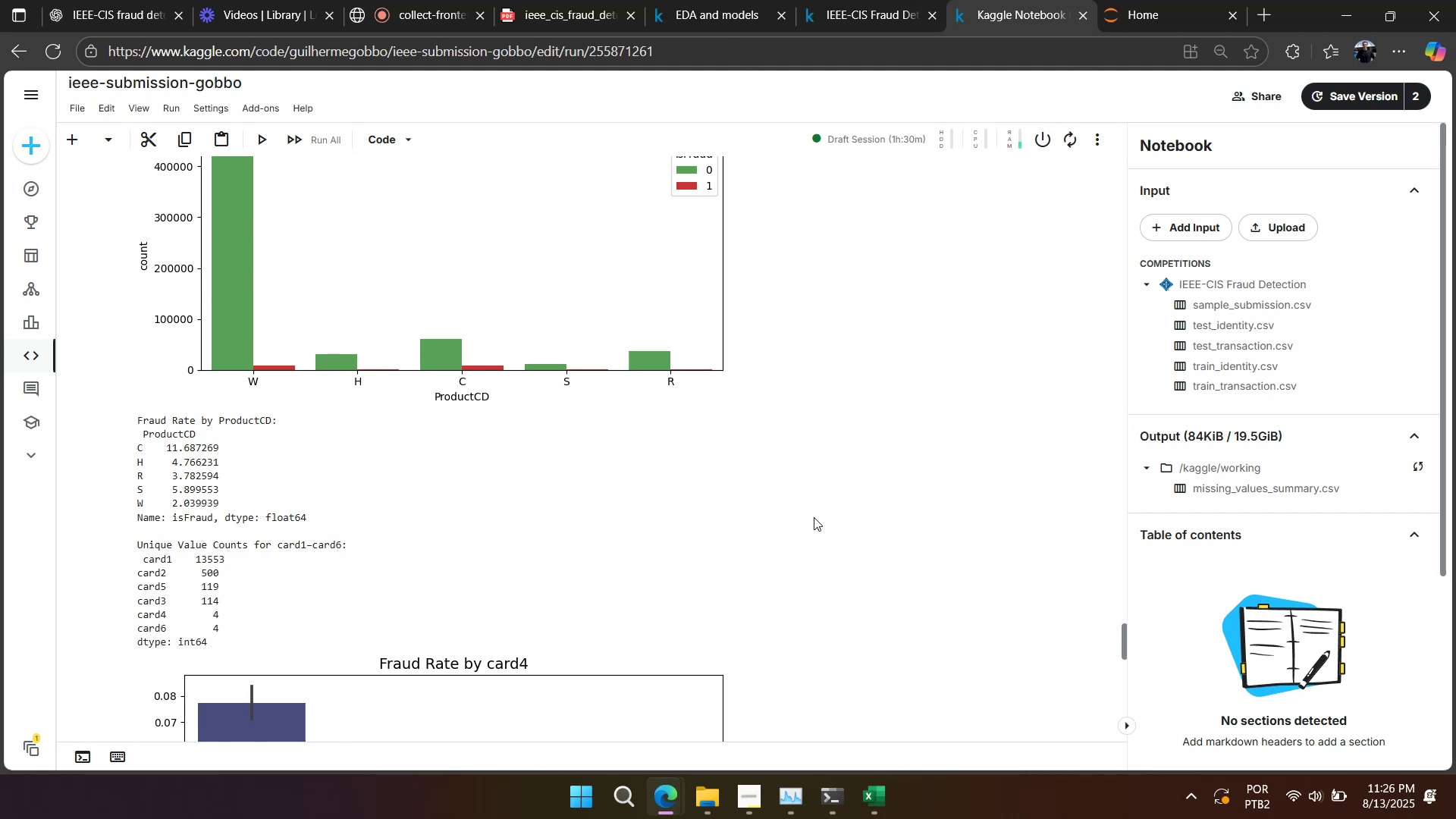 
wait(19.17)
 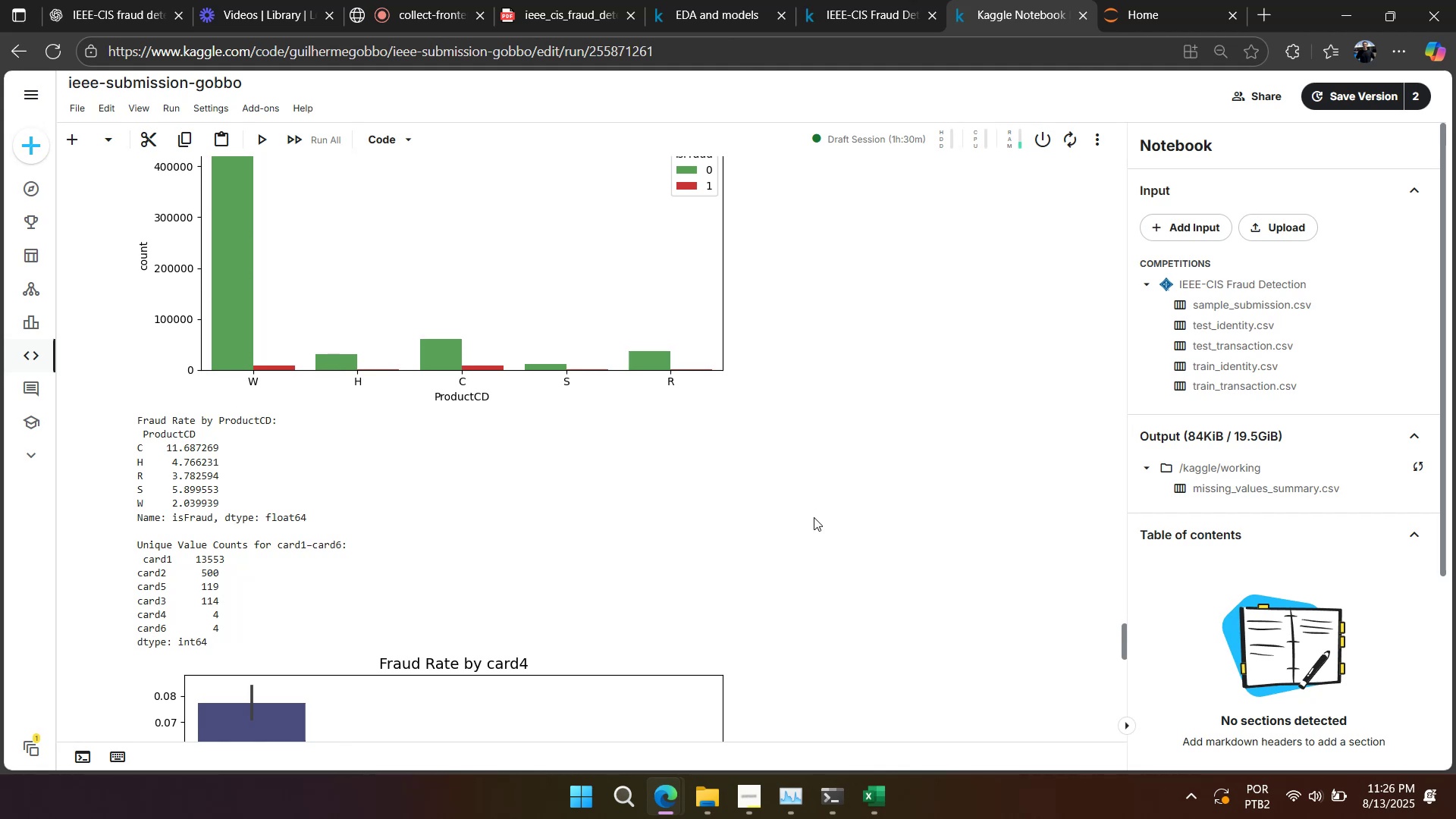 
scroll: coordinate [807, 516], scroll_direction: up, amount: 22.0
 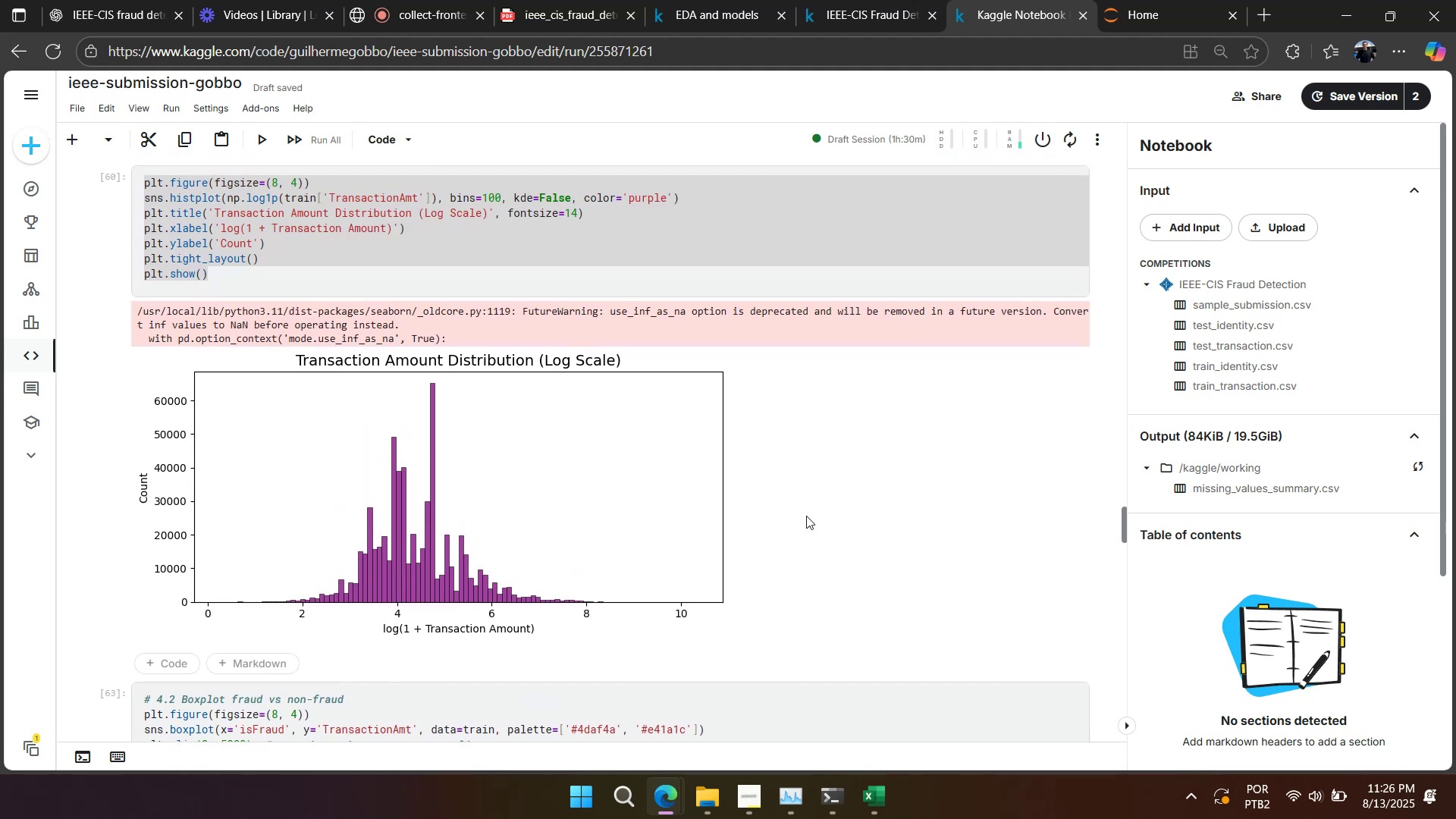 
scroll: coordinate [802, 516], scroll_direction: down, amount: 34.0
 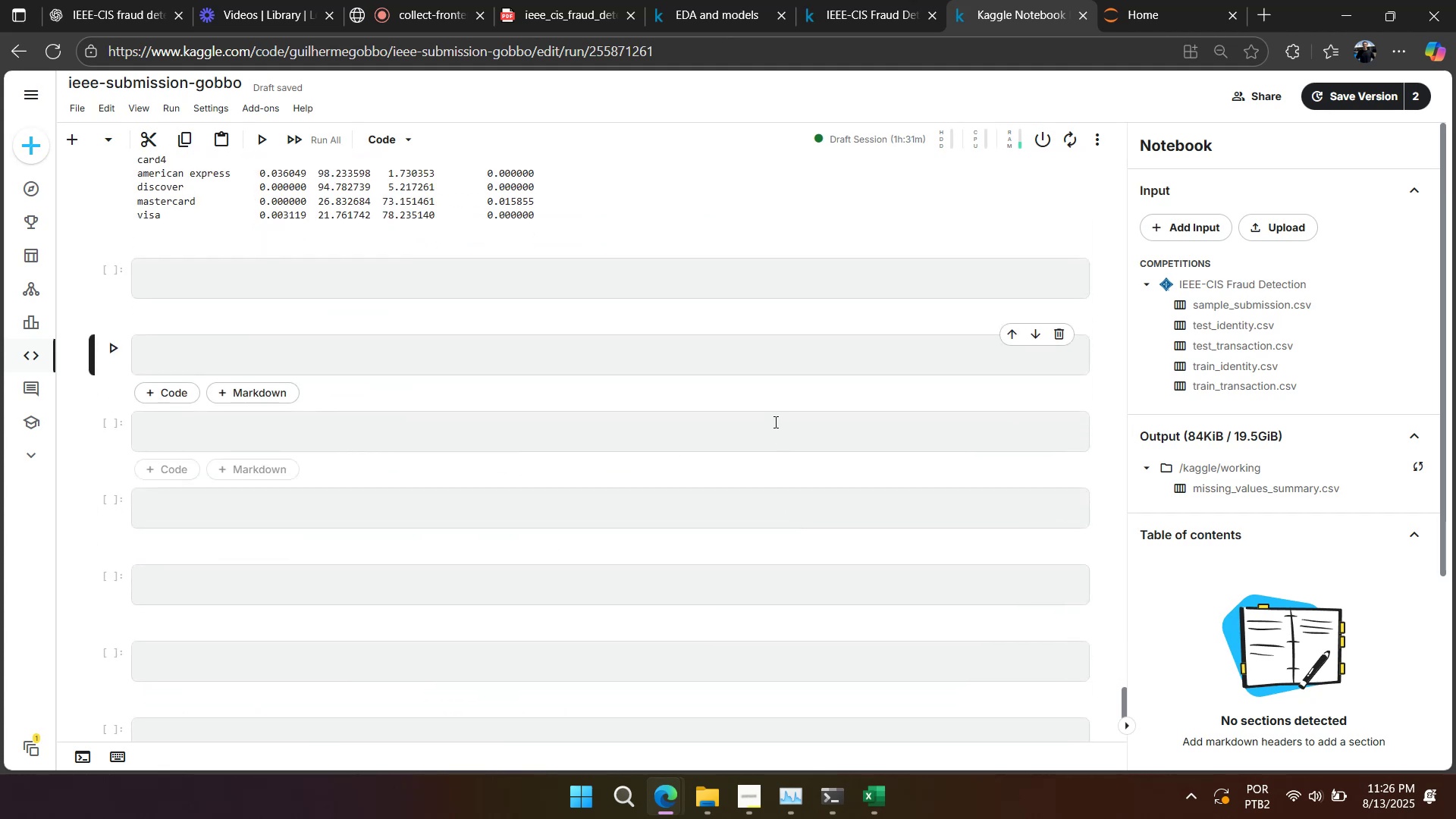 
left_click([861, 11])
 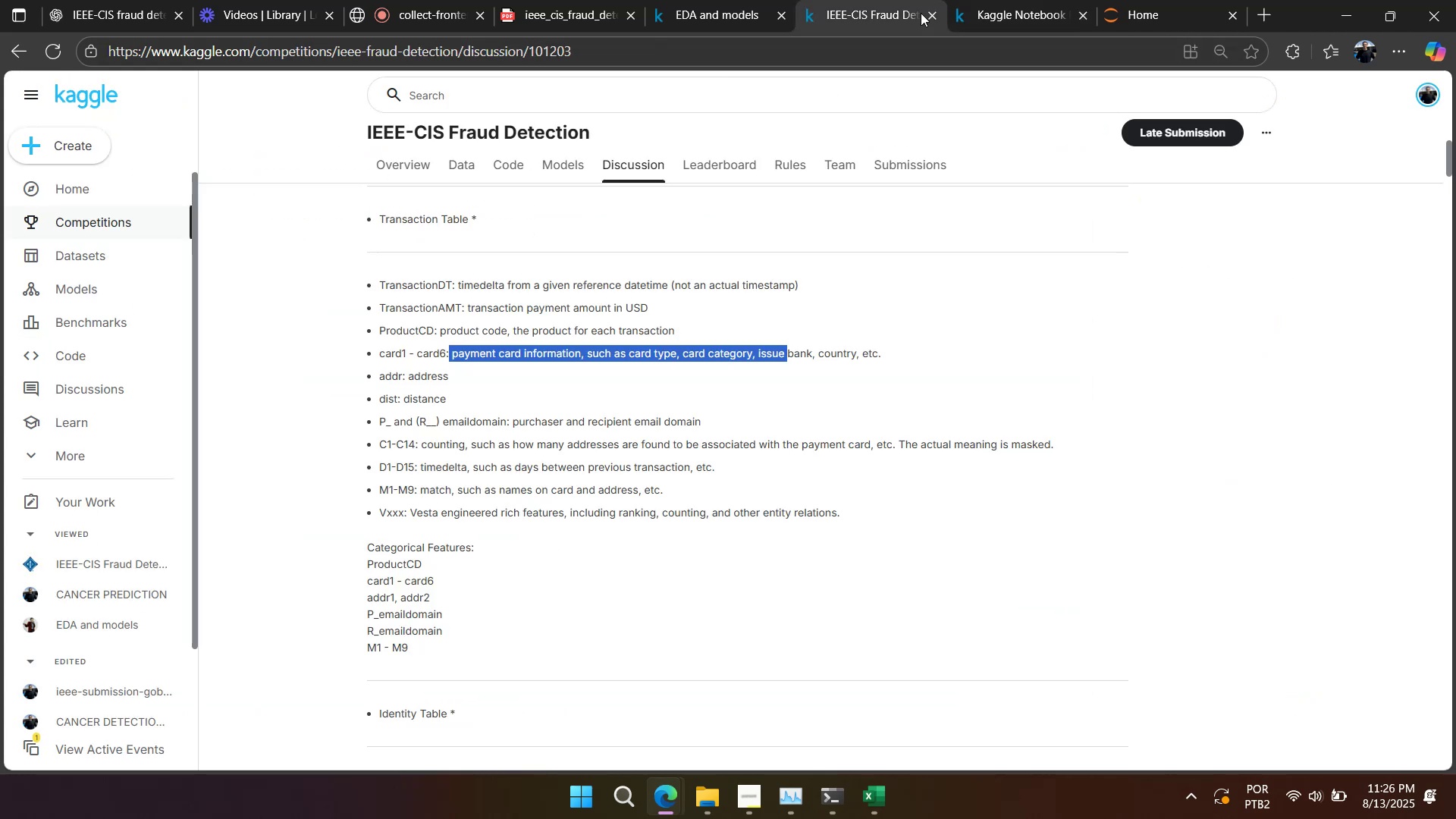 
left_click([988, 14])
 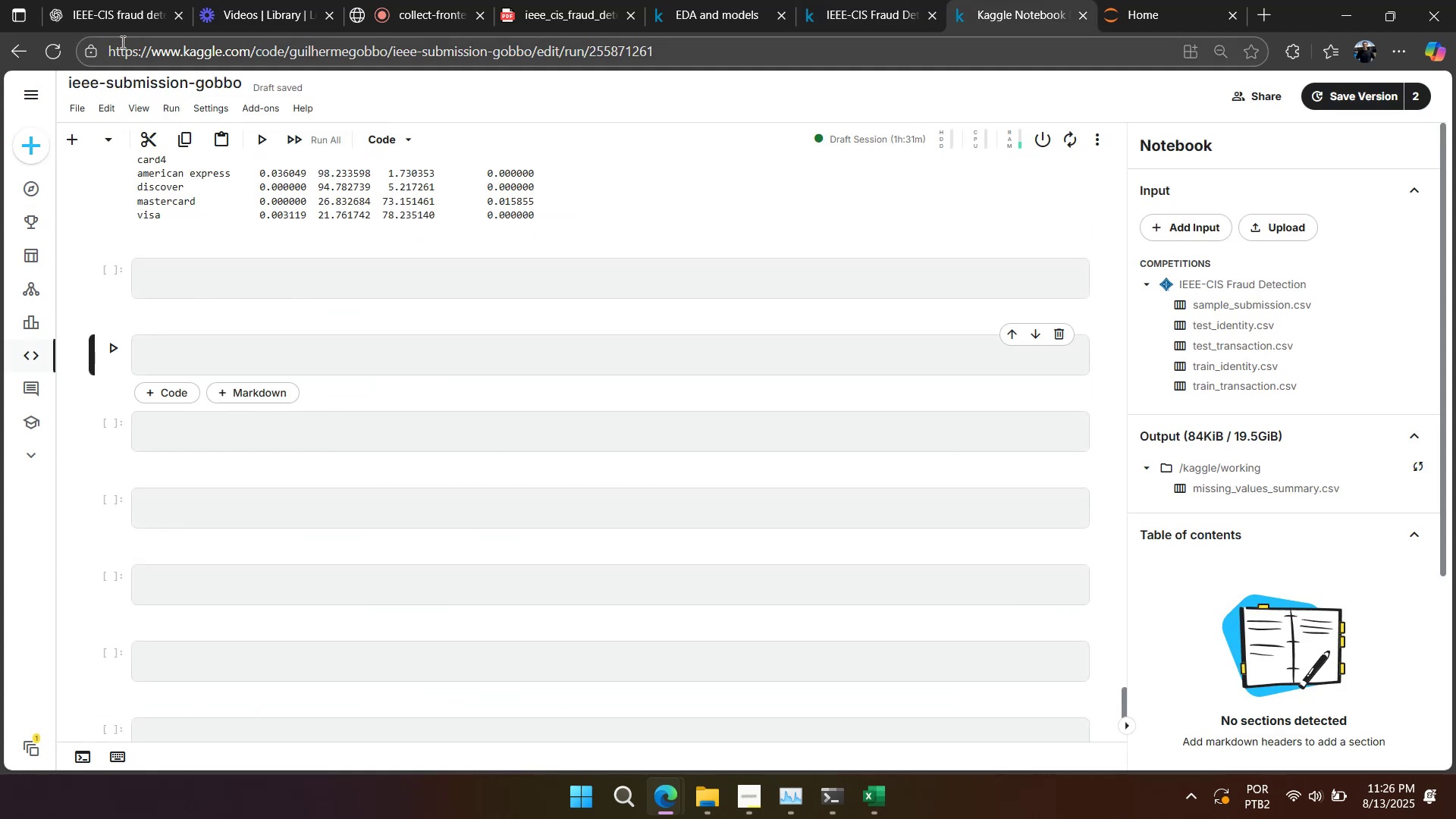 
left_click([118, 20])
 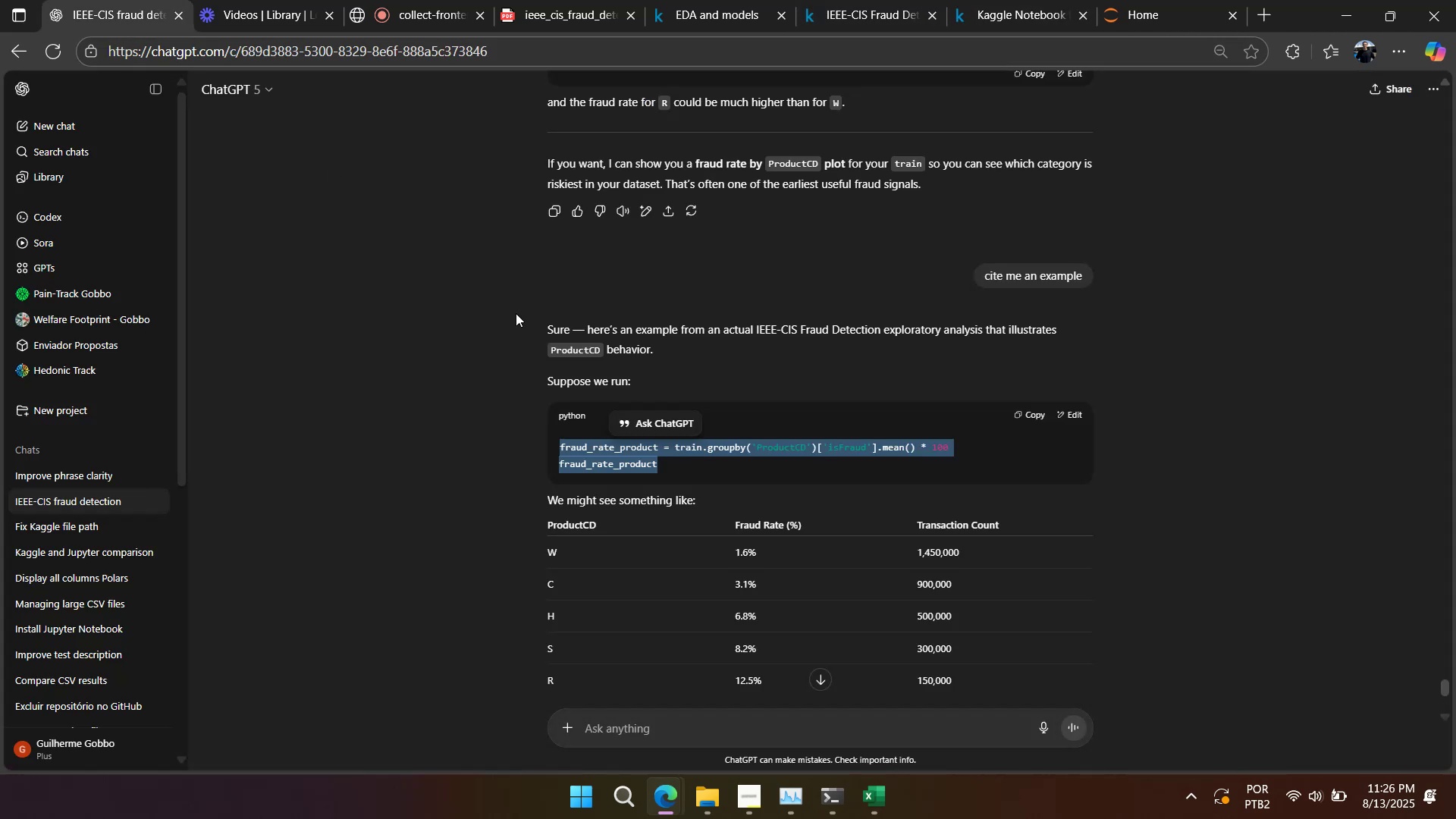 
scroll: coordinate [517, 313], scroll_direction: down, amount: 8.0
 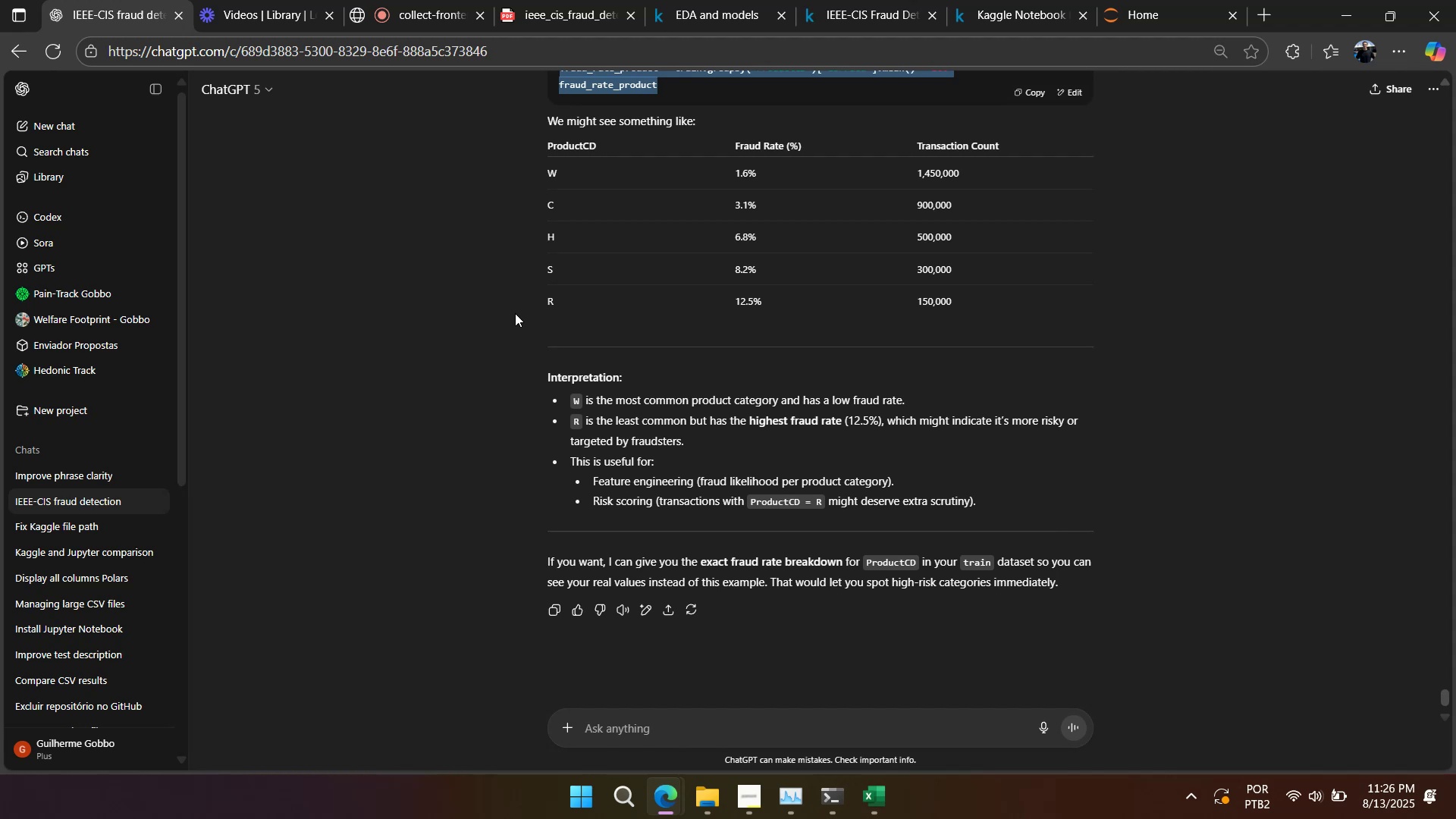 
scroll: coordinate [669, 262], scroll_direction: up, amount: 83.0
 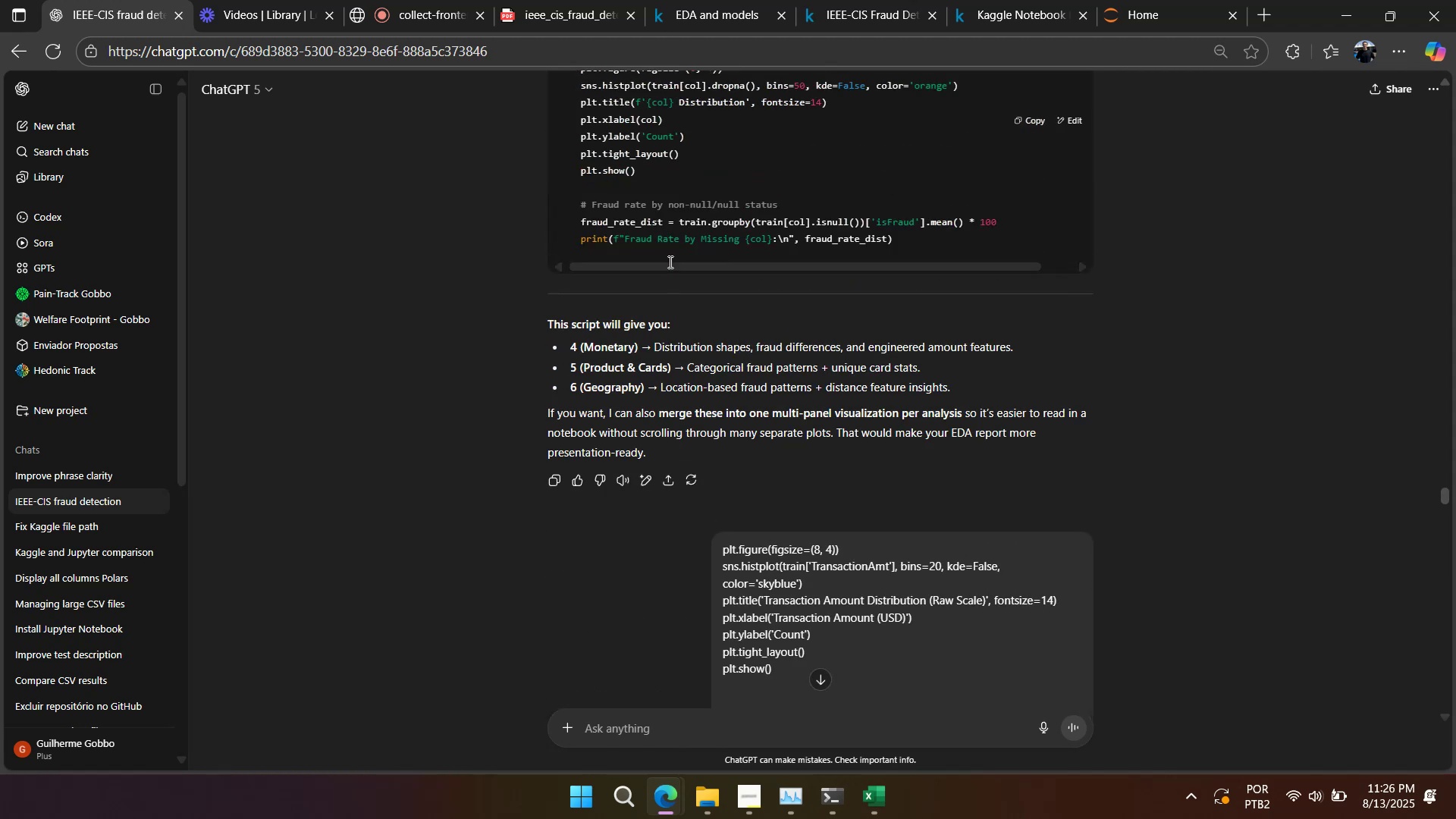 
right_click([669, 262])
 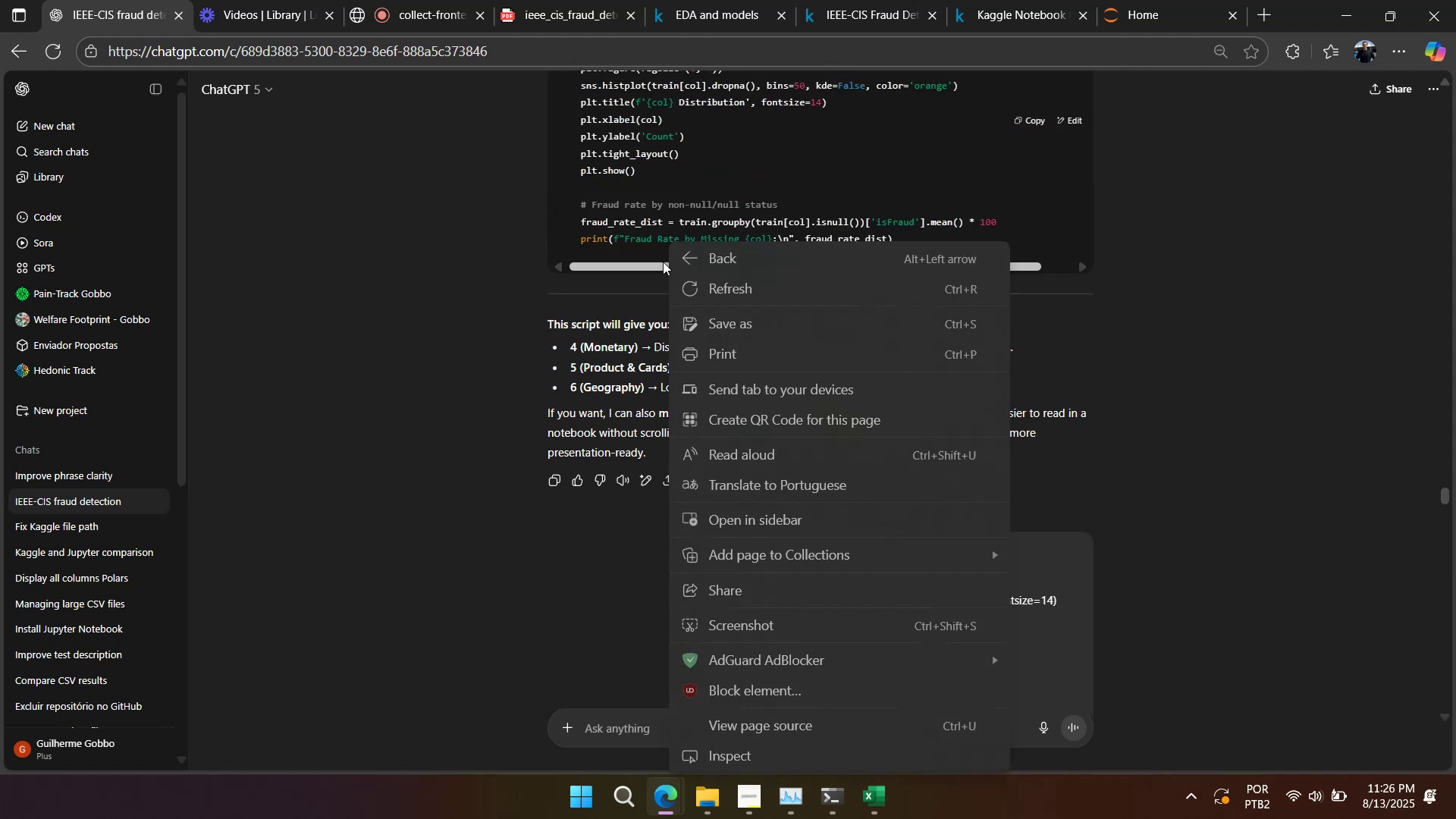 
left_click([662, 262])
 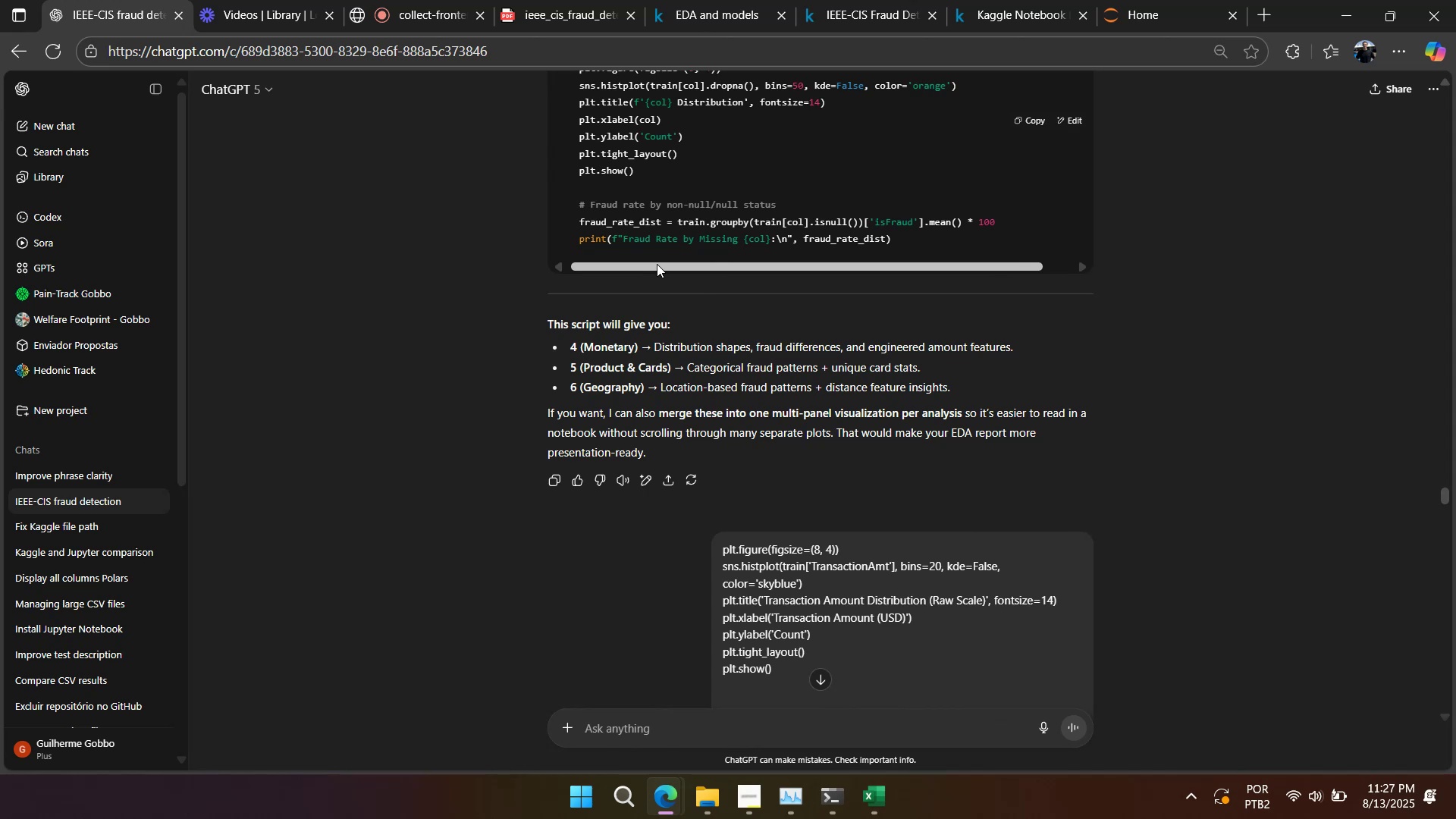 
wait(5.89)
 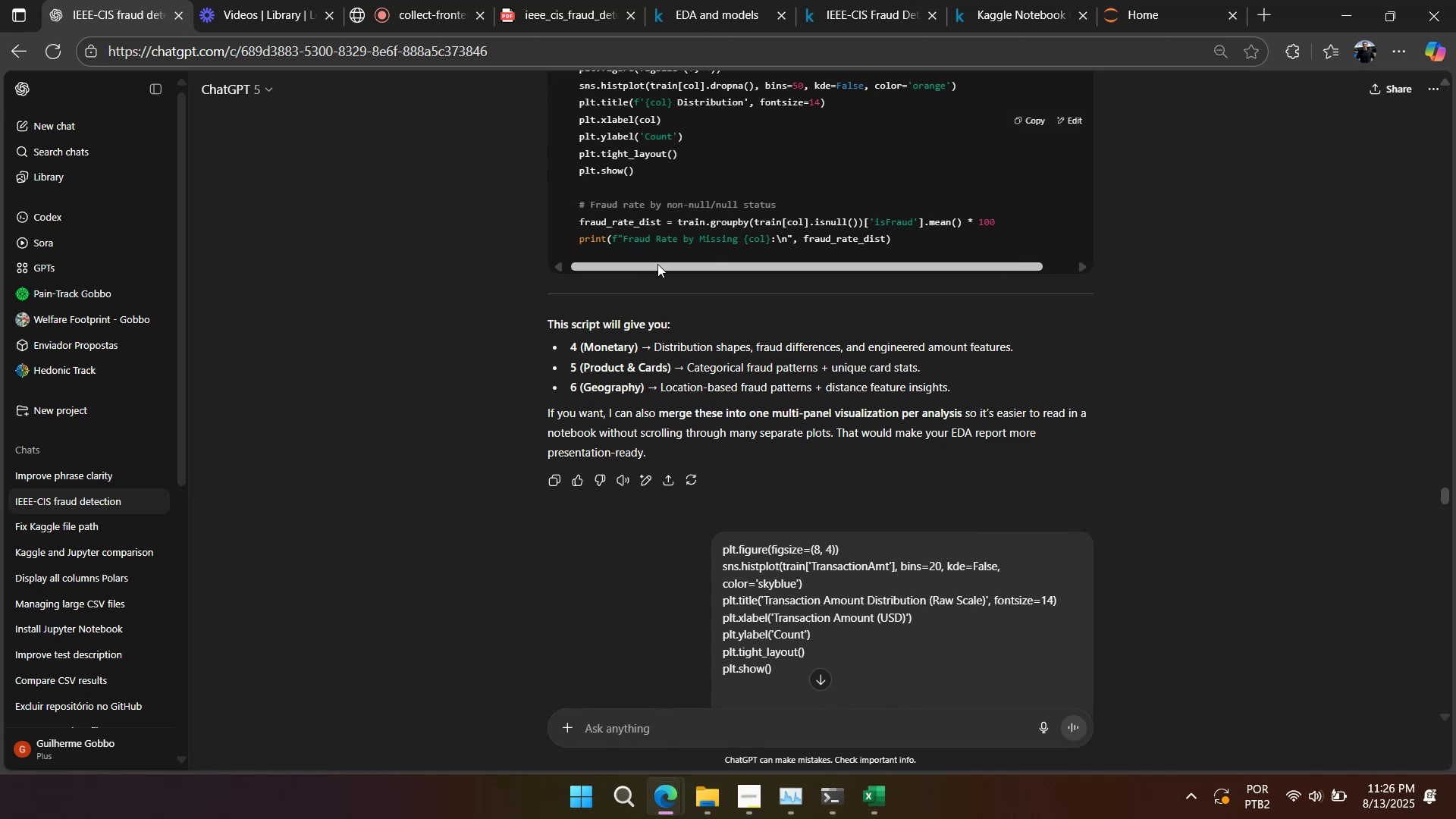 
scroll: coordinate [672, 347], scroll_direction: up, amount: 32.0
 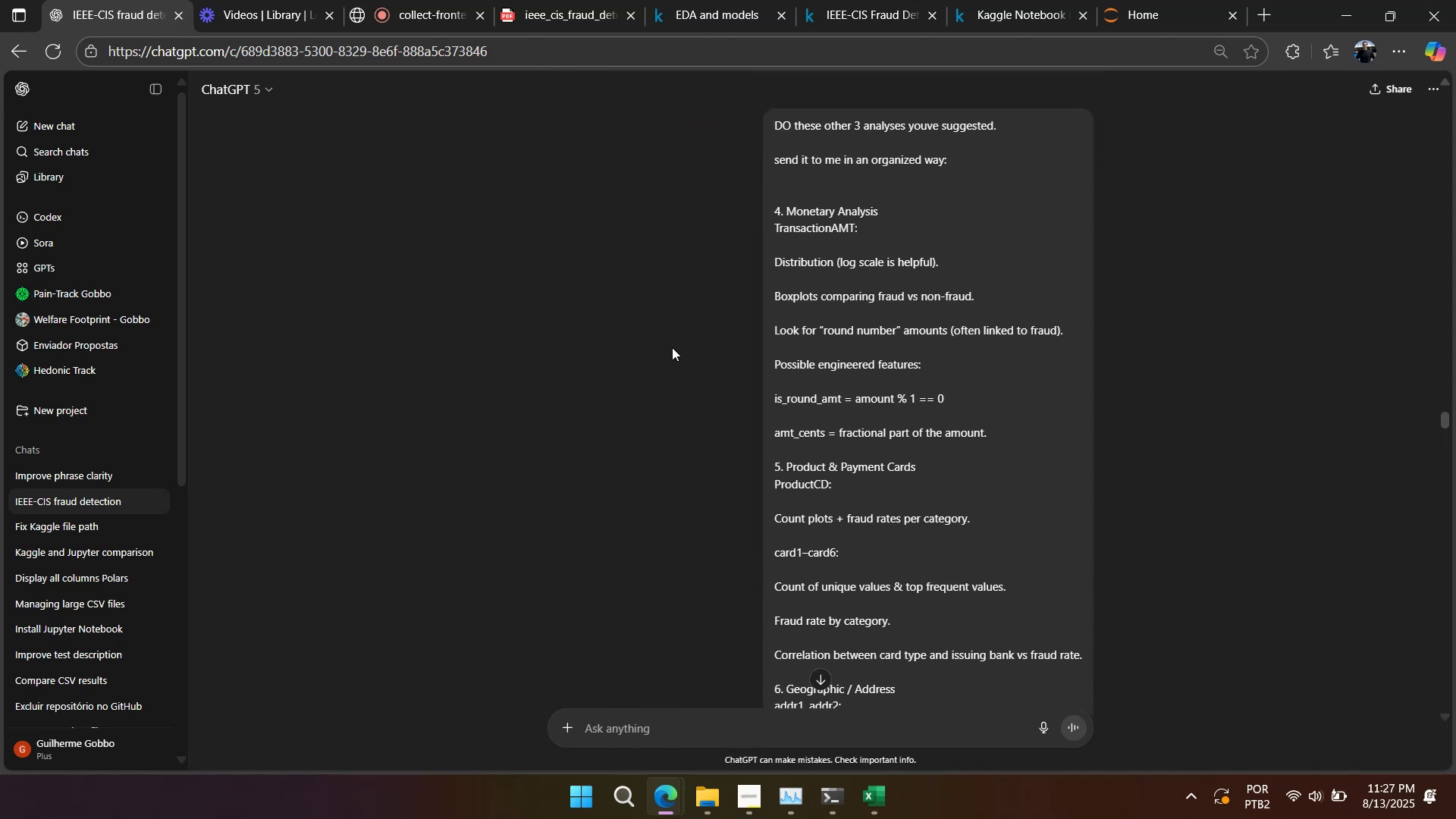 
scroll: coordinate [670, 347], scroll_direction: down, amount: 2.0
 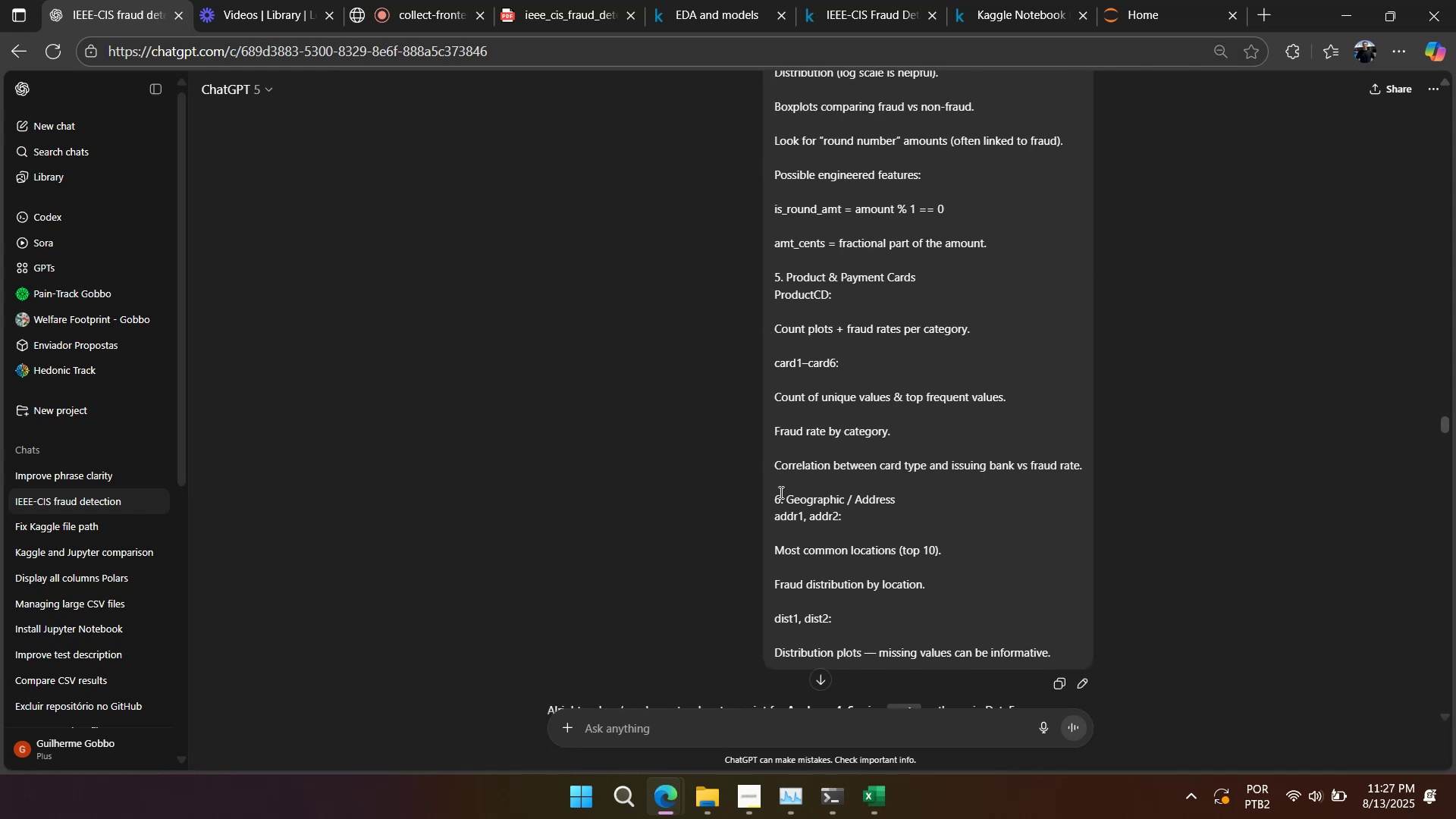 
left_click_drag(start_coordinate=[769, 496], to_coordinate=[959, 596])
 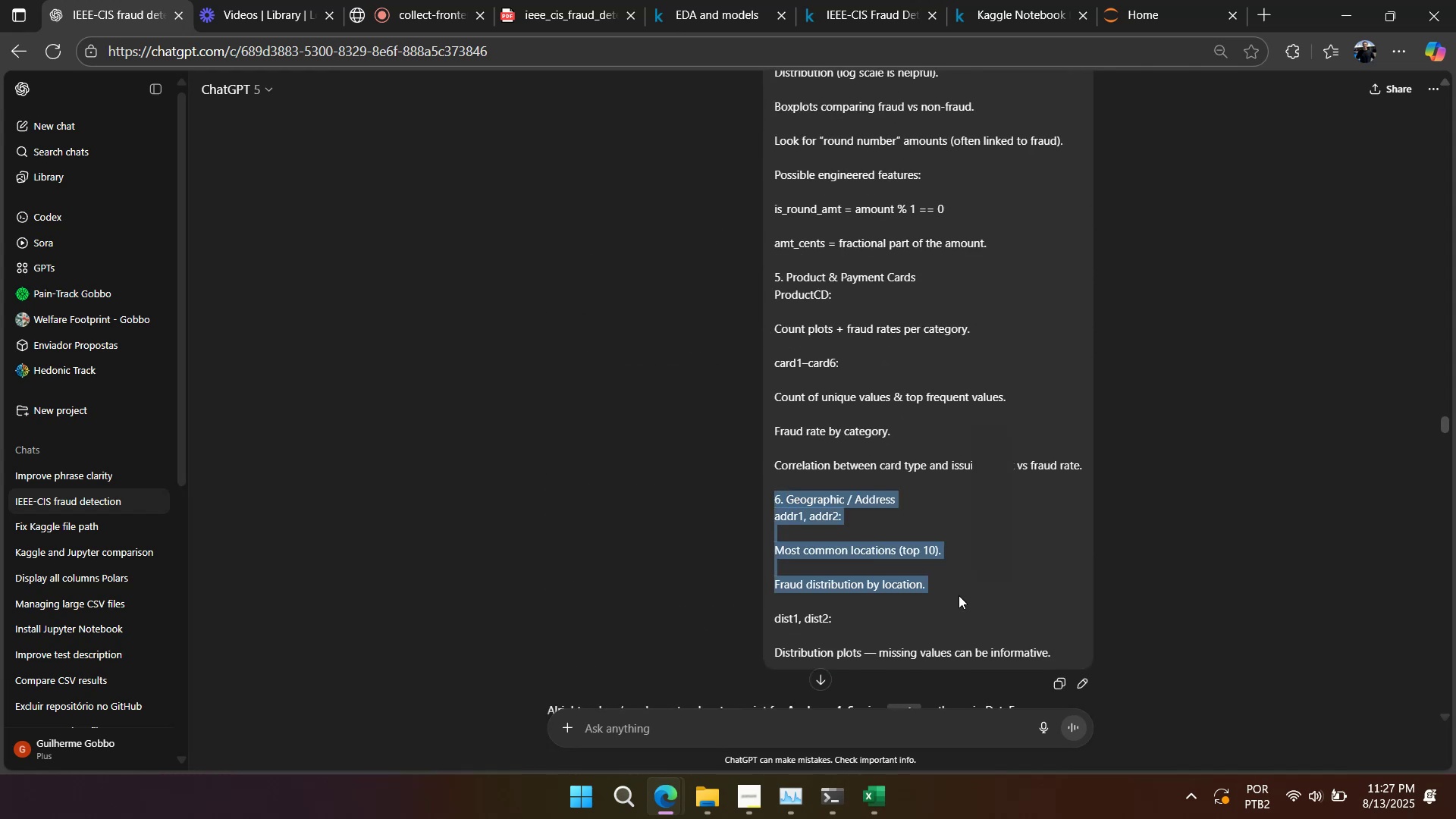 
scroll: coordinate [725, 403], scroll_direction: down, amount: 23.0
 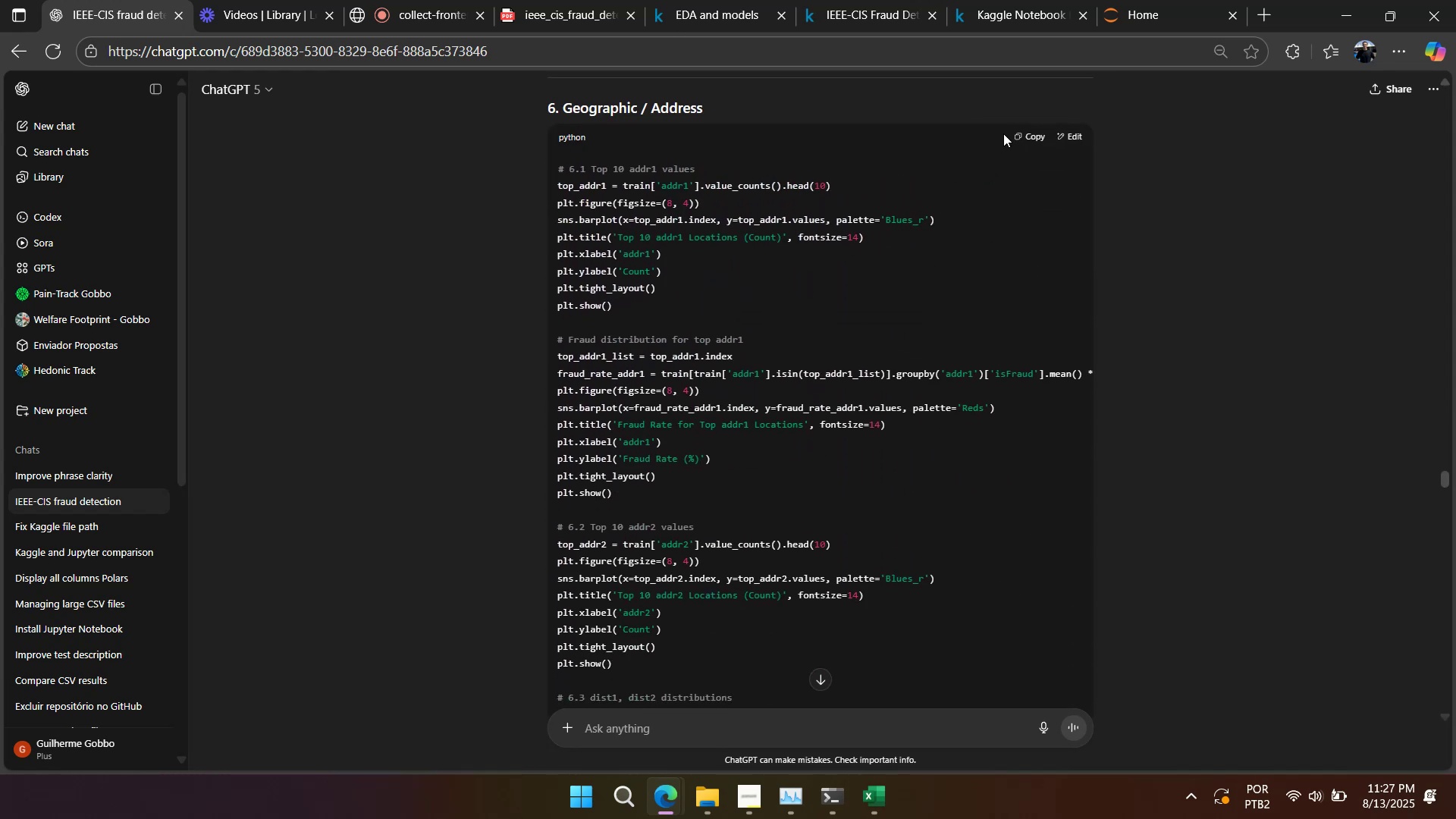 
left_click([1029, 131])
 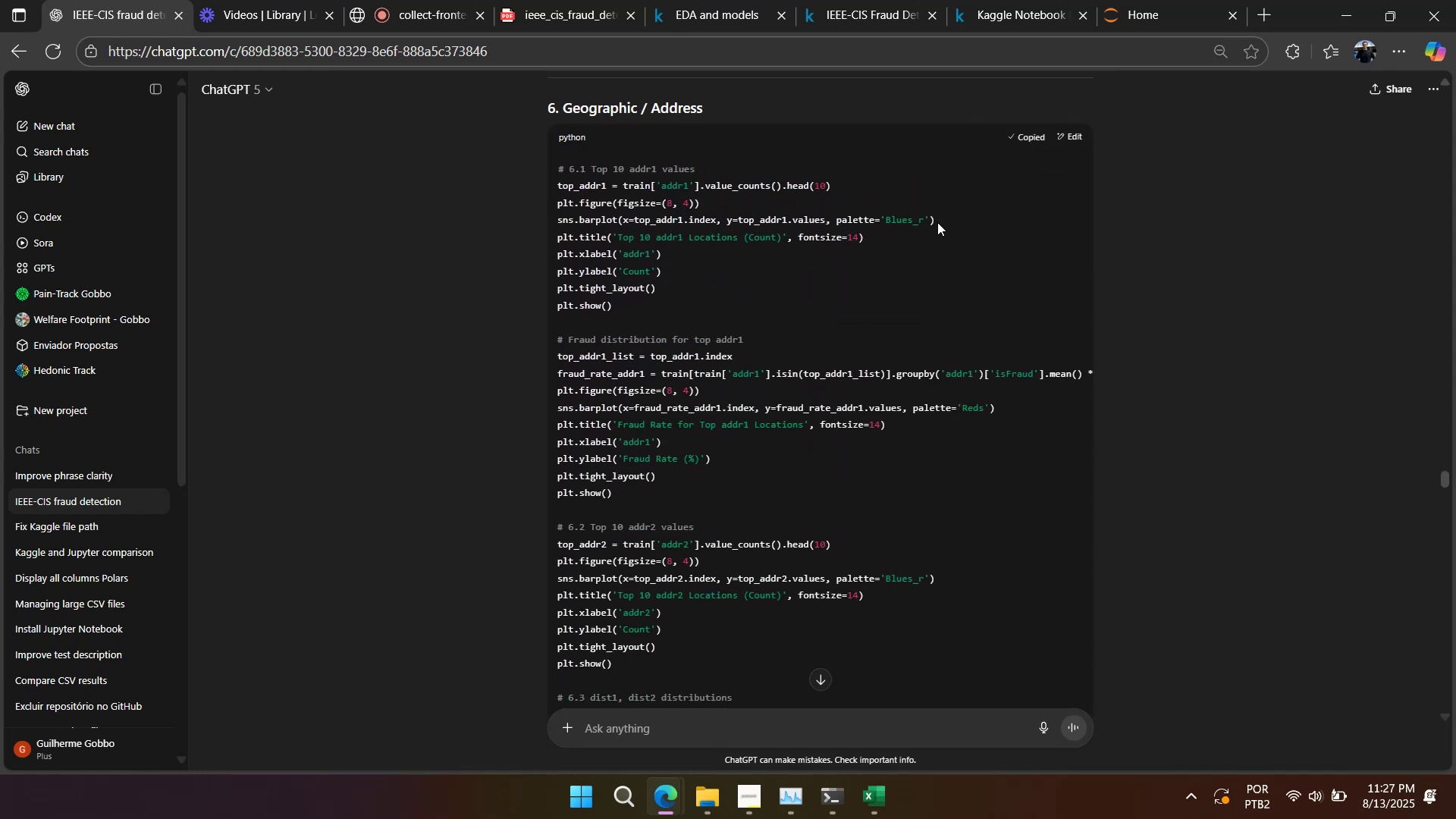 
scroll: coordinate [880, 283], scroll_direction: down, amount: 5.0
 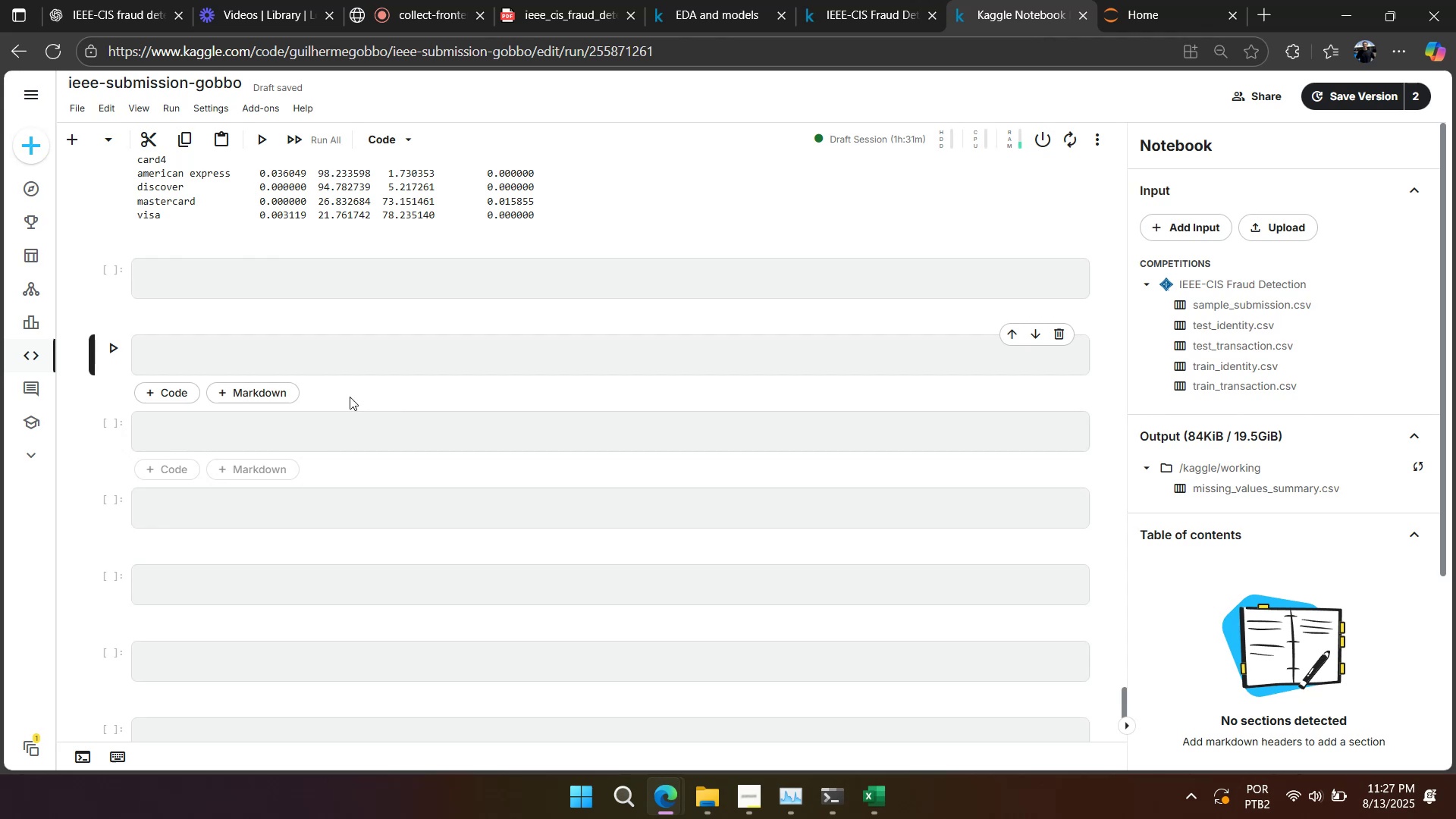 
key(Control+V)
 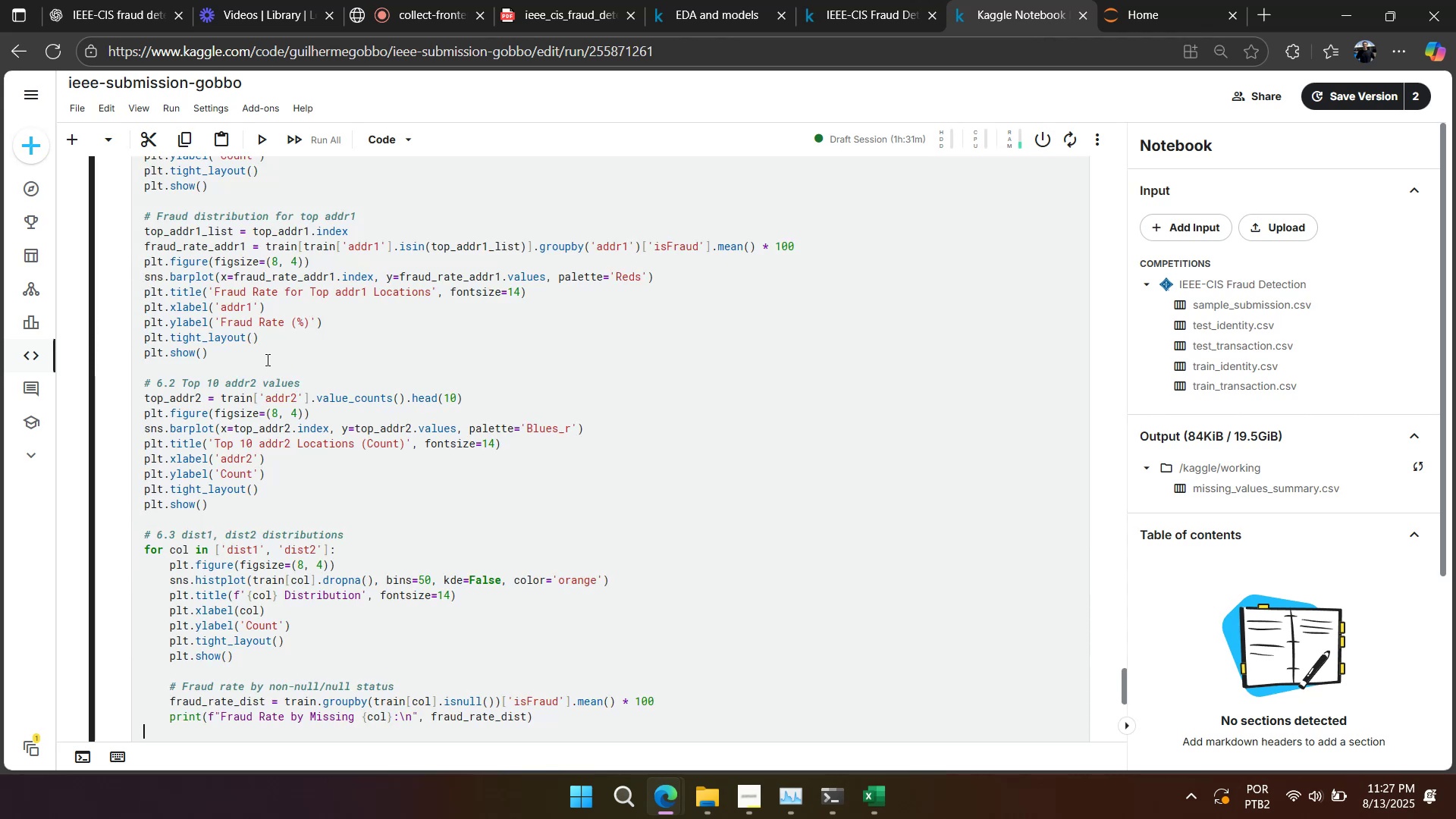 
scroll: coordinate [290, 434], scroll_direction: up, amount: 40.0
 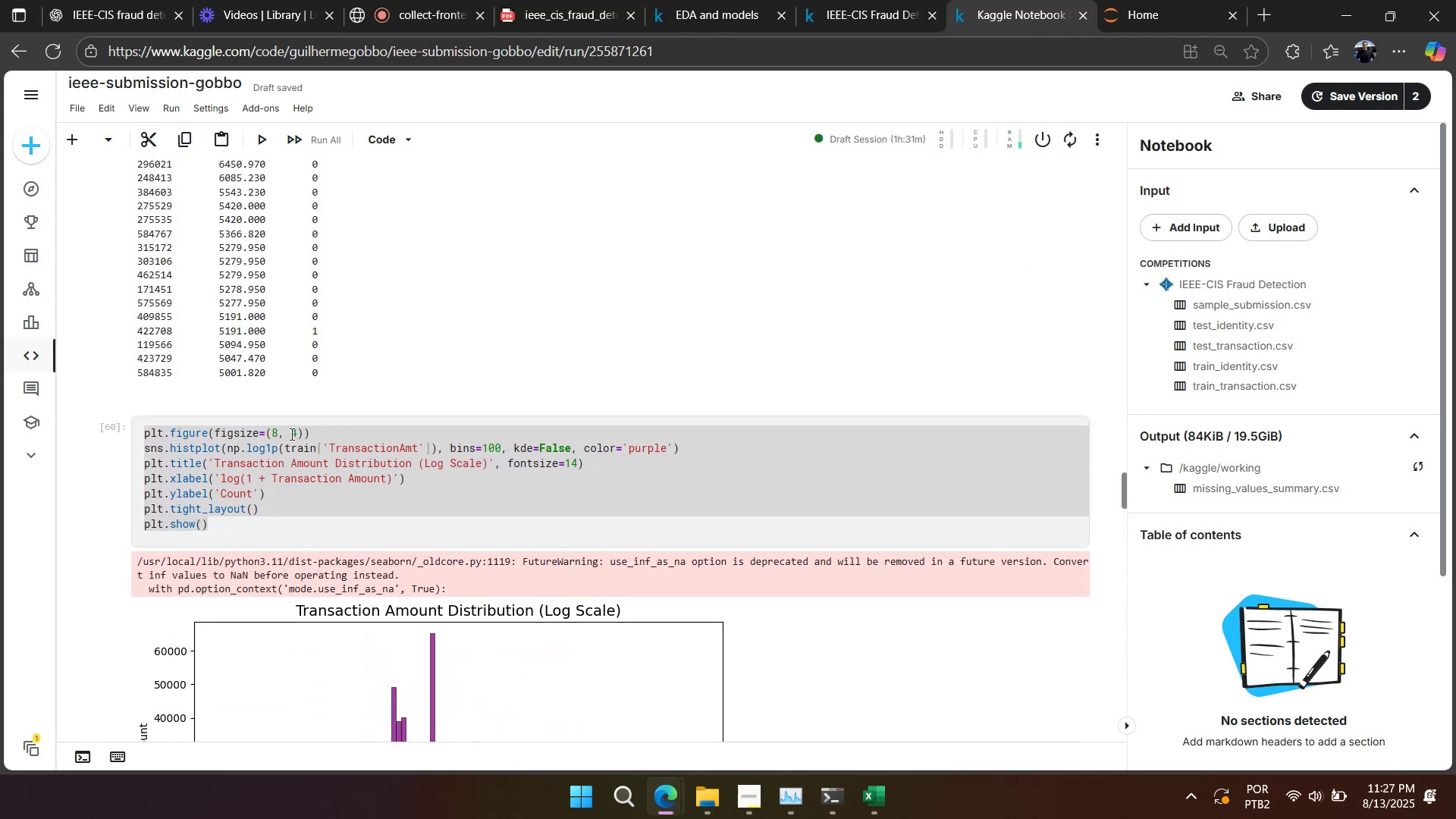 
left_click([290, 434])
 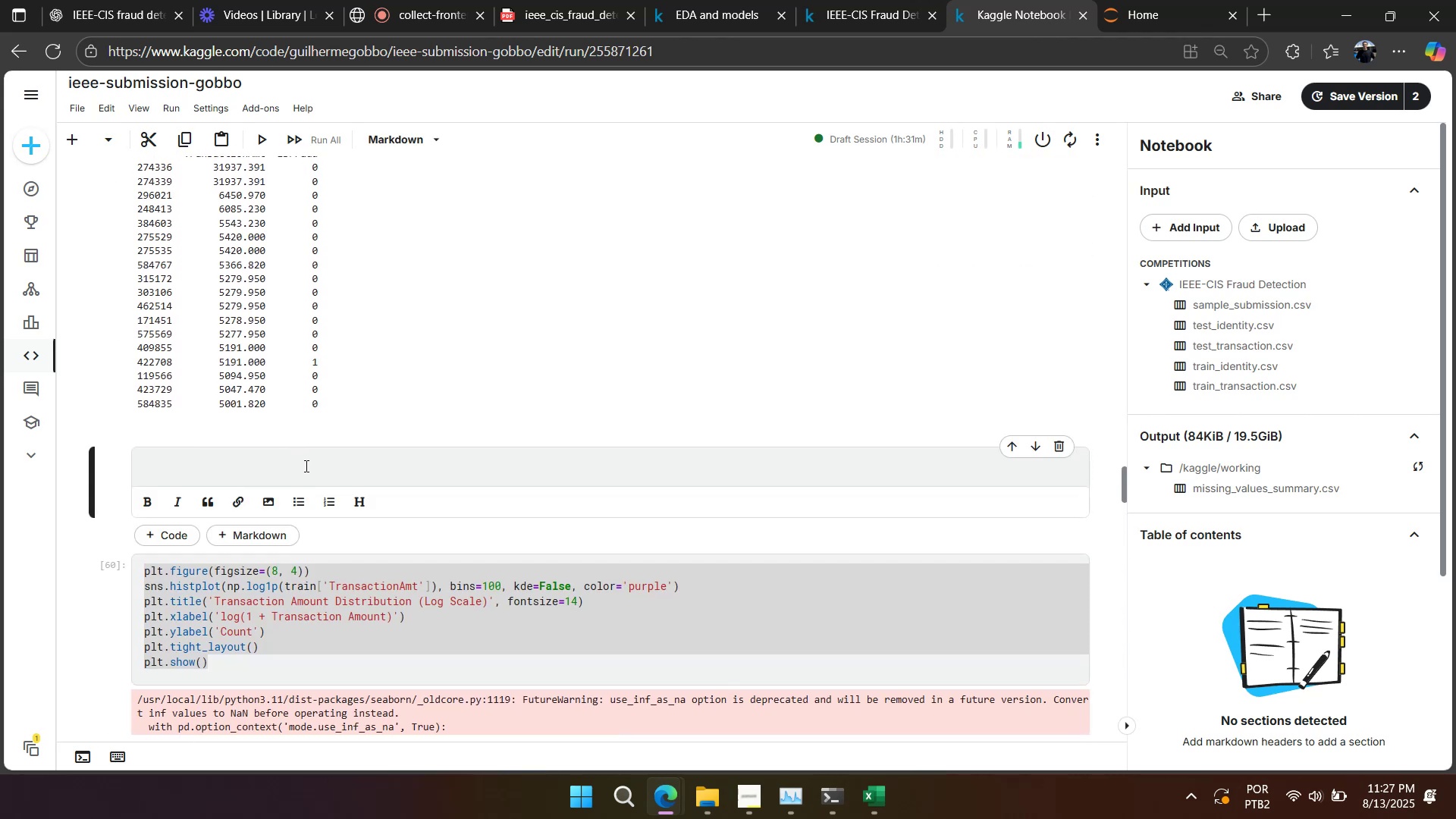 
left_click([972, 495])
 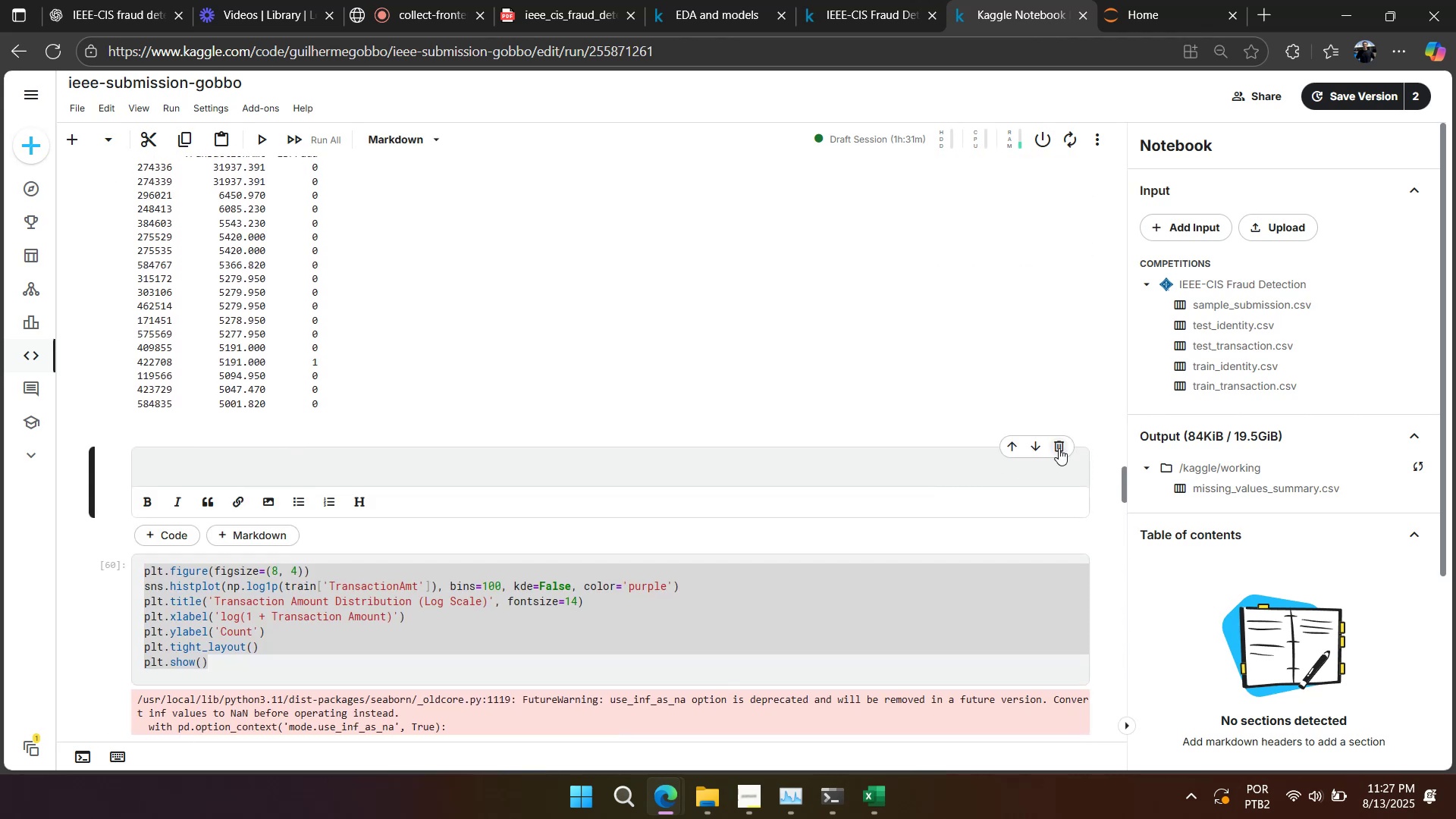 
left_click([1059, 448])
 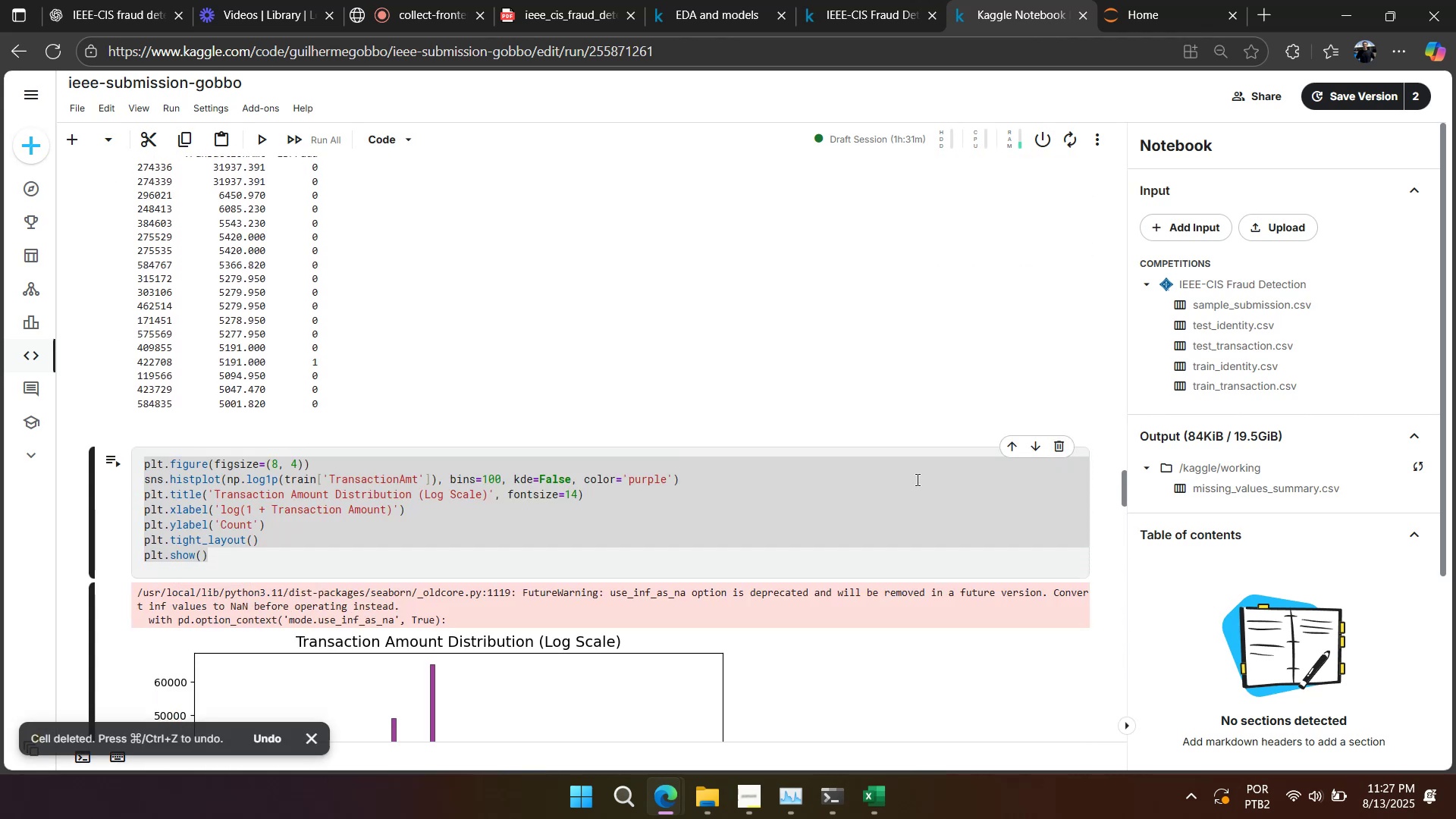 
scroll: coordinate [594, 505], scroll_direction: up, amount: 11.0
 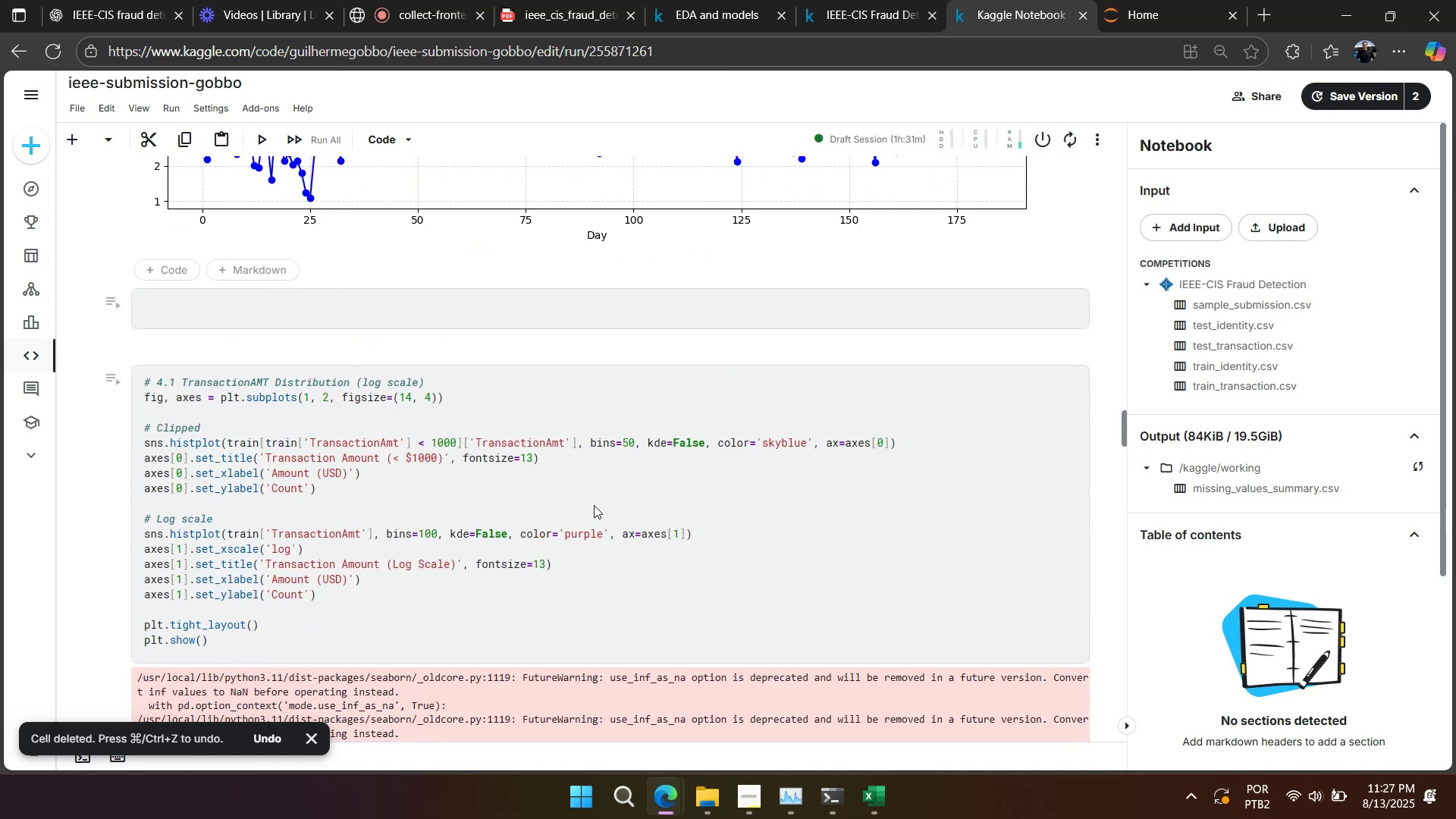 
scroll: coordinate [594, 505], scroll_direction: down, amount: 7.0
 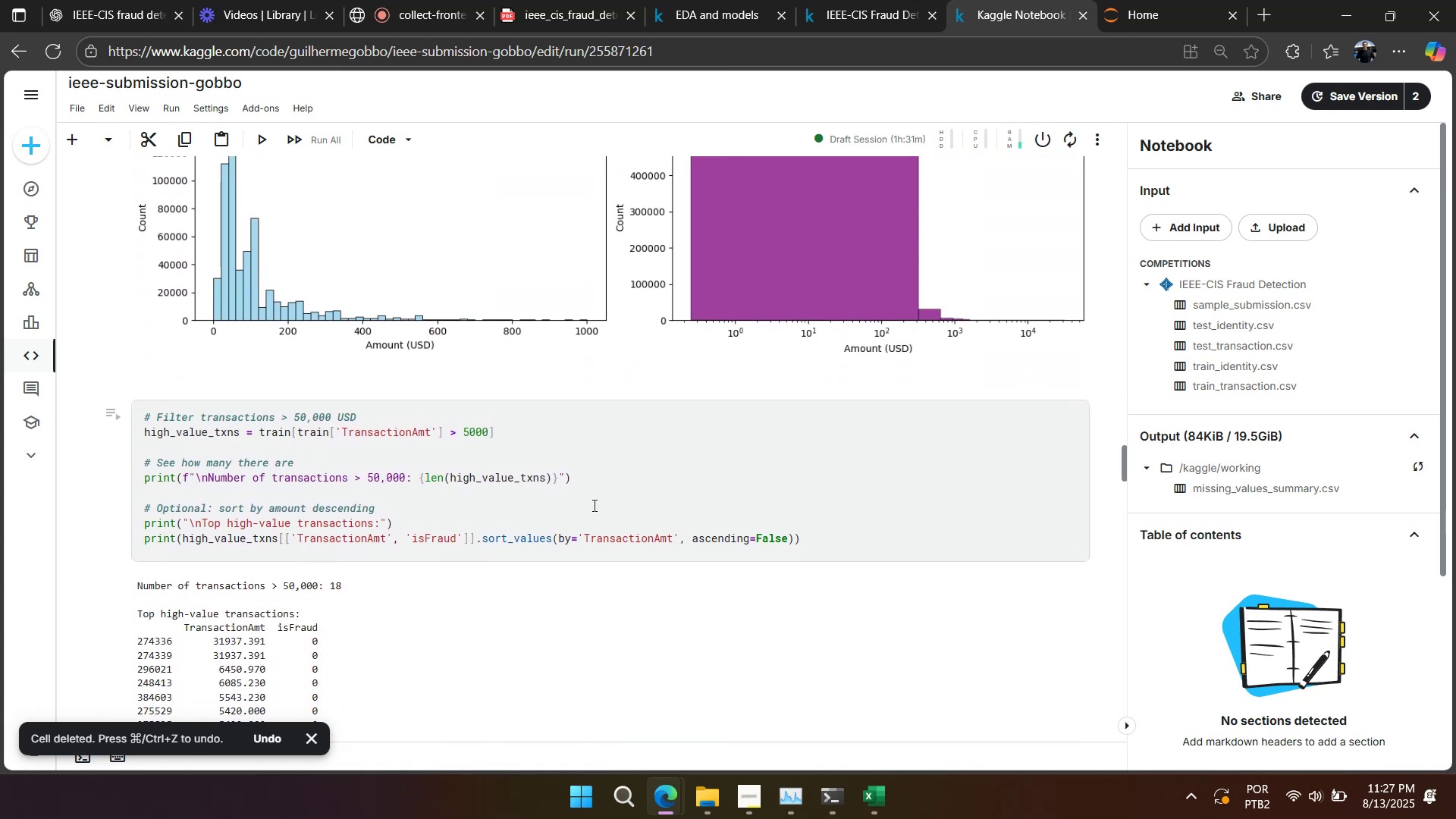 
left_click([593, 505])
 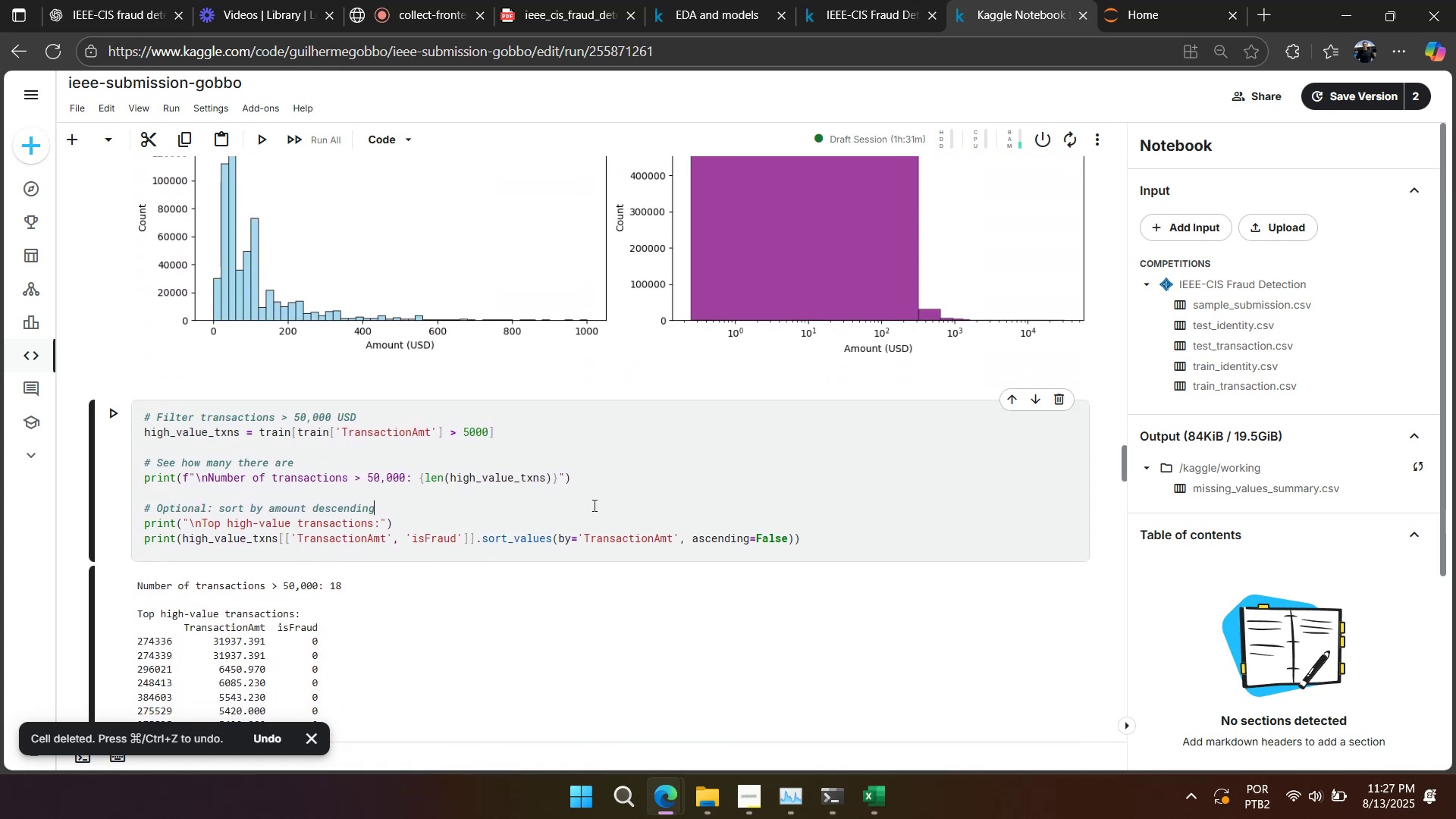 
scroll: coordinate [552, 453], scroll_direction: down, amount: 7.0
 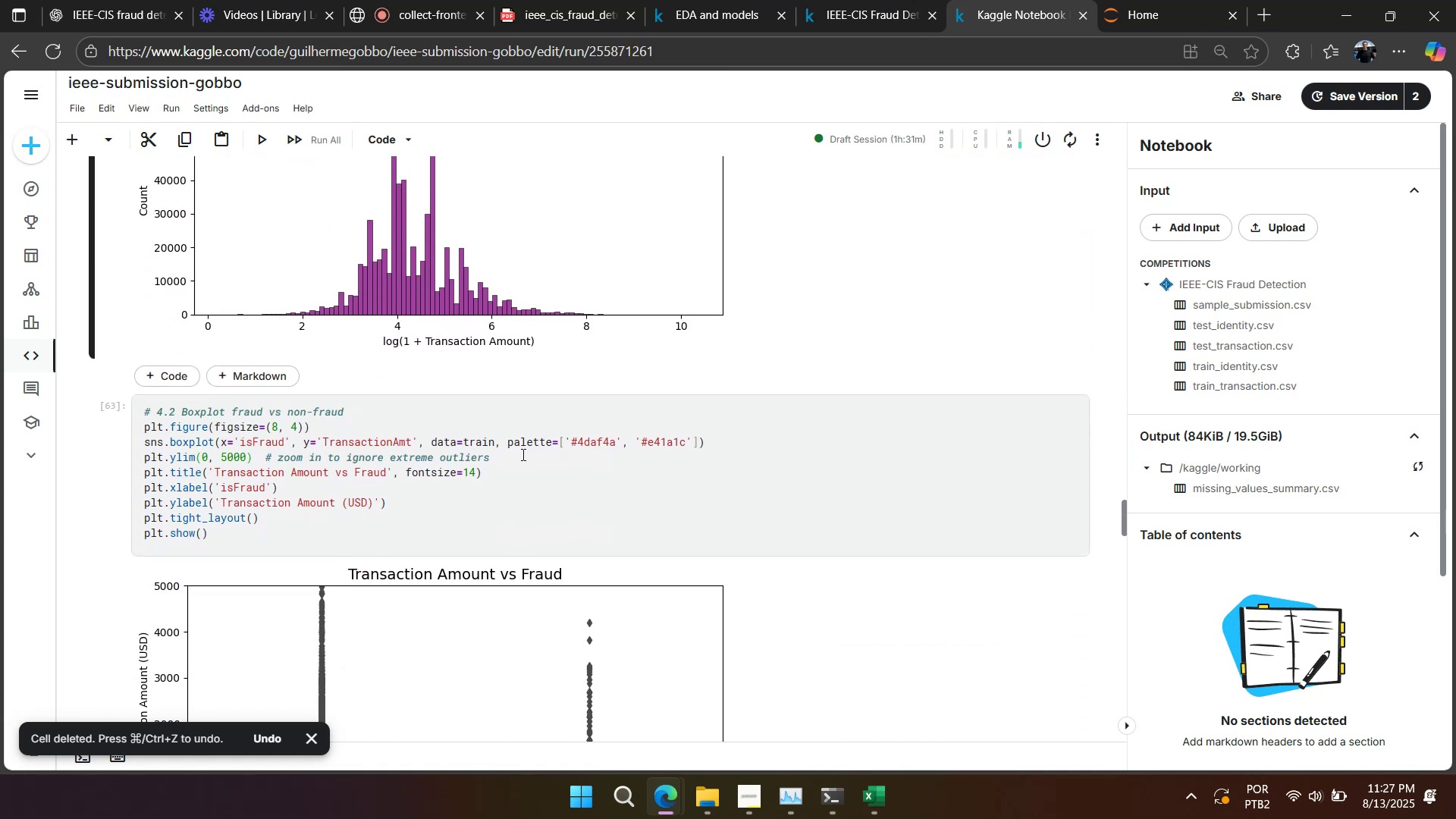 
left_click([521, 455])
 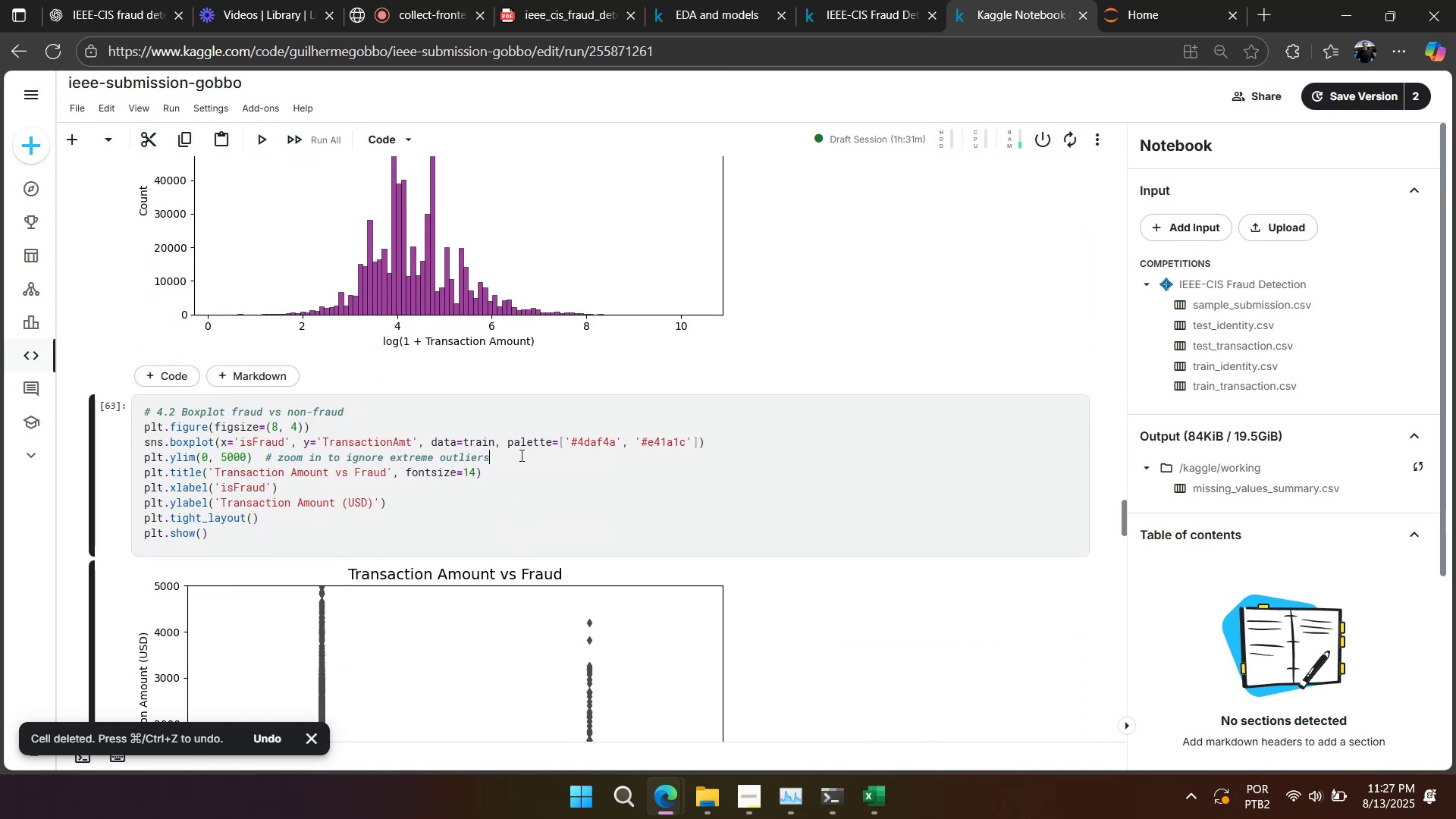 
key(Control+A)
 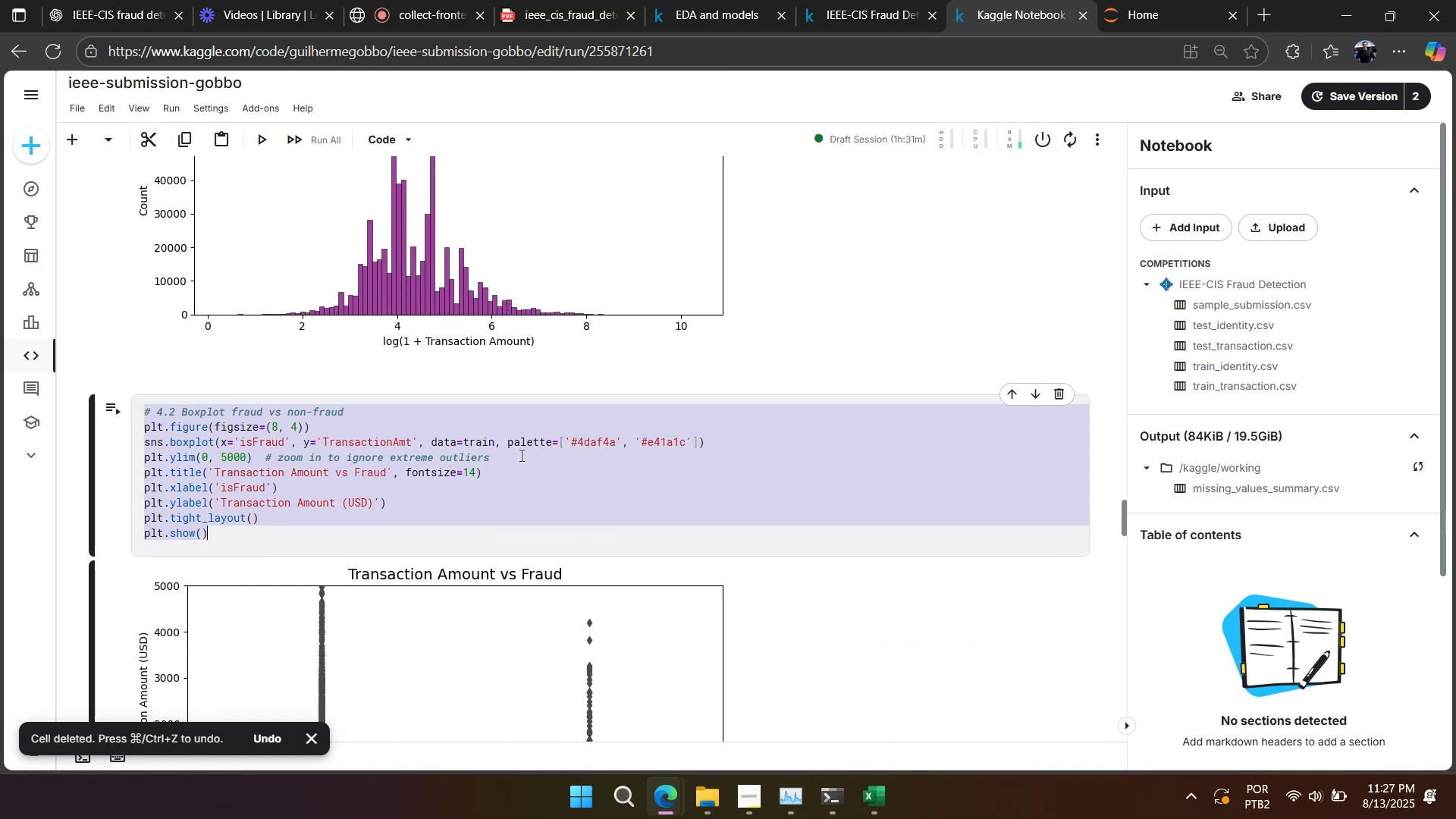 
key(Control+X)
 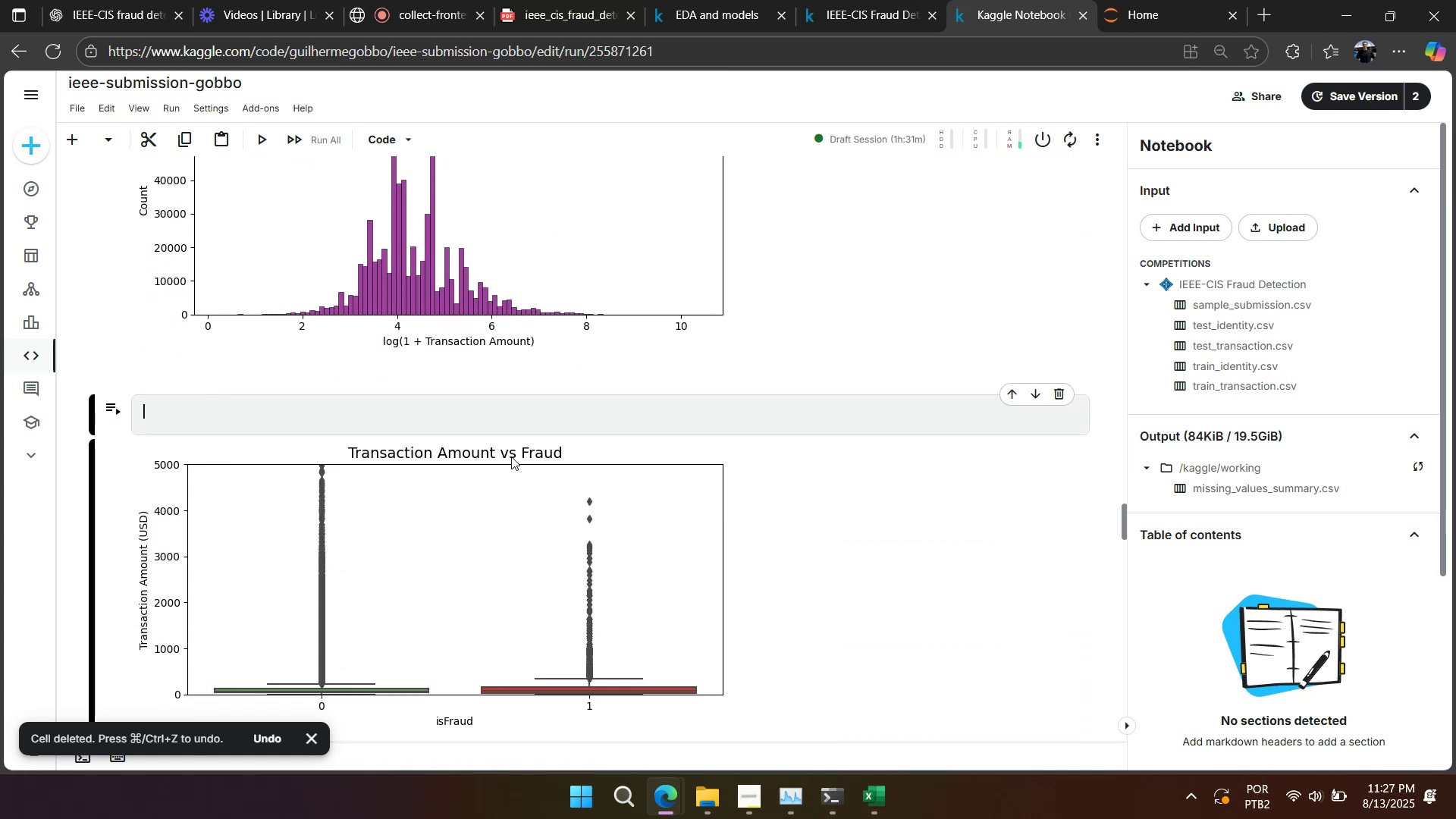 
scroll: coordinate [504, 458], scroll_direction: up, amount: 5.0
 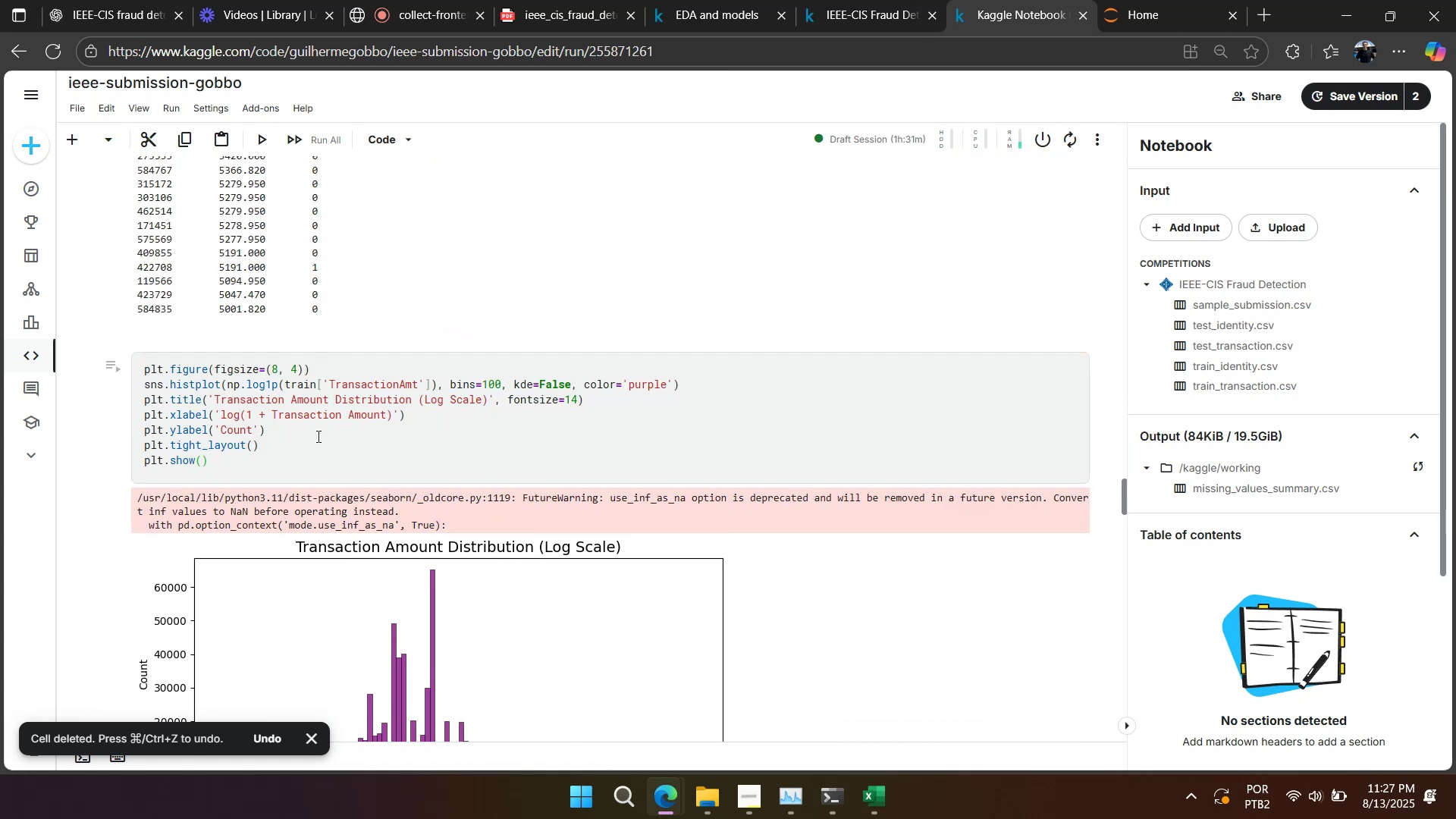 
left_click([297, 457])
 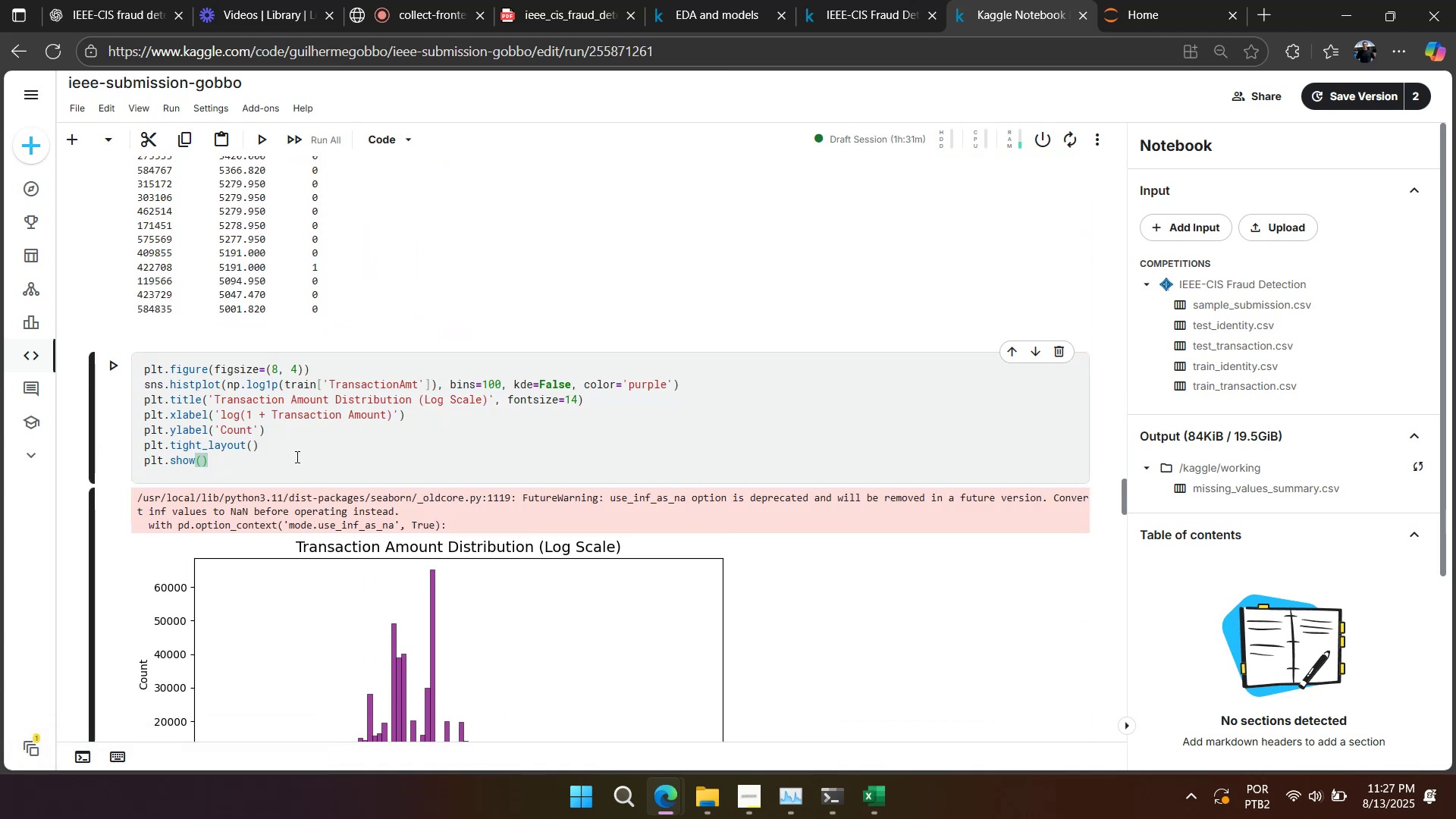 
key(Enter)
 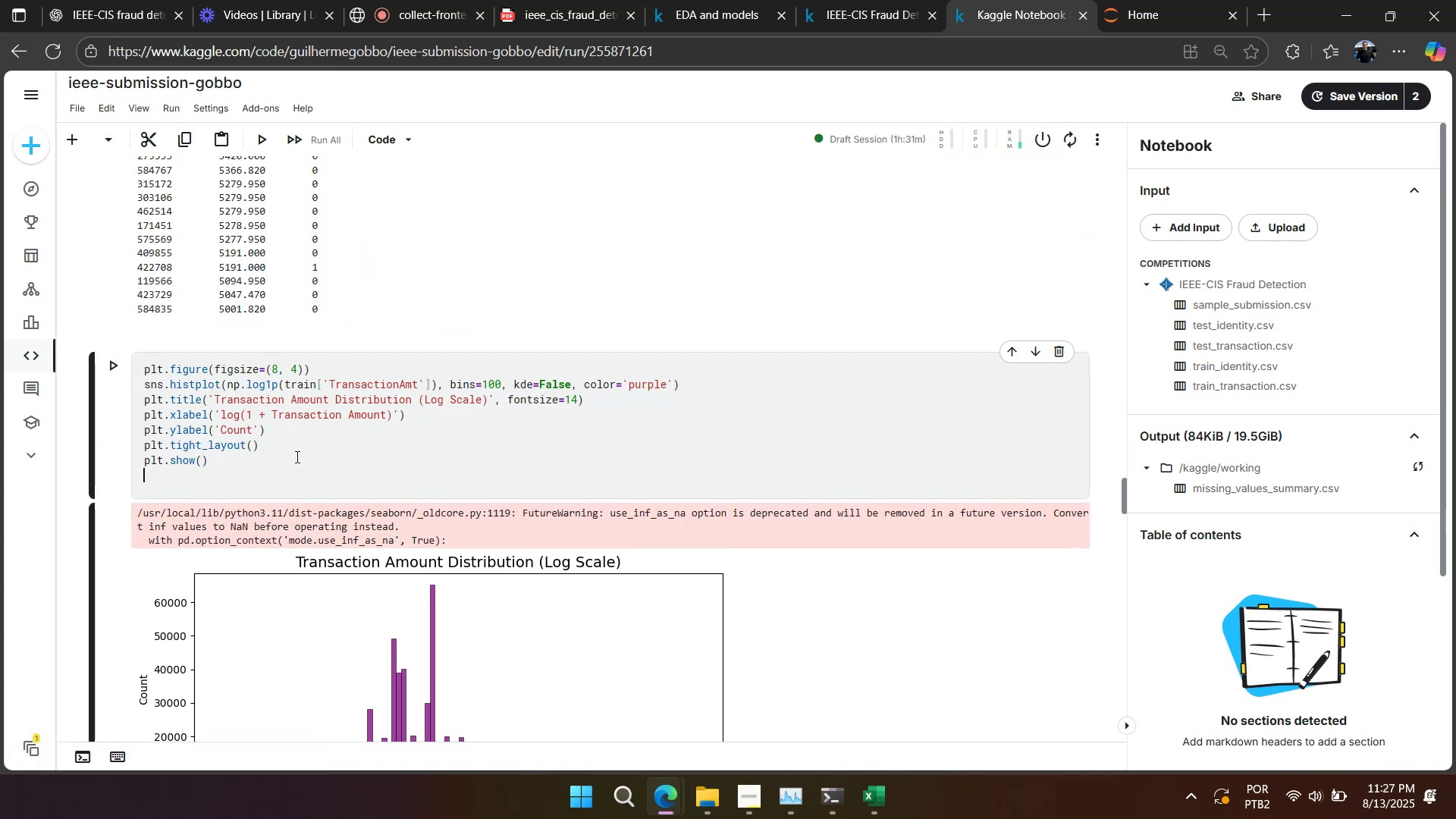 
key(Enter)
 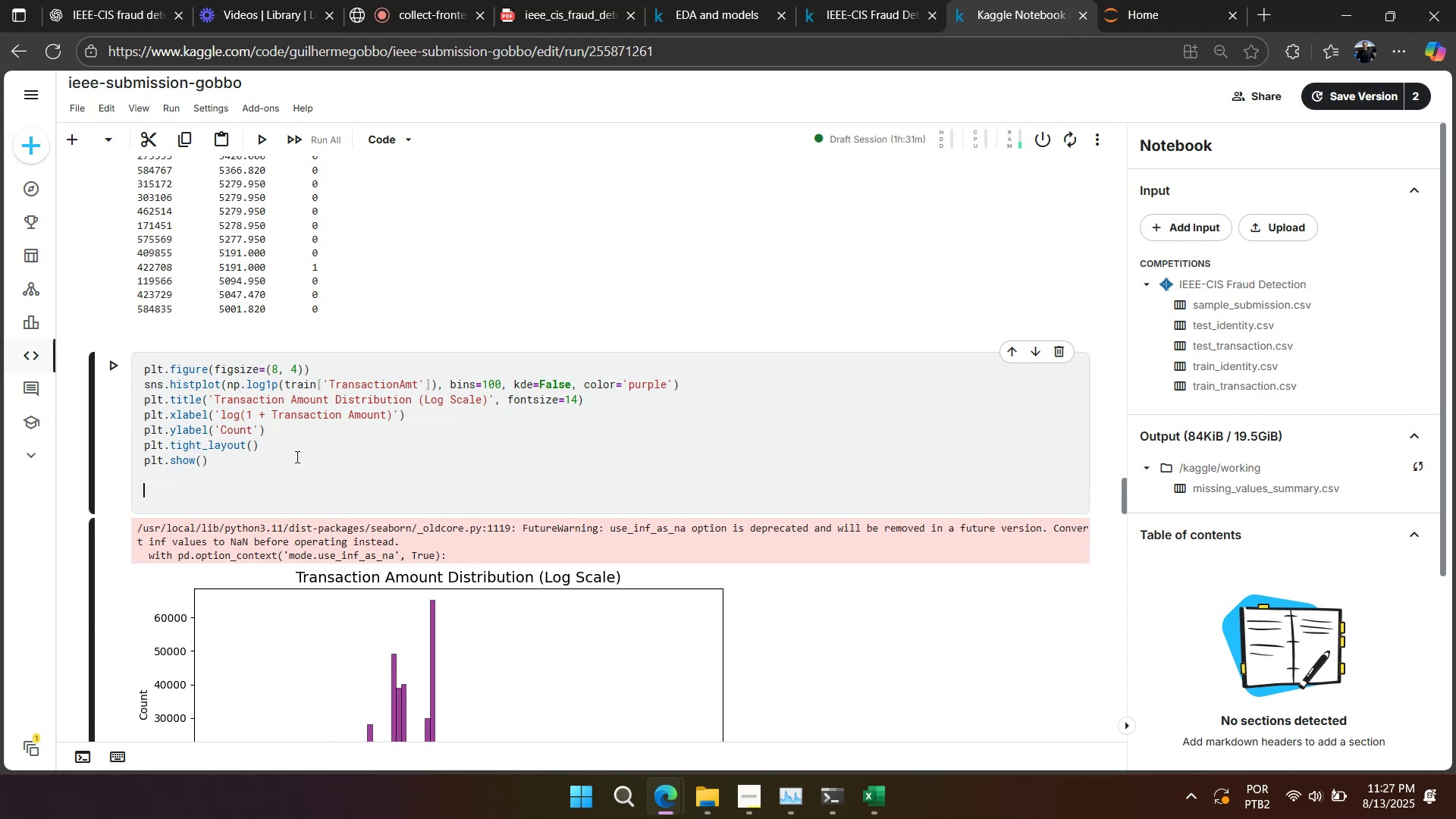 
key(Control+V)
 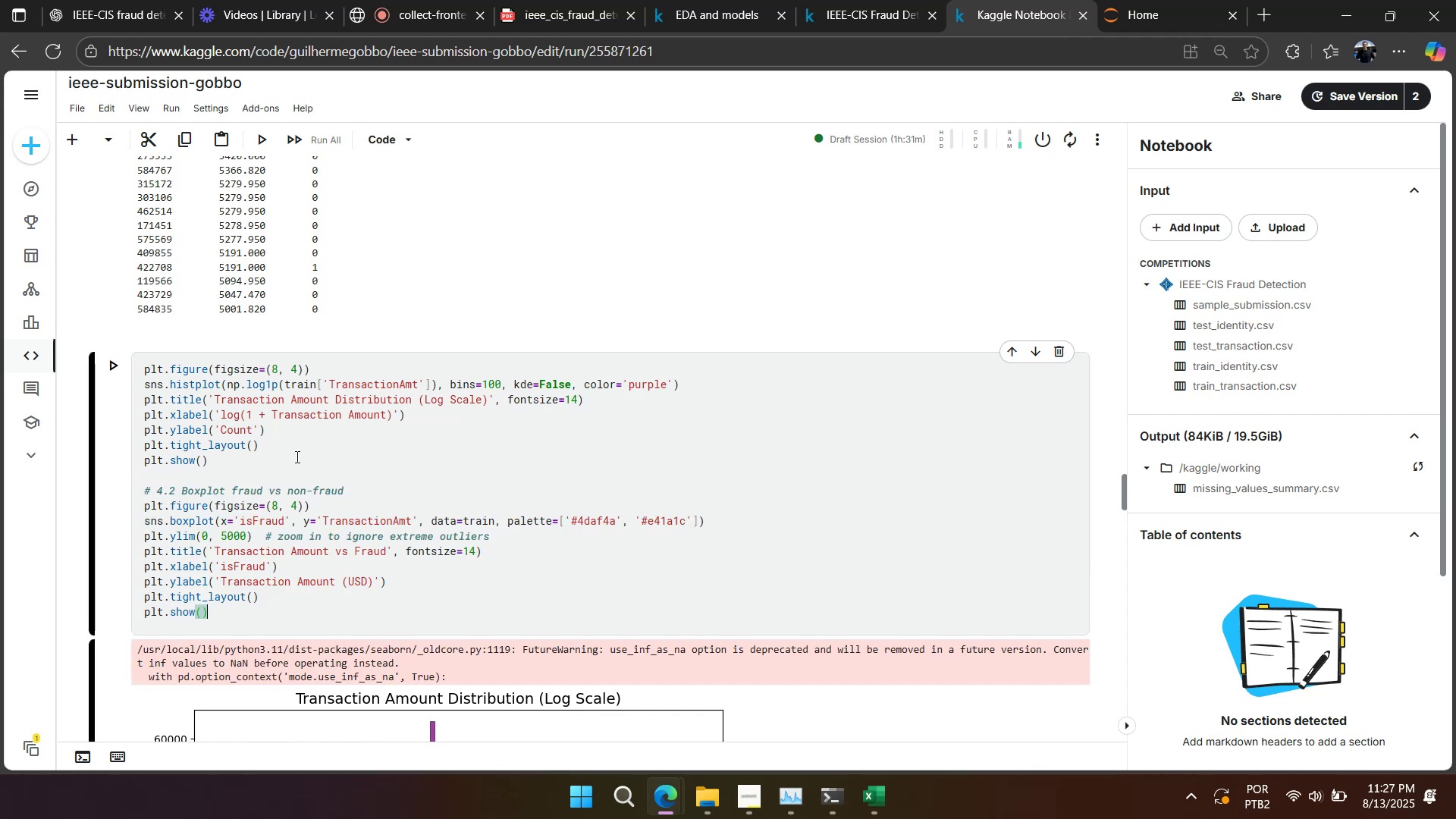 
key(Enter)
 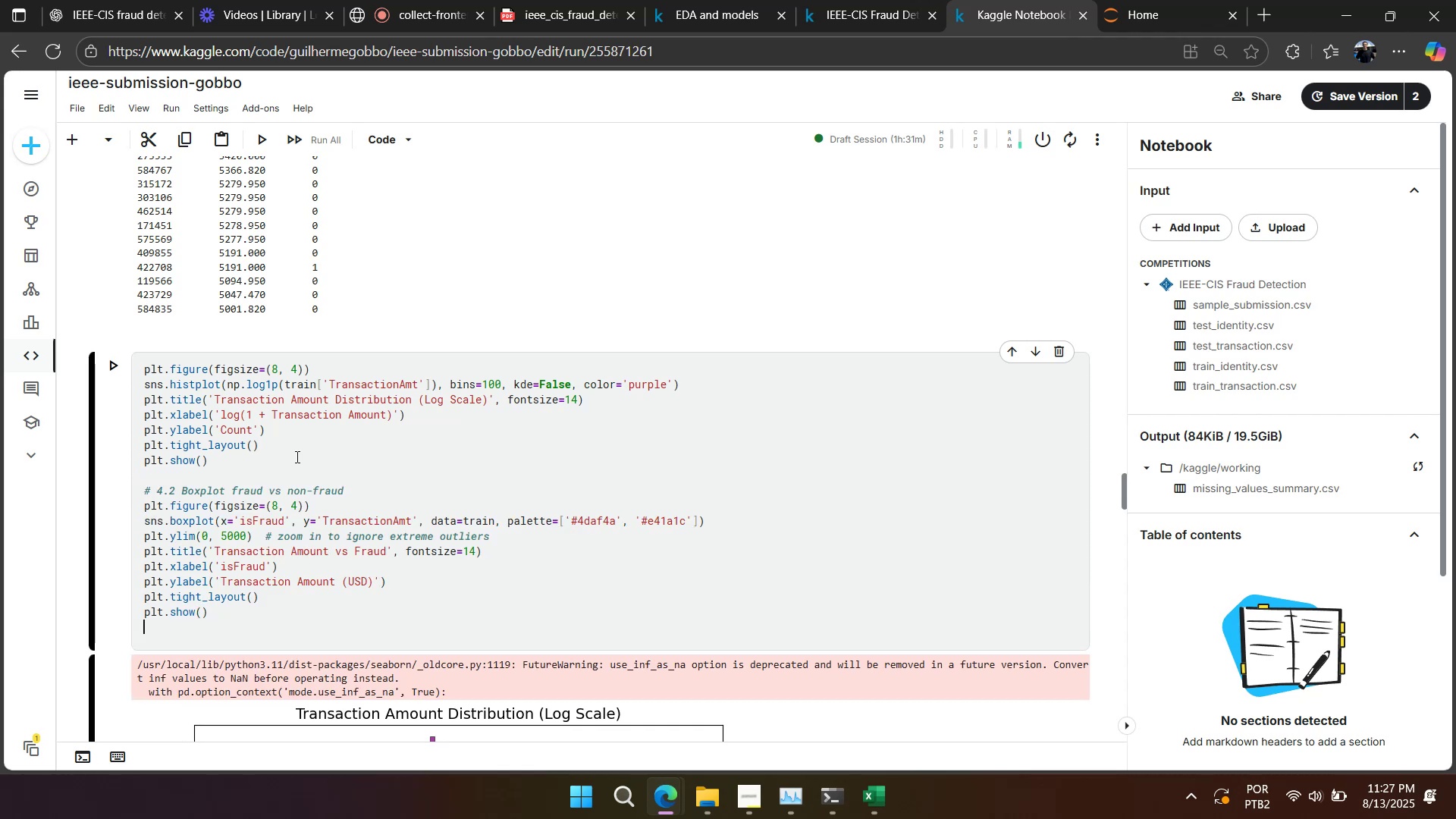 
key(Enter)
 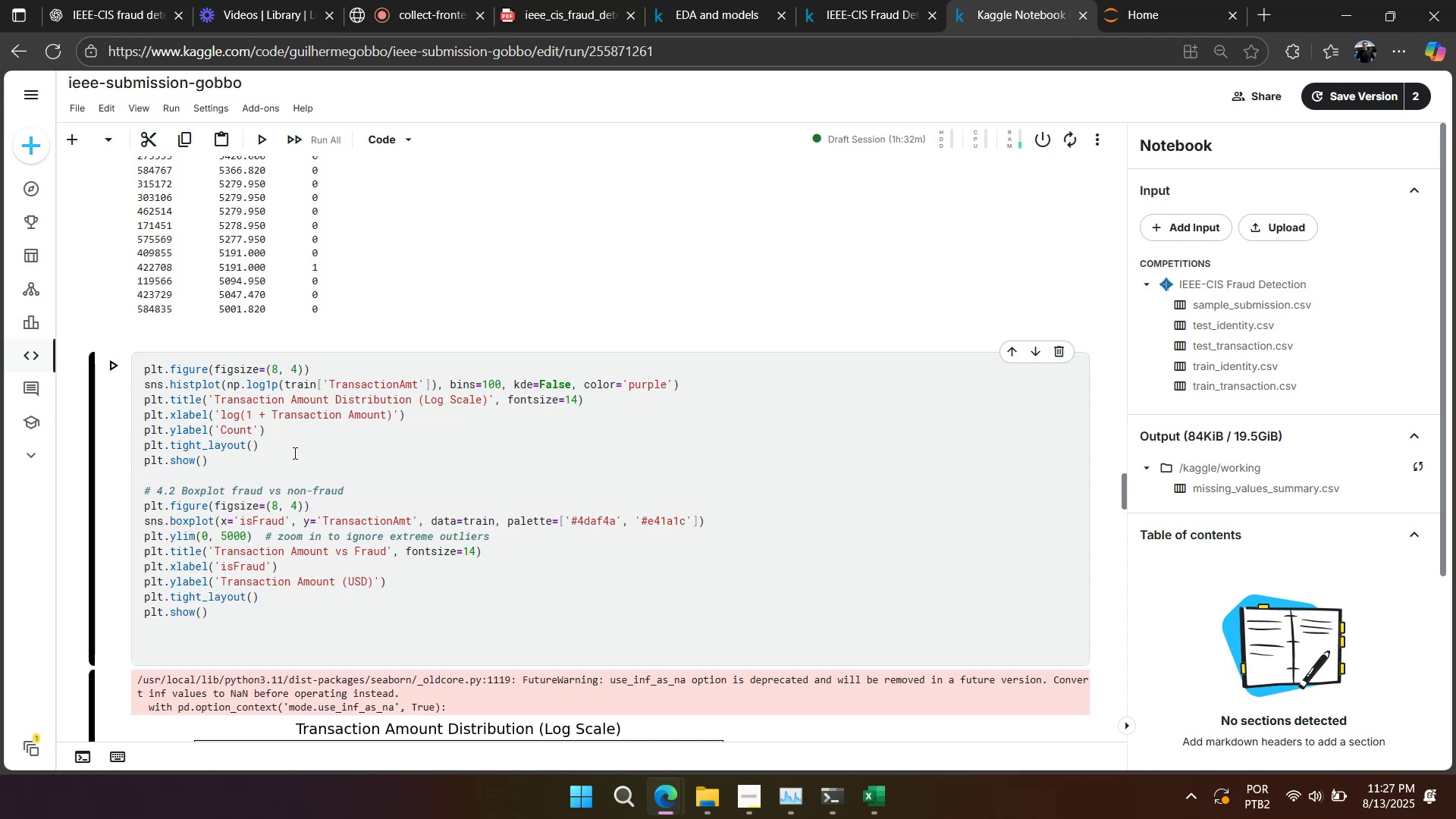 
scroll: coordinate [287, 453], scroll_direction: down, amount: 8.0
 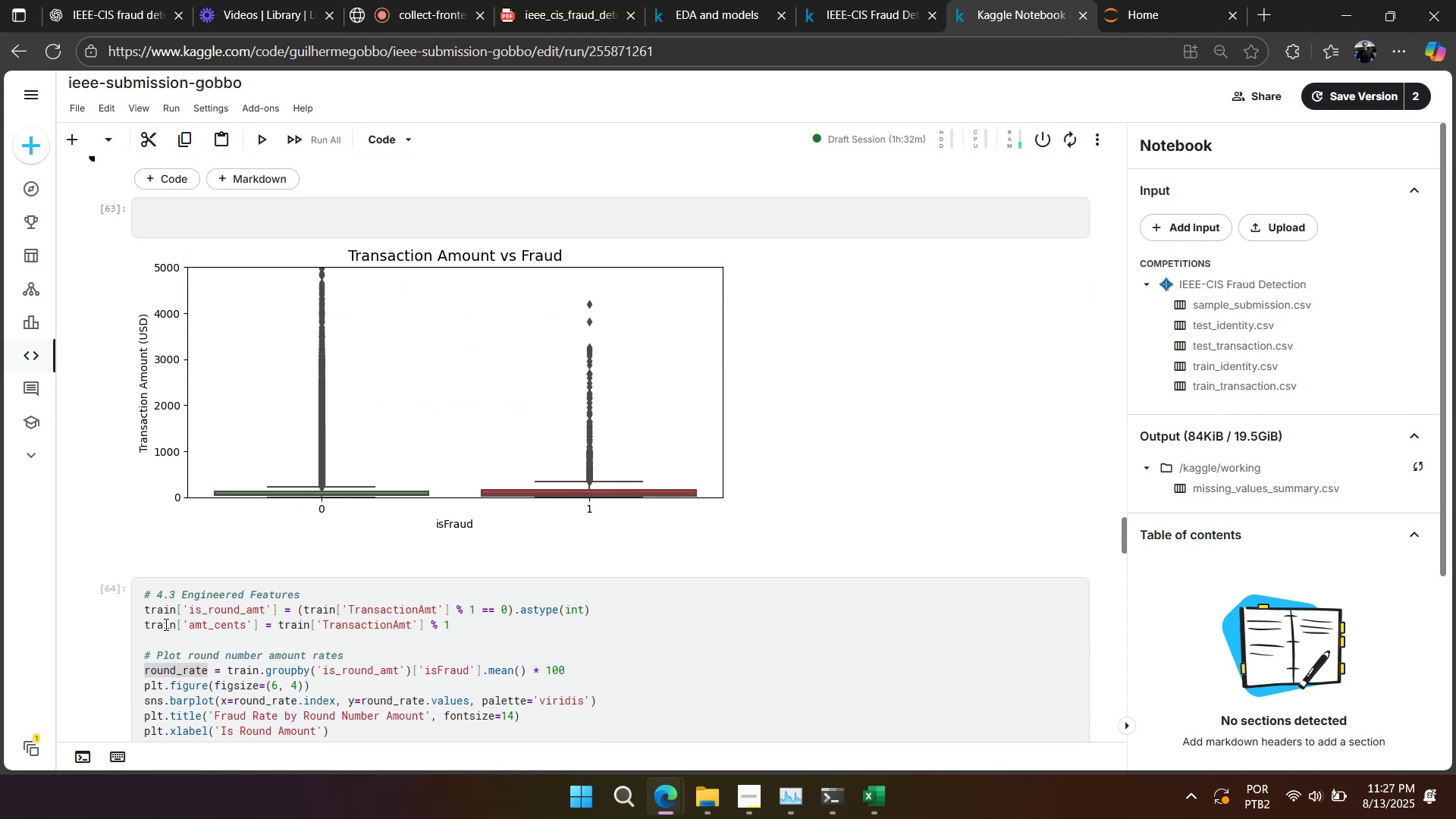 
left_click([205, 642])
 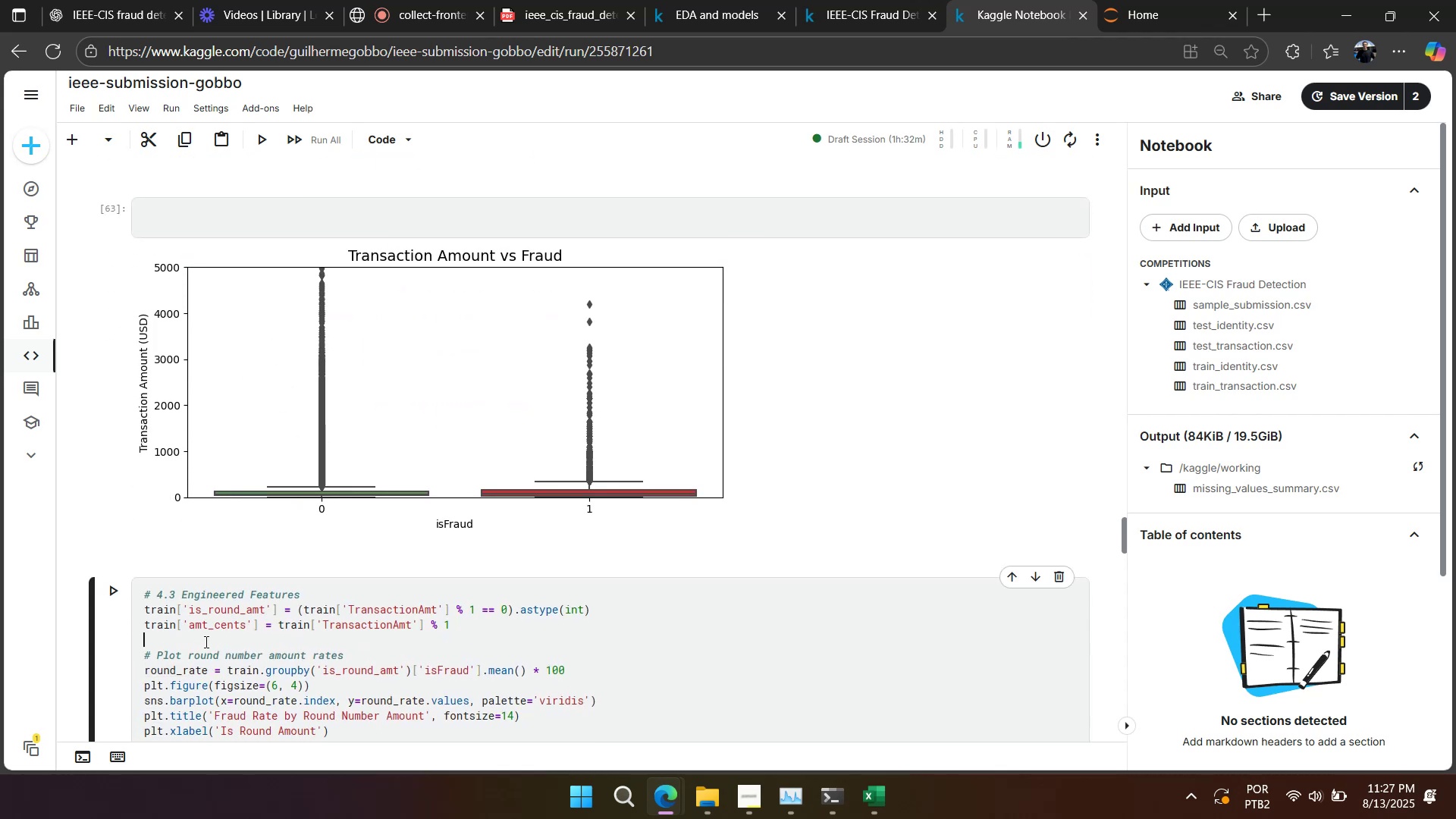 
key(Control+A)
 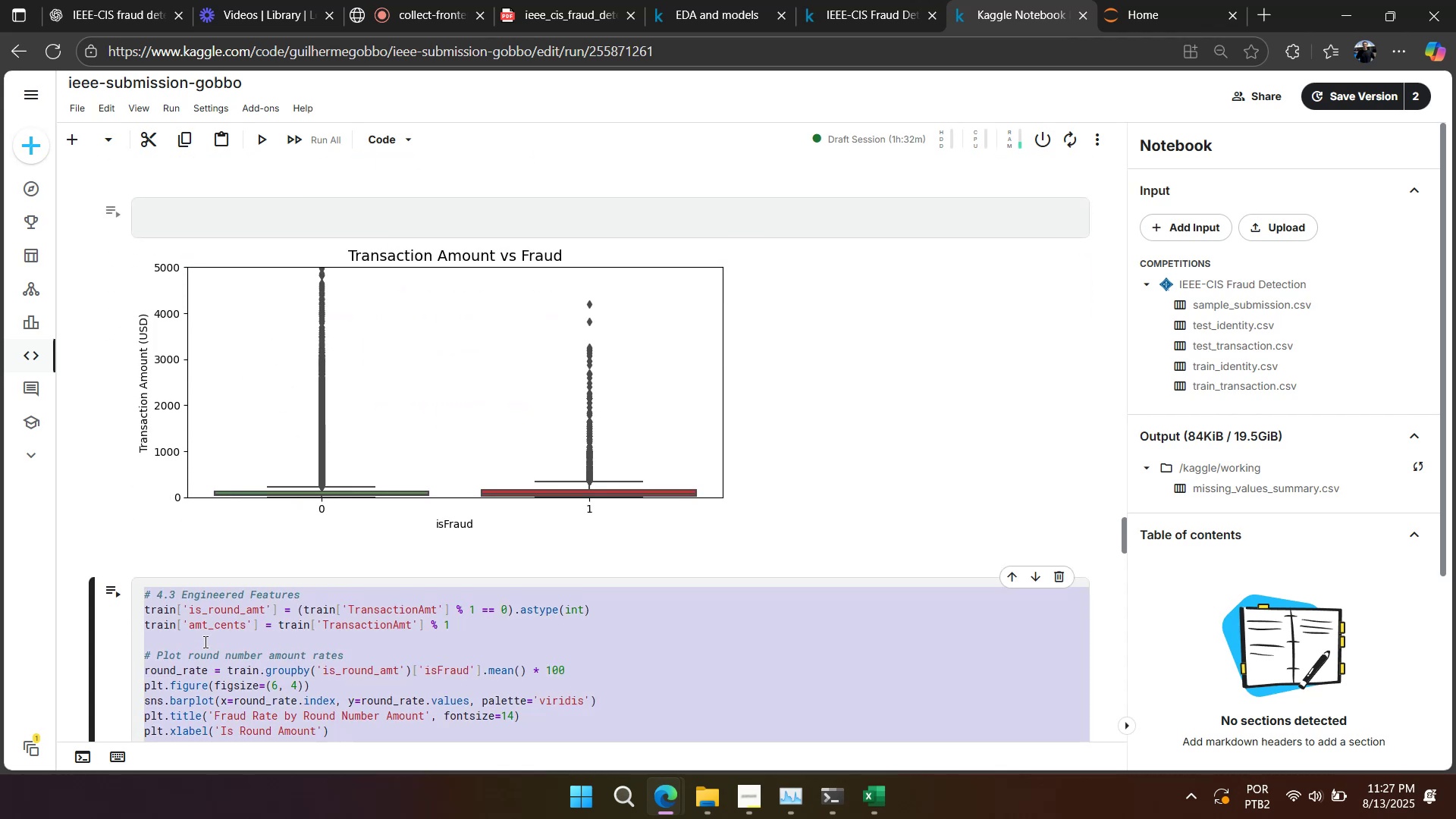 
key(Control+X)
 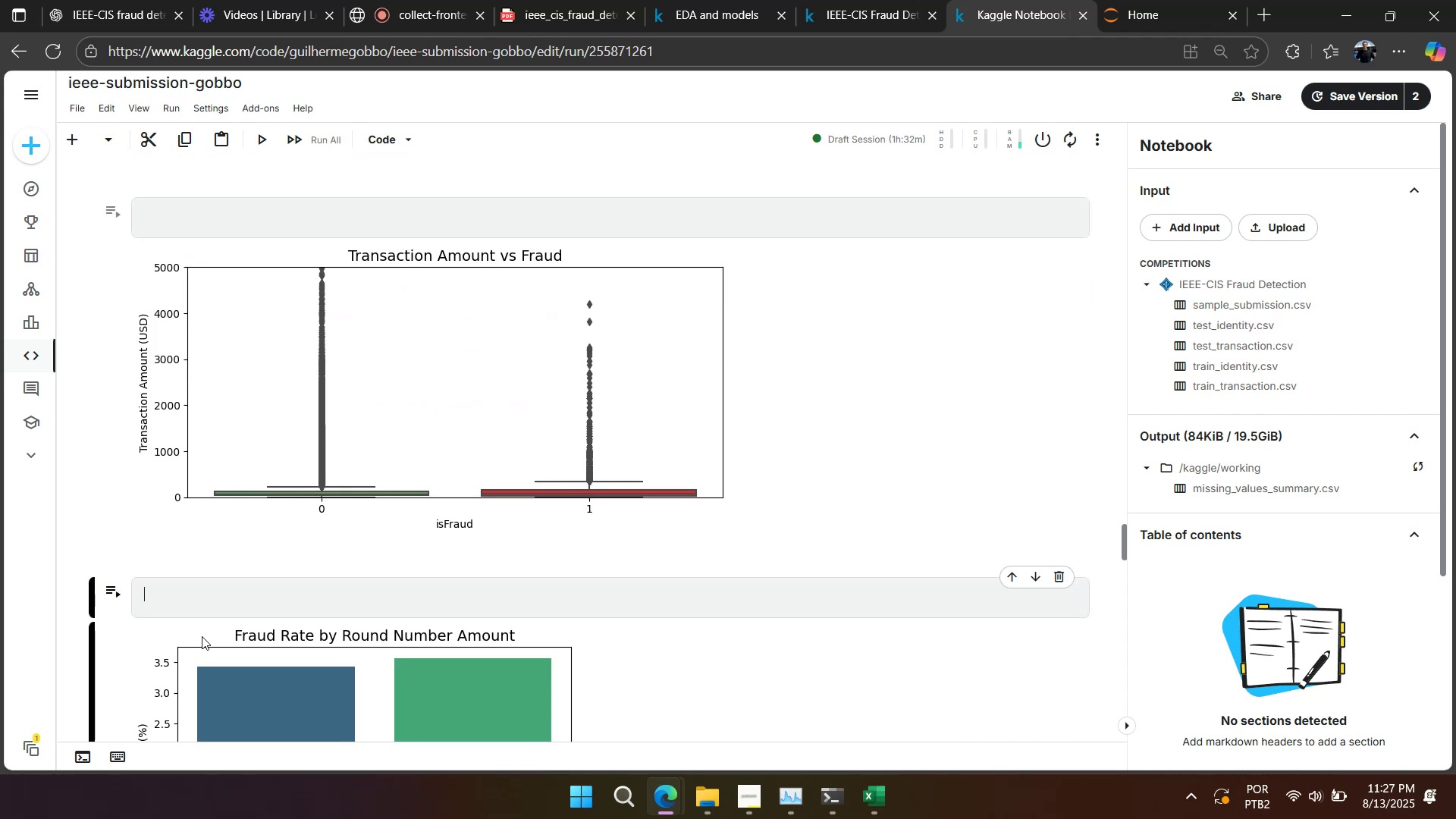 
scroll: coordinate [199, 633], scroll_direction: up, amount: 6.0
 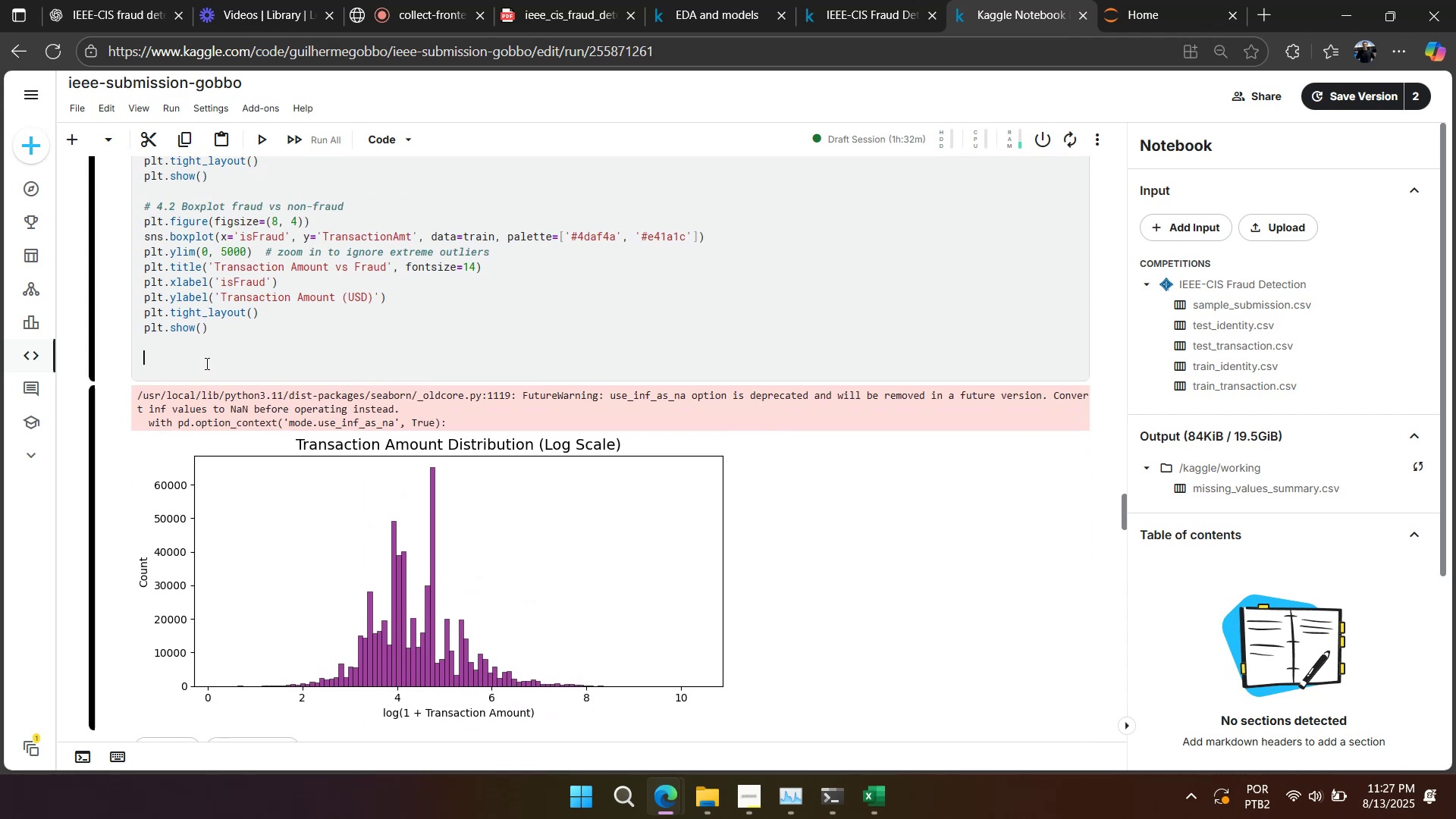 
key(Control+V)
 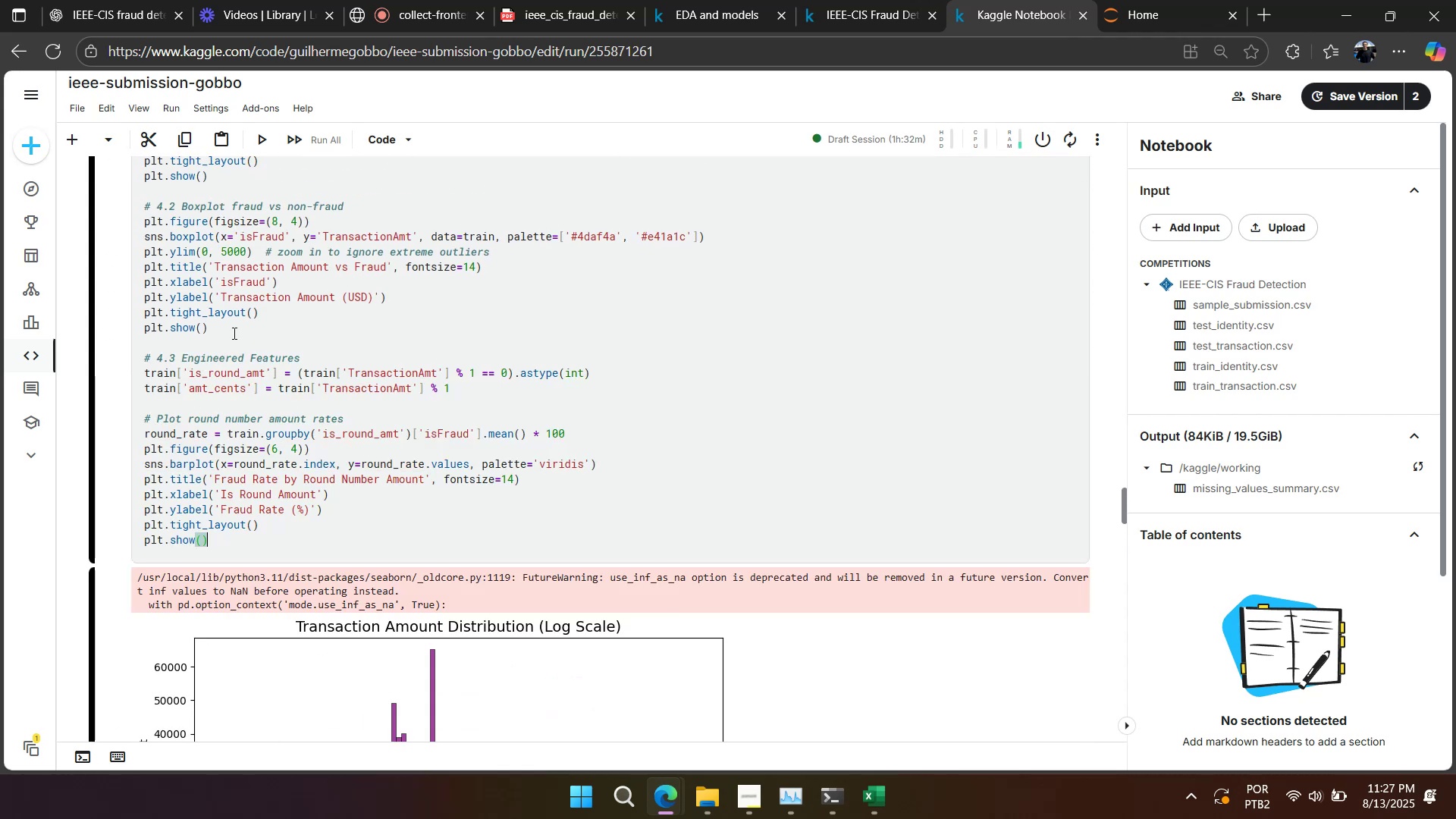 
left_click([234, 332])
 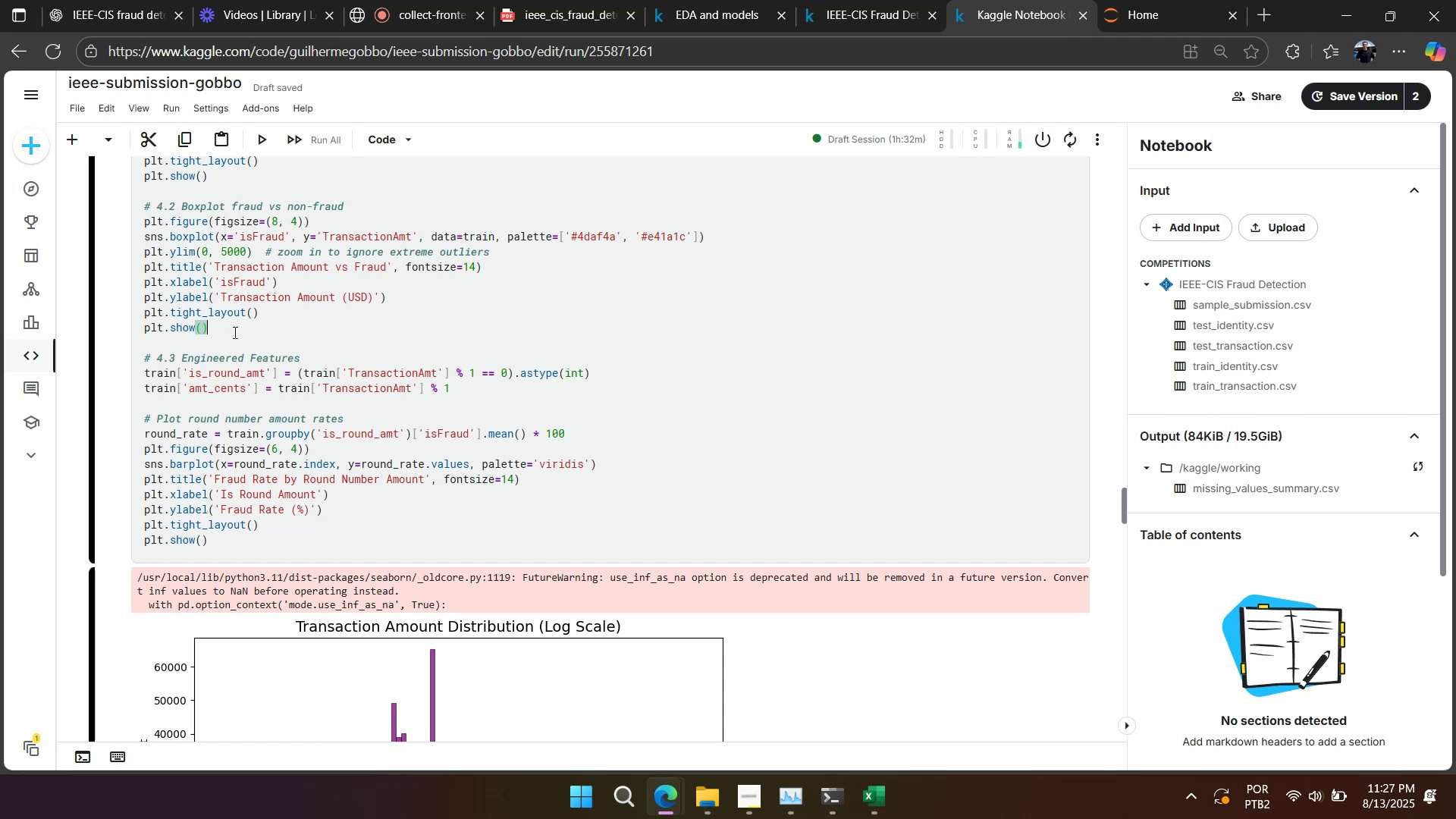 
wait(11.04)
 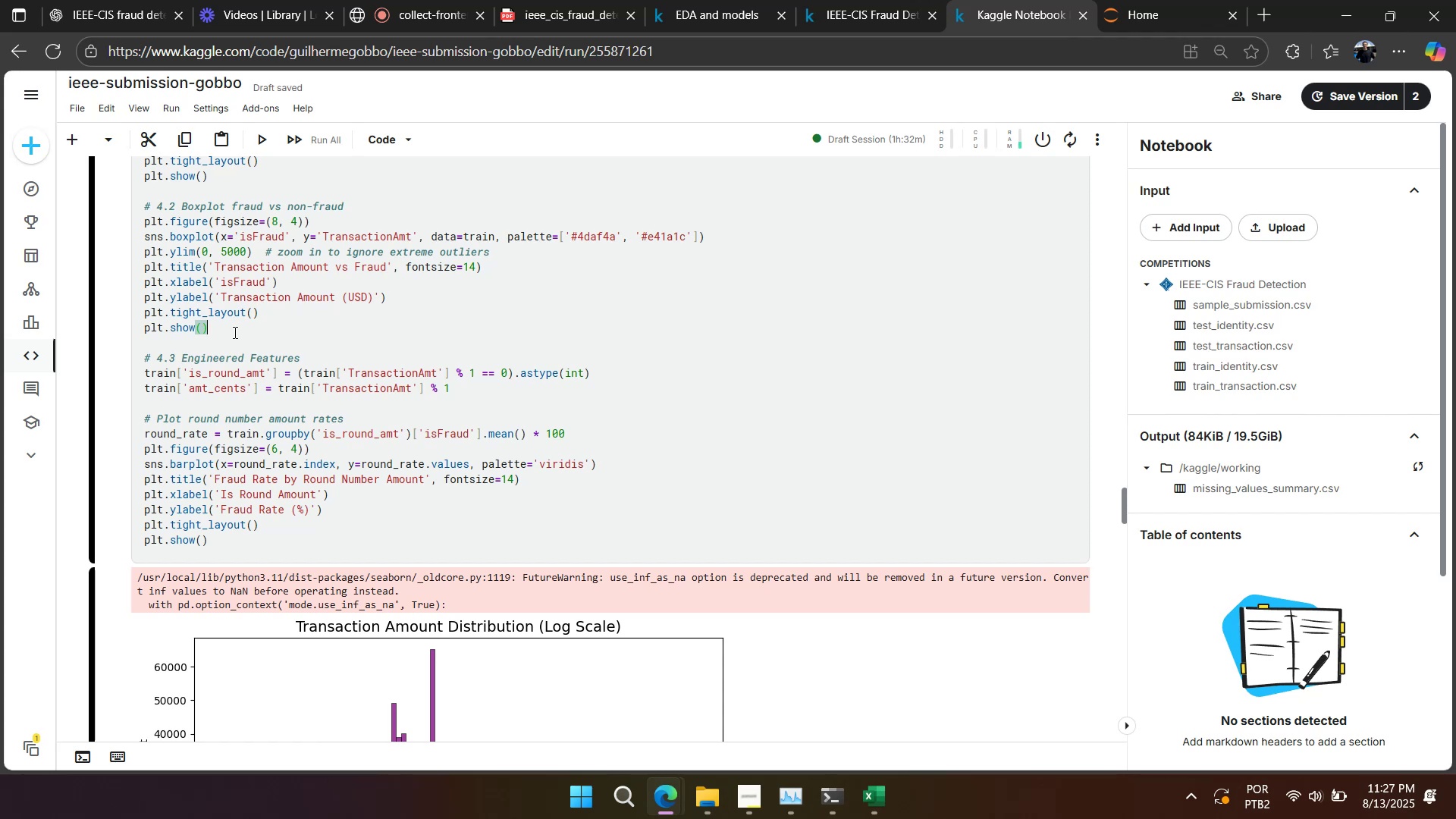 
left_click([232, 332])
 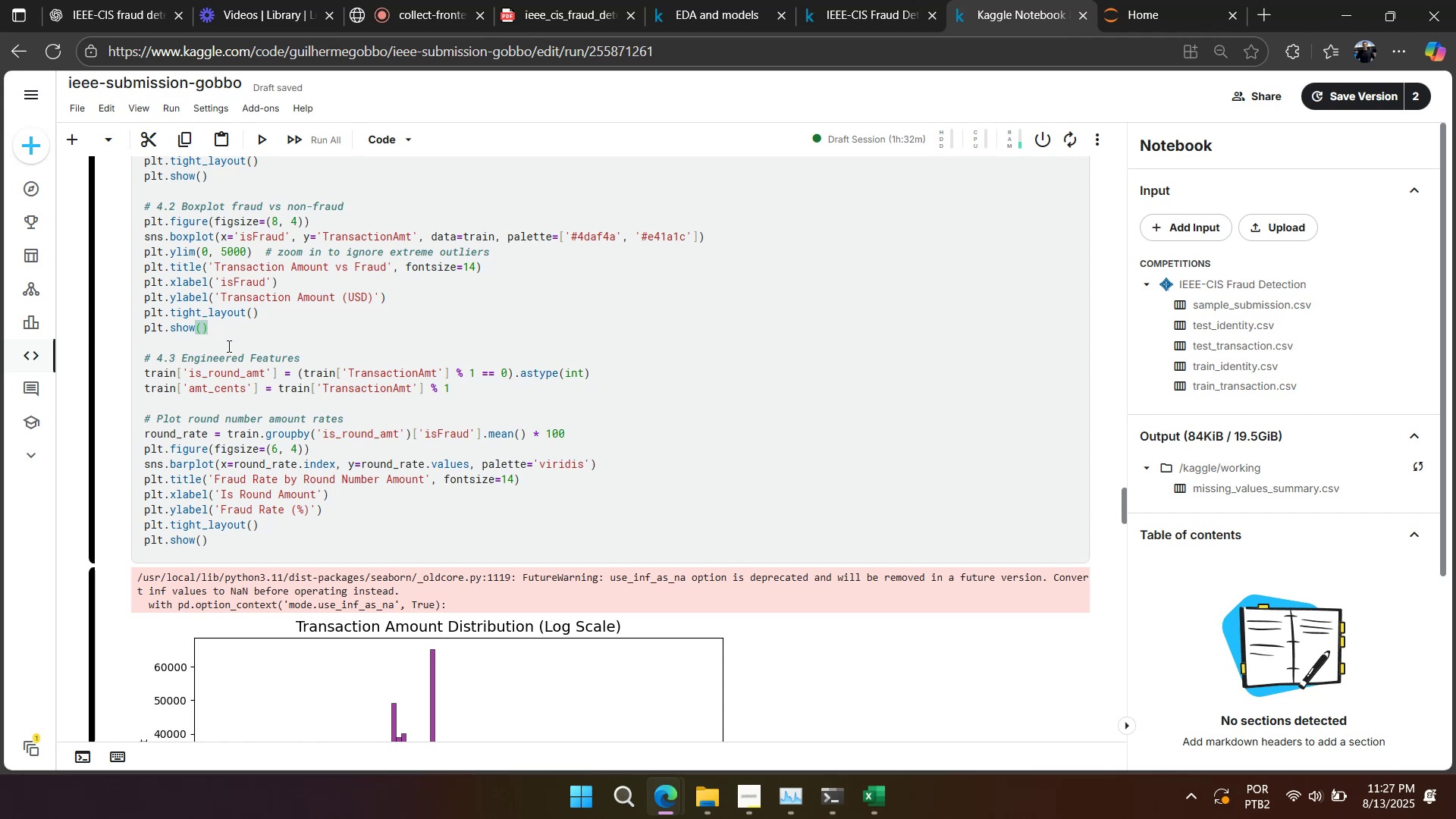 
scroll: coordinate [228, 346], scroll_direction: down, amount: 3.0
 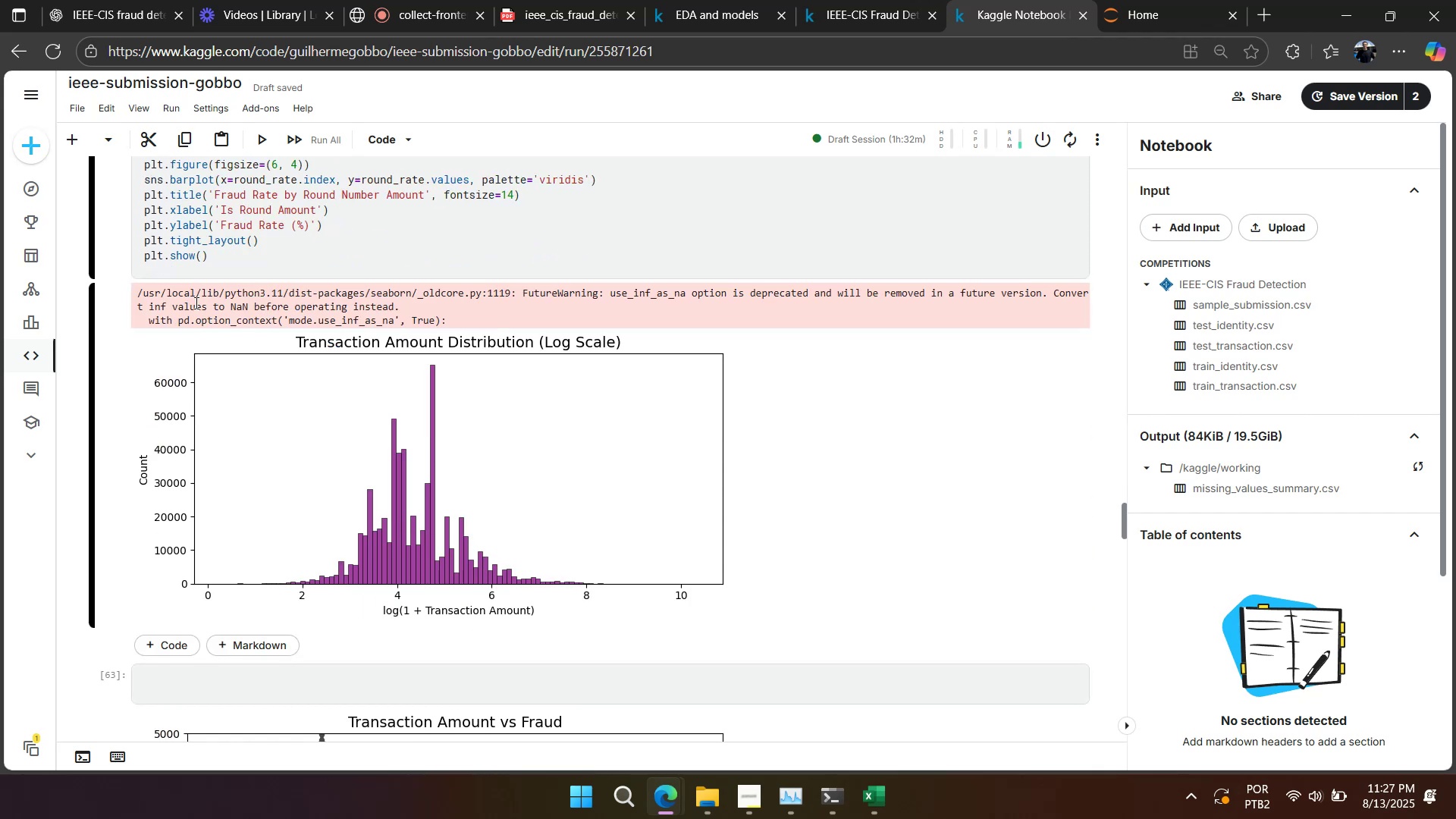 
key(Shift+Enter)
 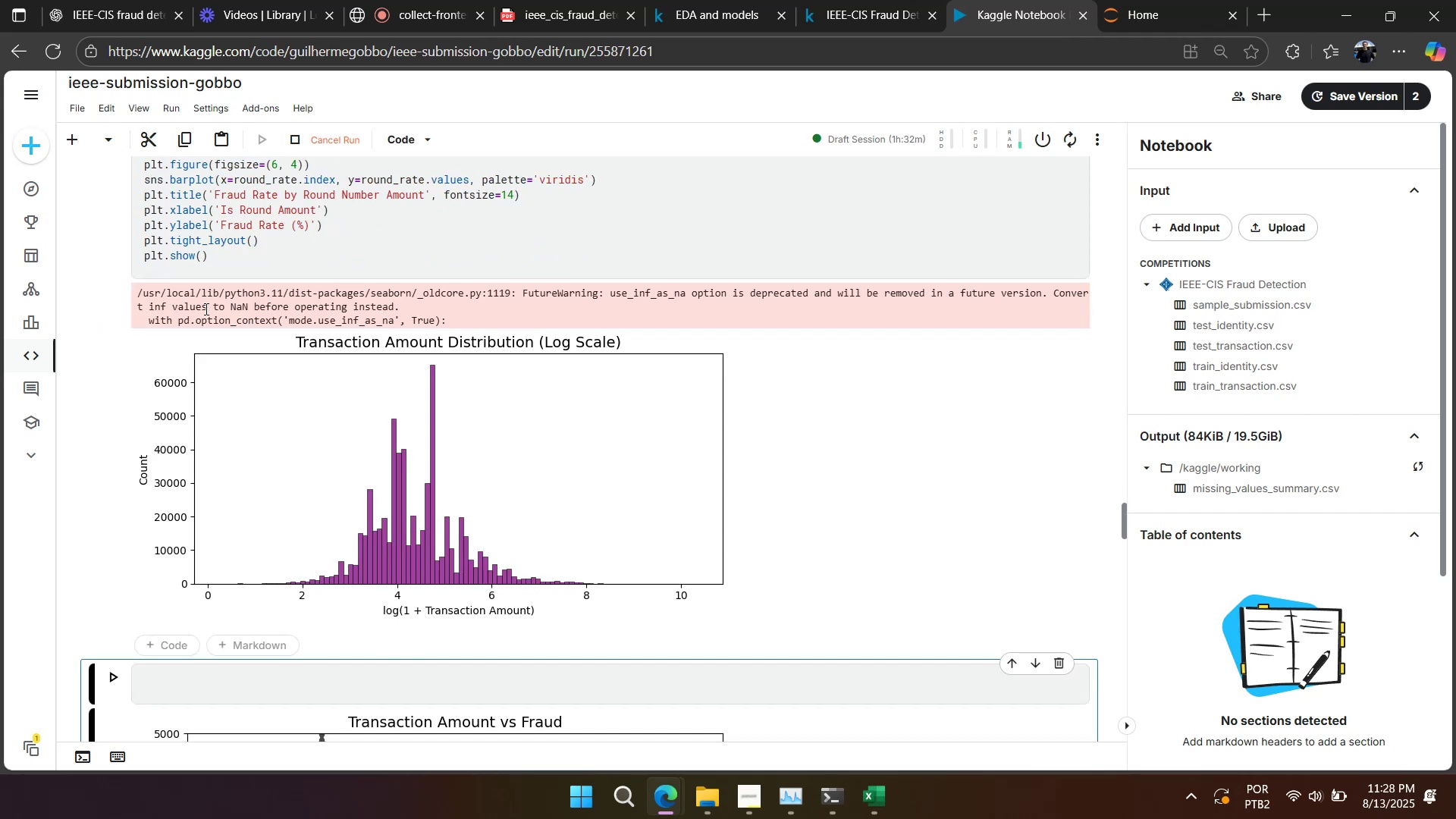 
scroll: coordinate [328, 406], scroll_direction: down, amount: 10.0
 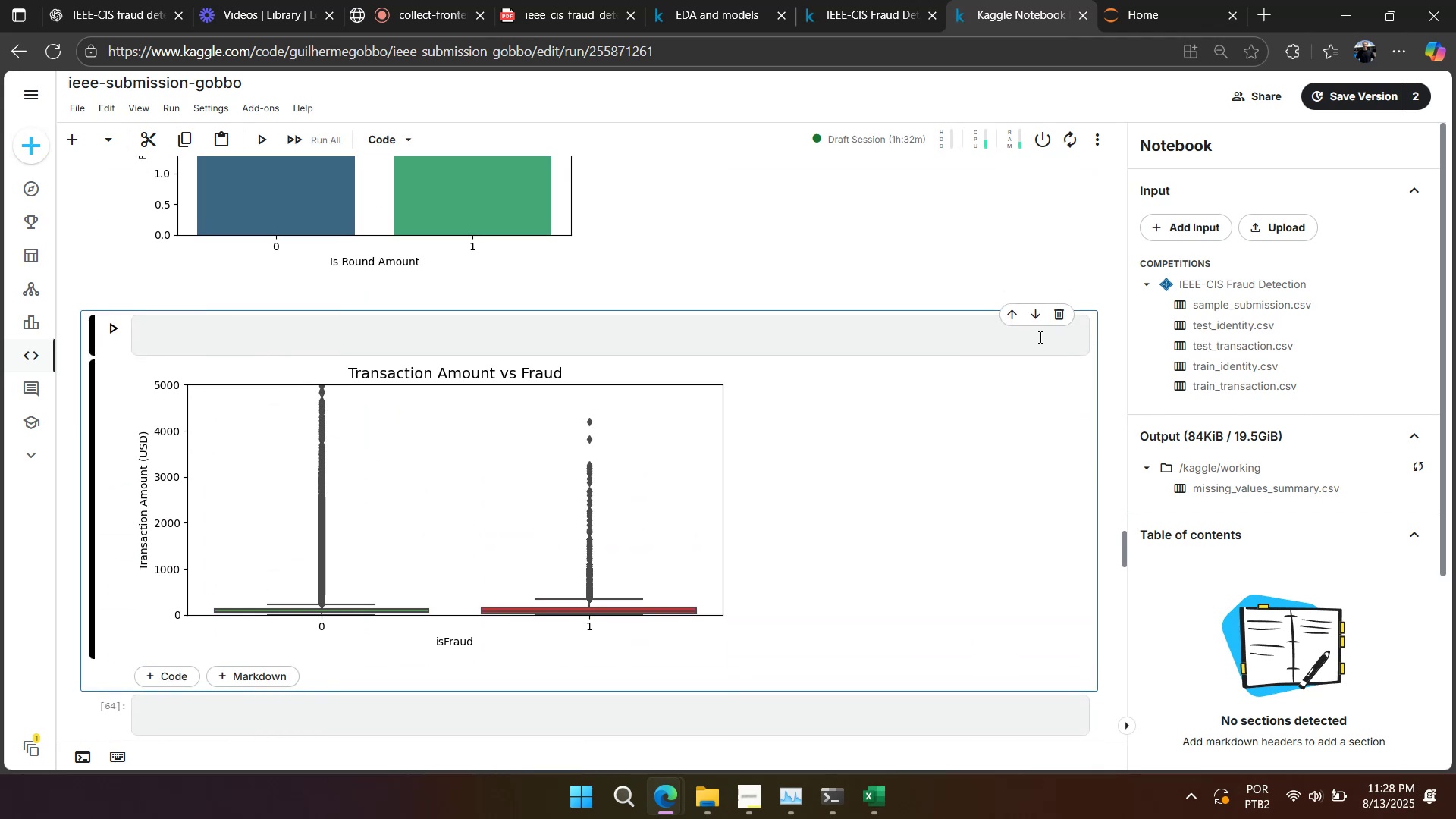 
left_click([1063, 318])
 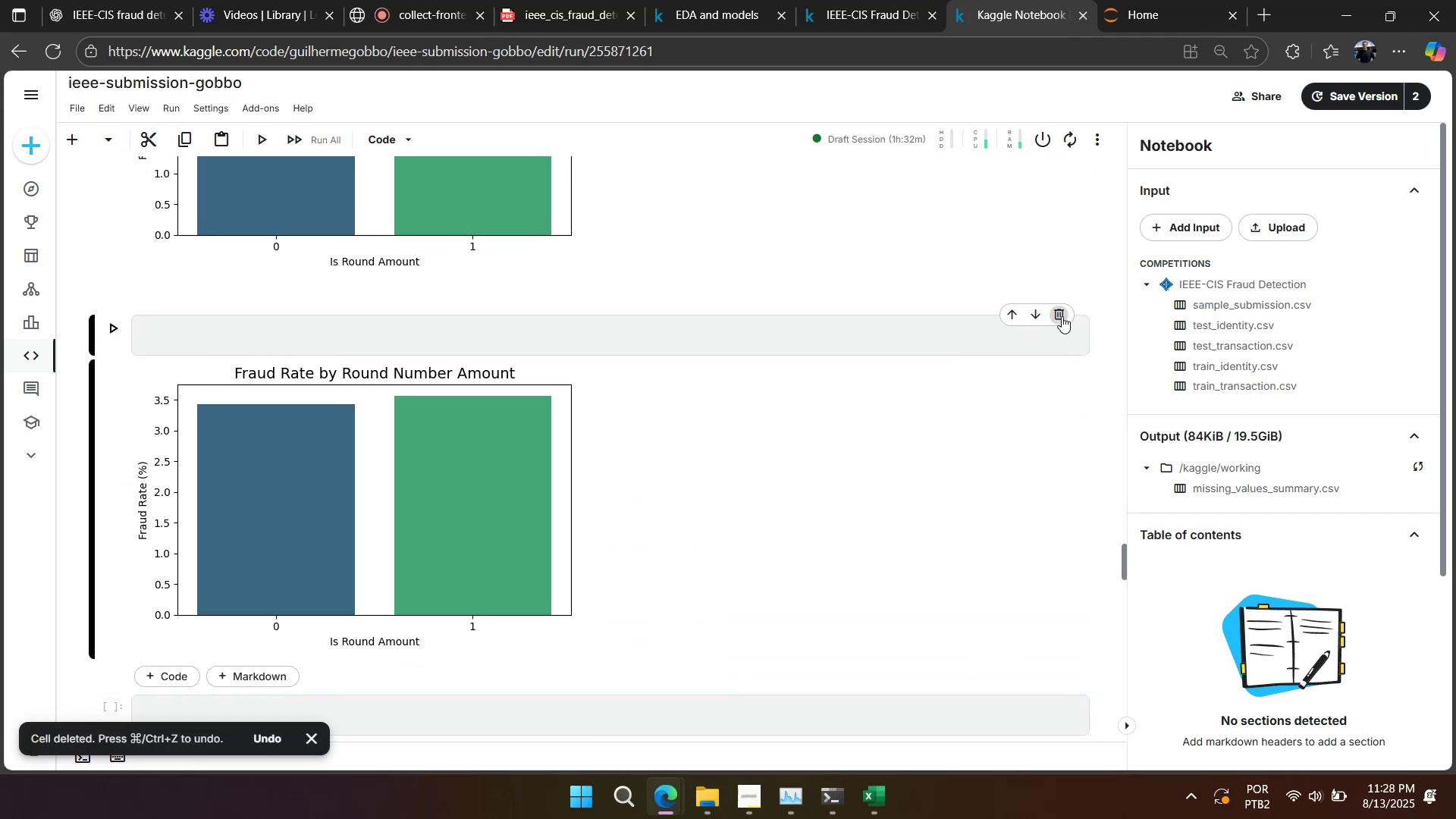 
left_click([1061, 314])
 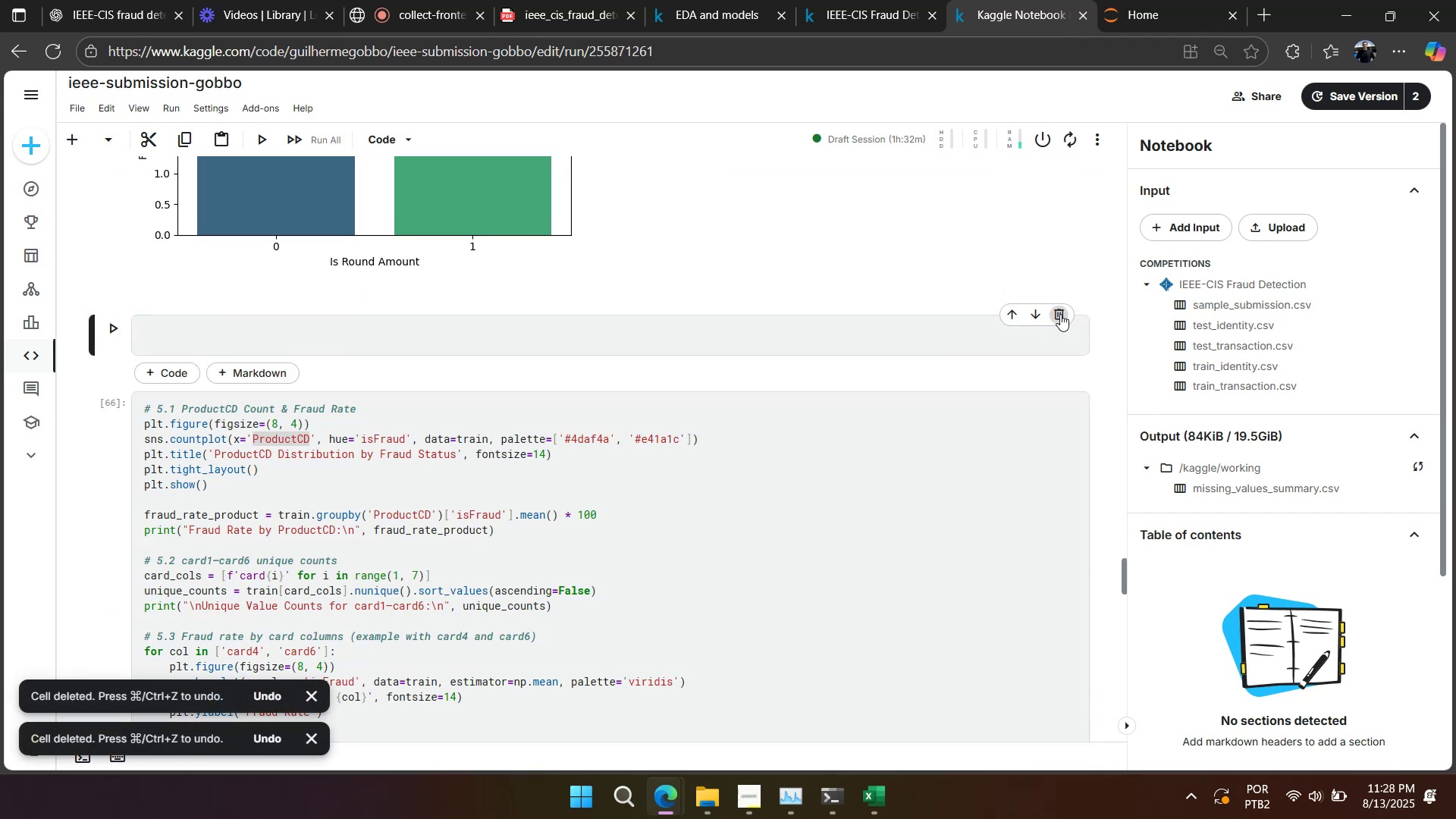 
scroll: coordinate [949, 406], scroll_direction: down, amount: 9.0
 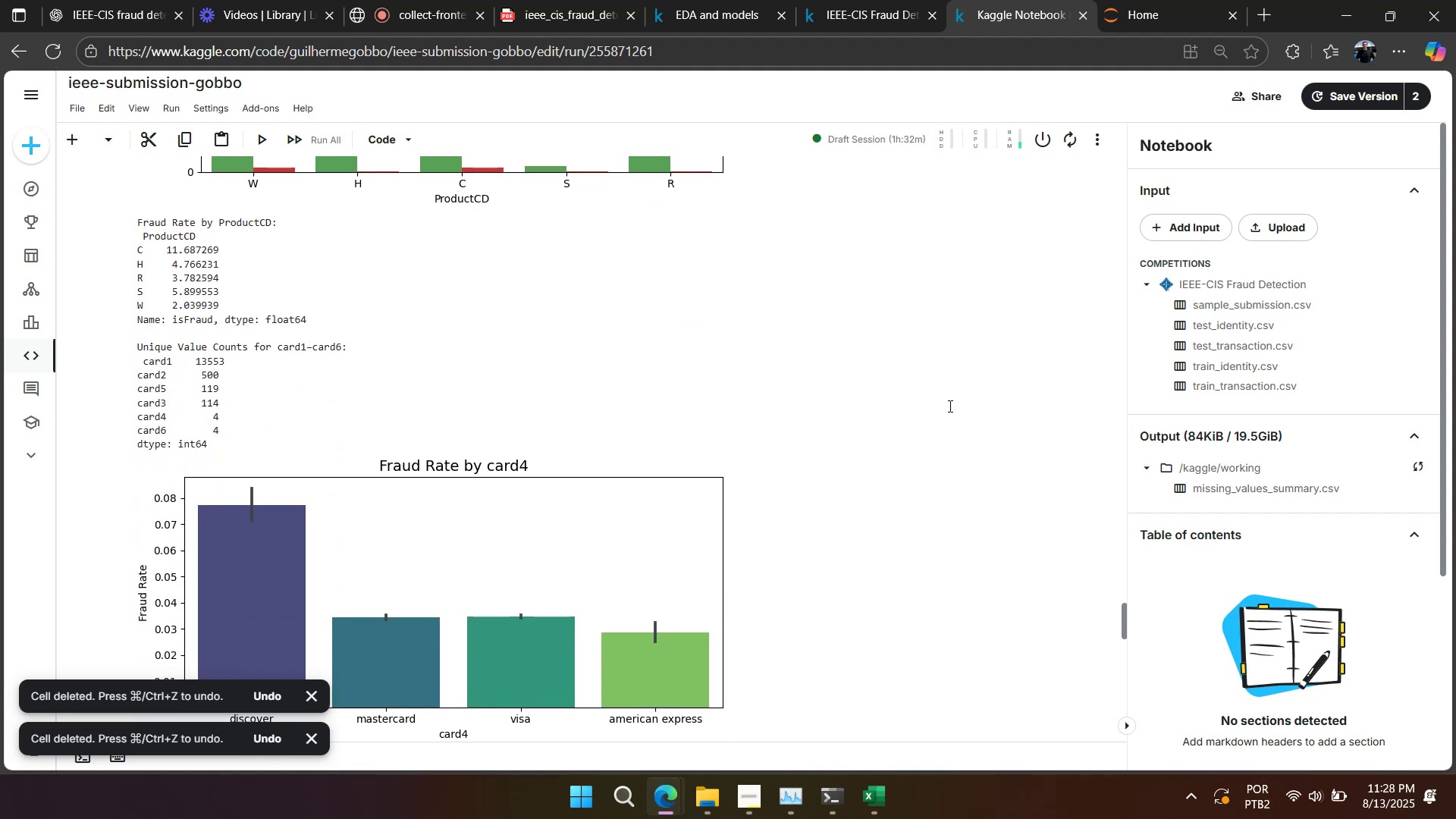 
scroll: coordinate [931, 416], scroll_direction: up, amount: 69.0
 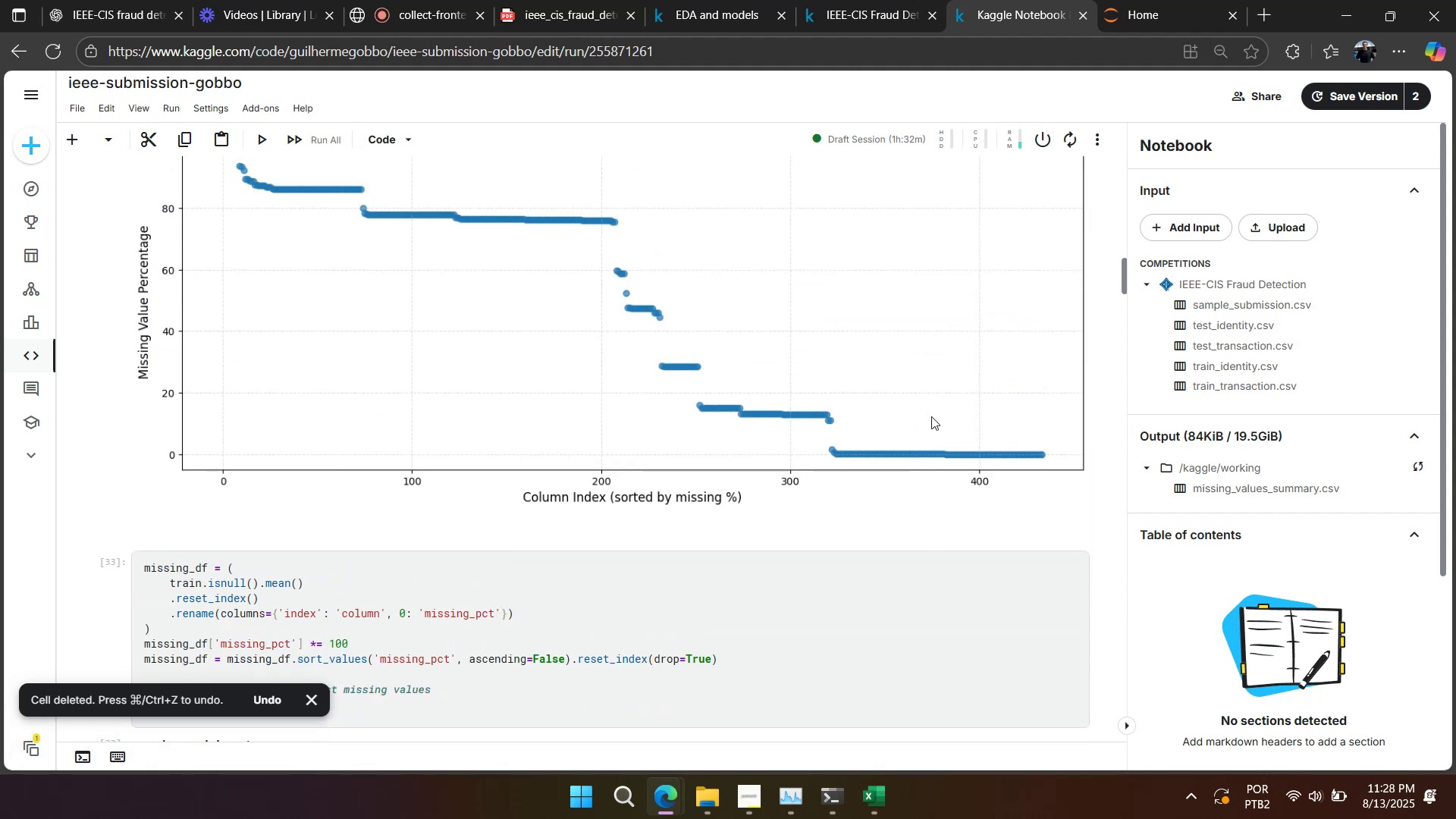 
scroll: coordinate [919, 442], scroll_direction: down, amount: 86.0
 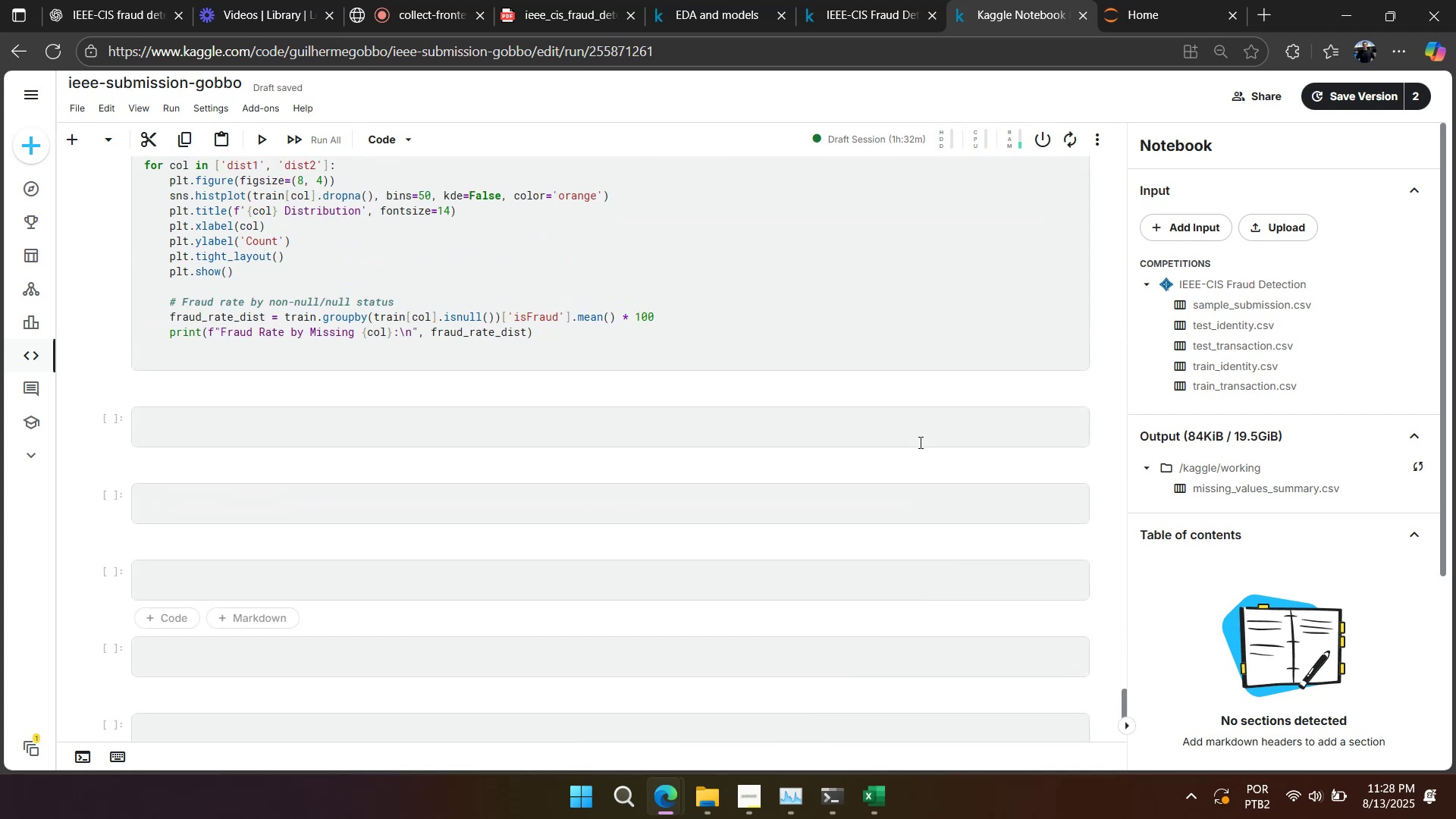 
scroll: coordinate [919, 442], scroll_direction: up, amount: 3.0
 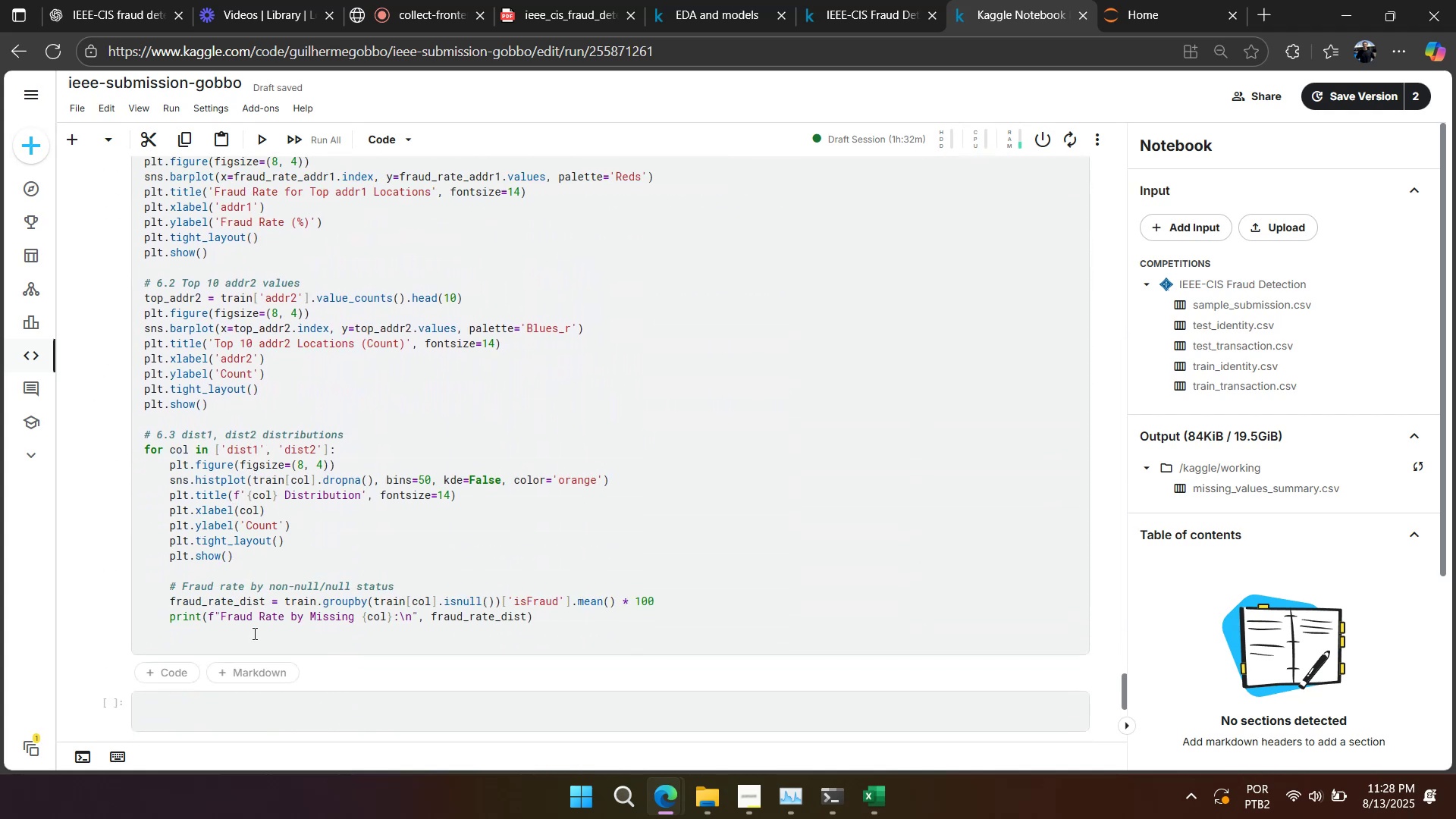 
left_click([258, 642])
 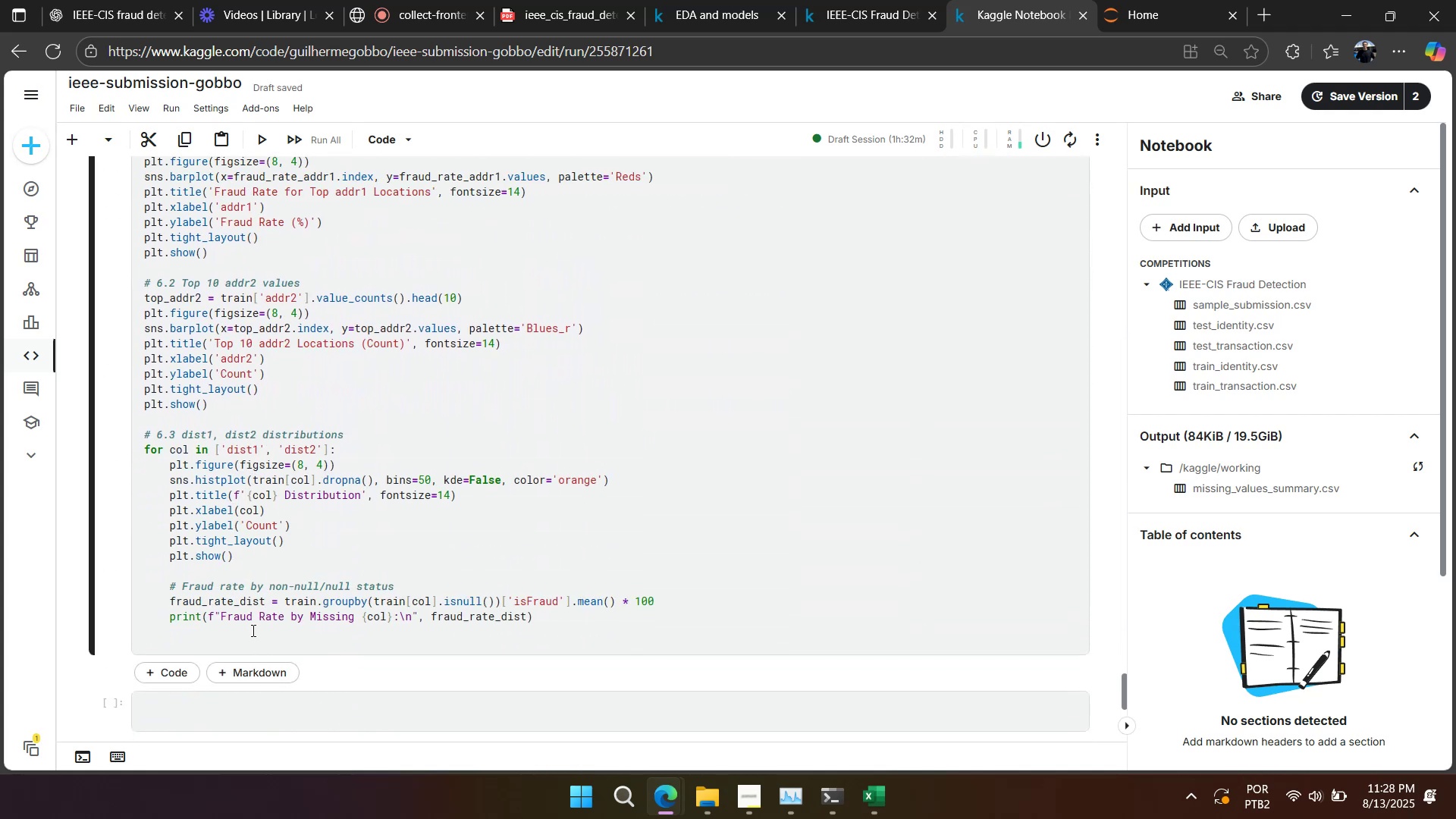 
key(Backspace)
 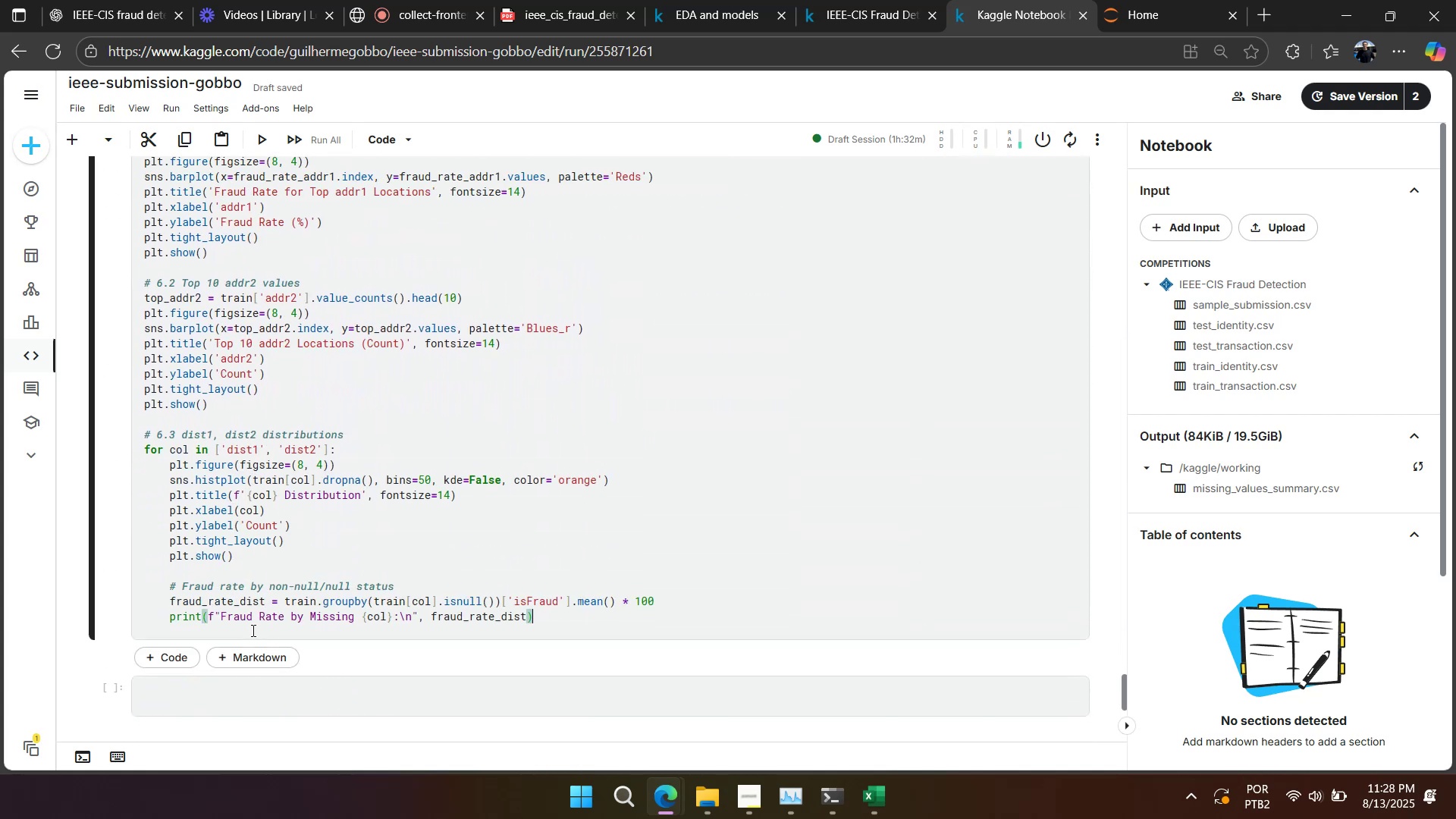 
key(Shift+Enter)
 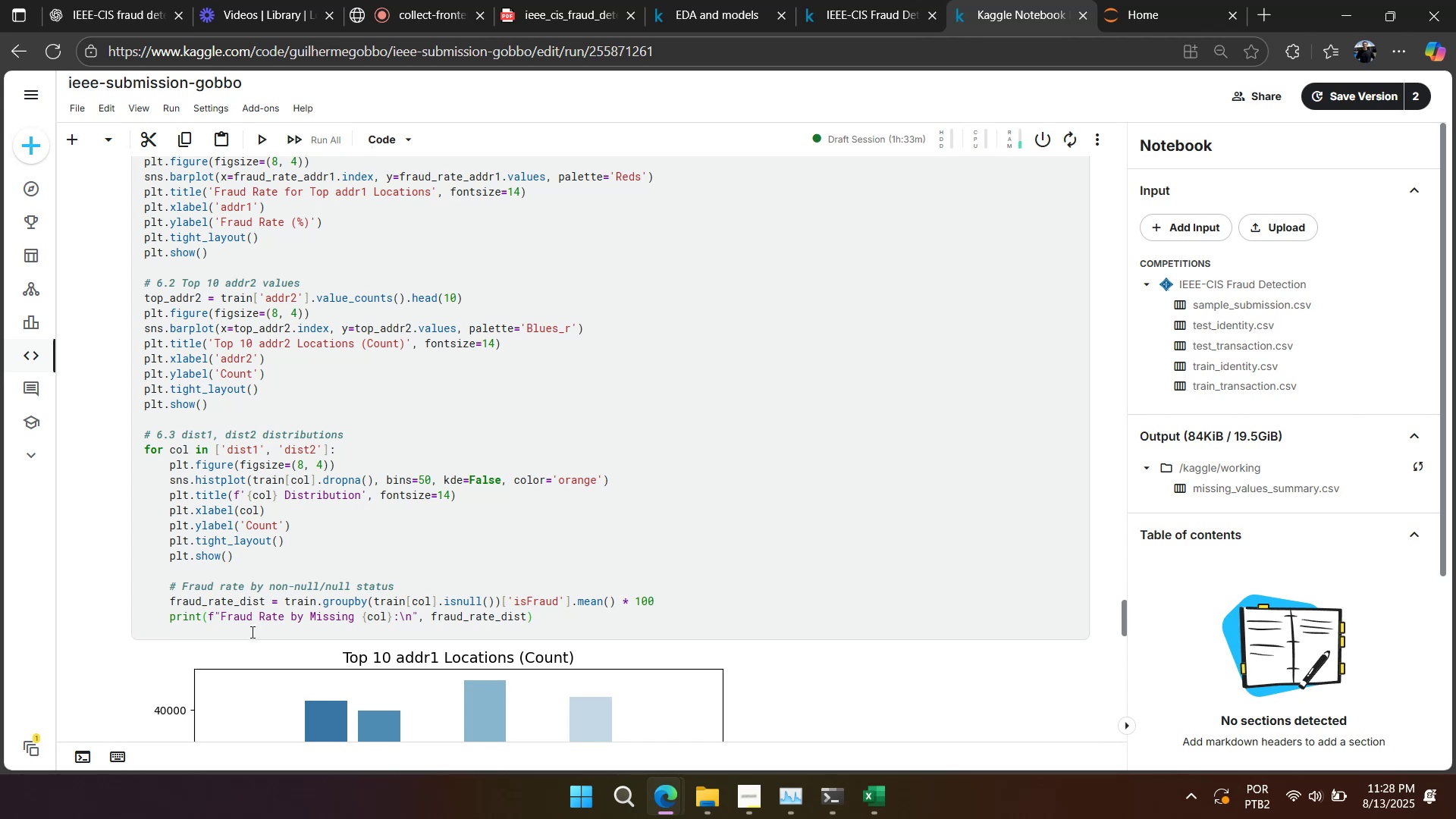 
wait(19.44)
 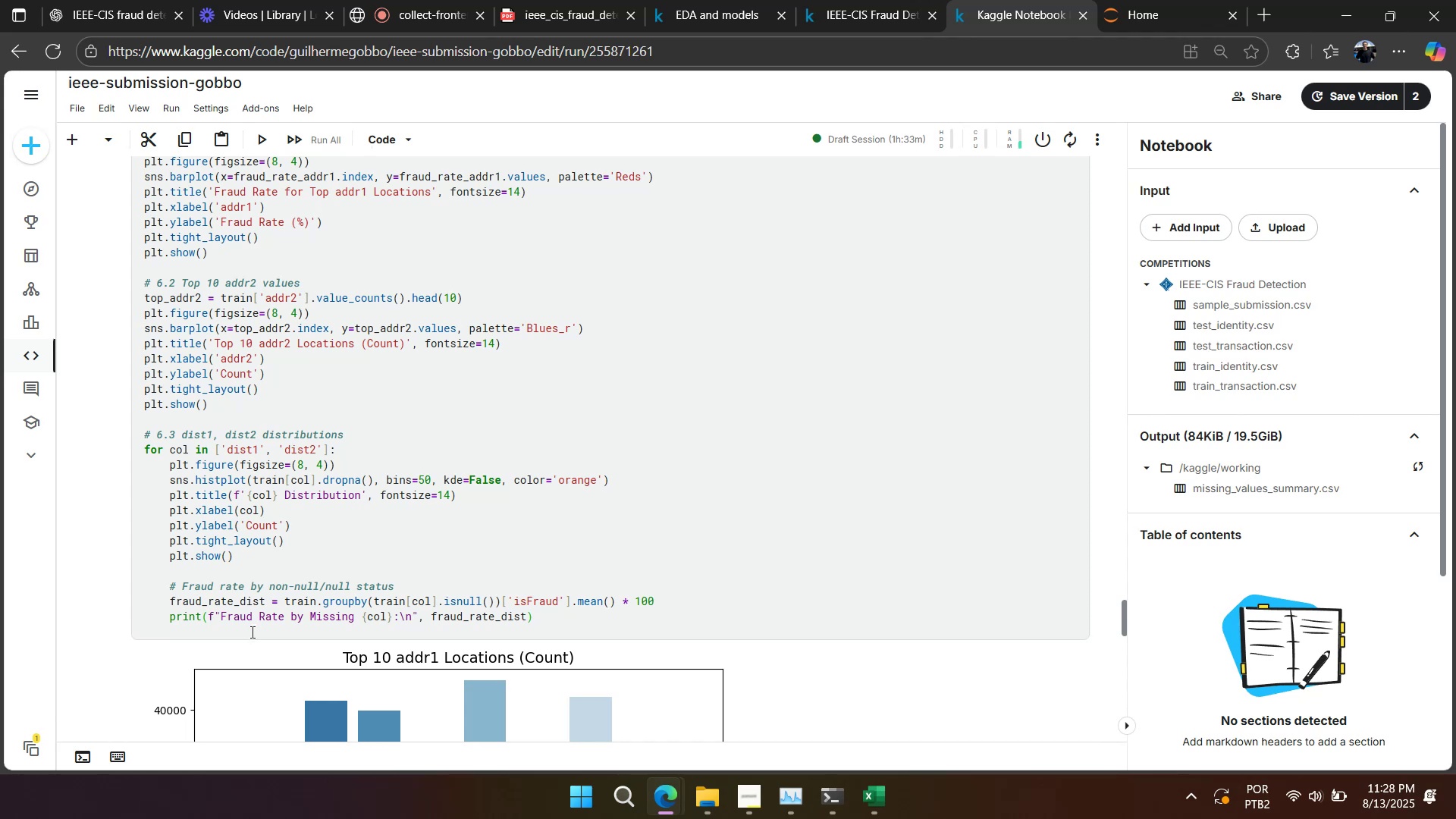 
scroll: coordinate [230, 403], scroll_direction: down, amount: 4.0
 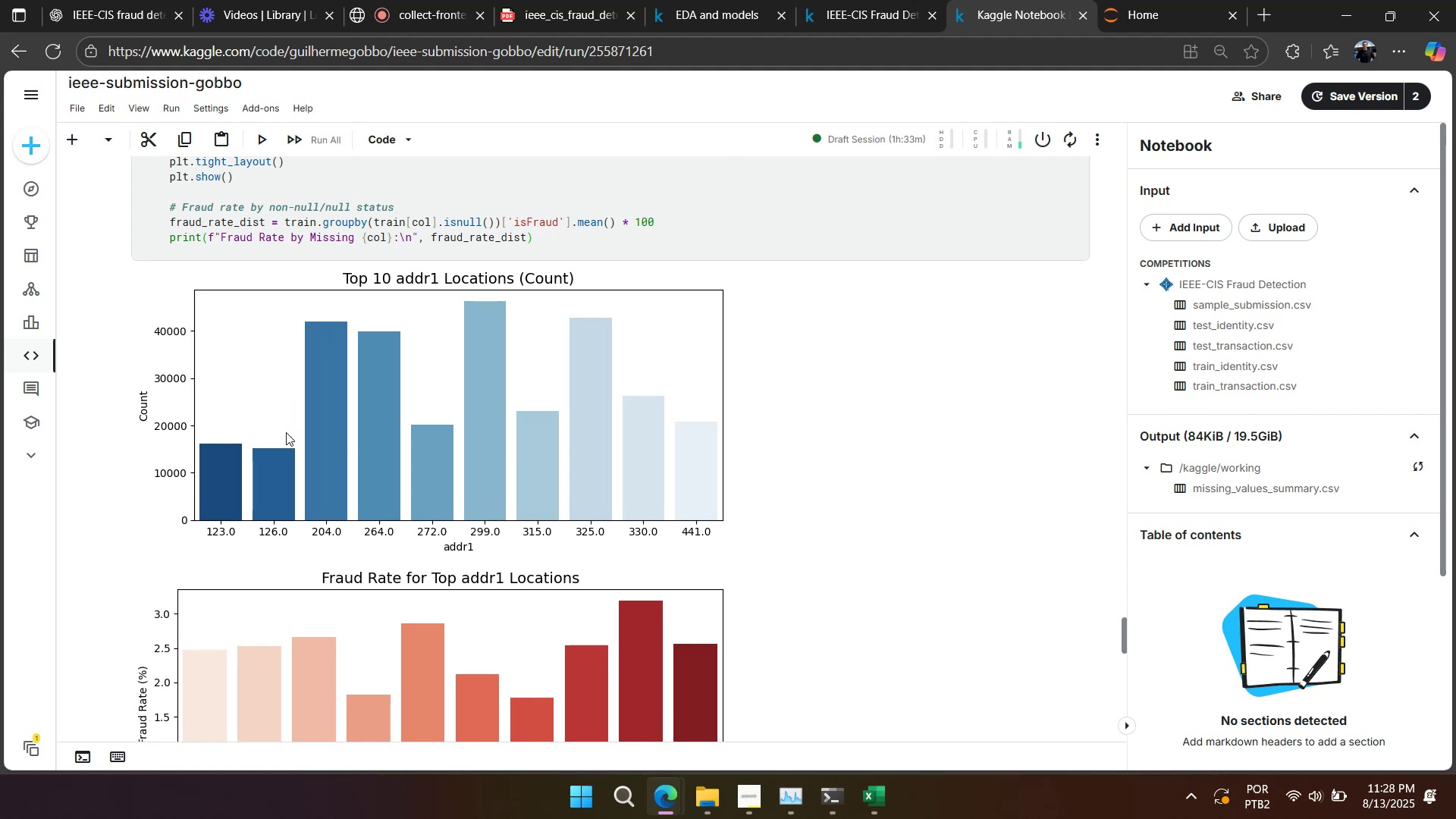 
left_click([799, 815])
 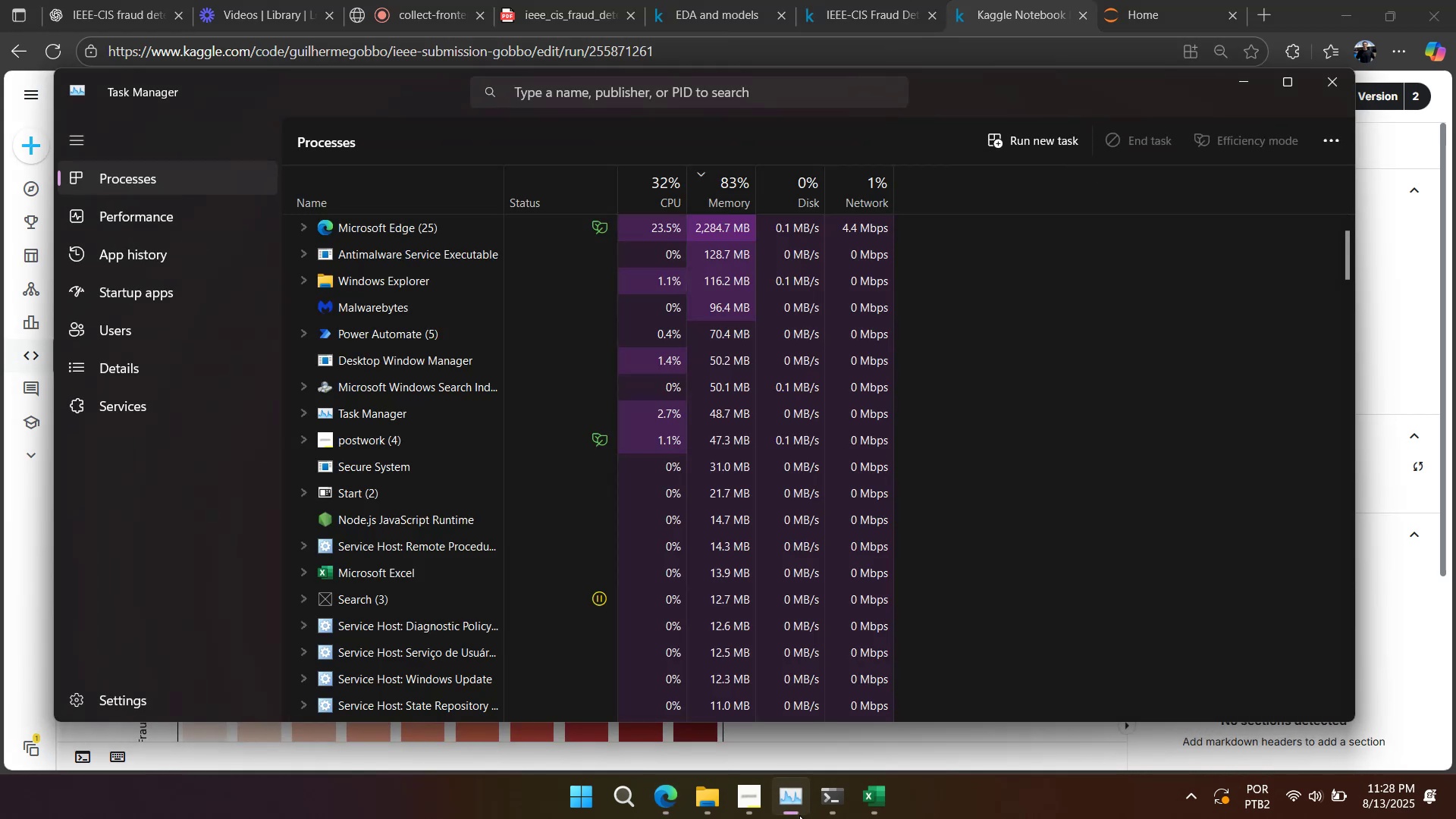 
left_click([799, 815])
 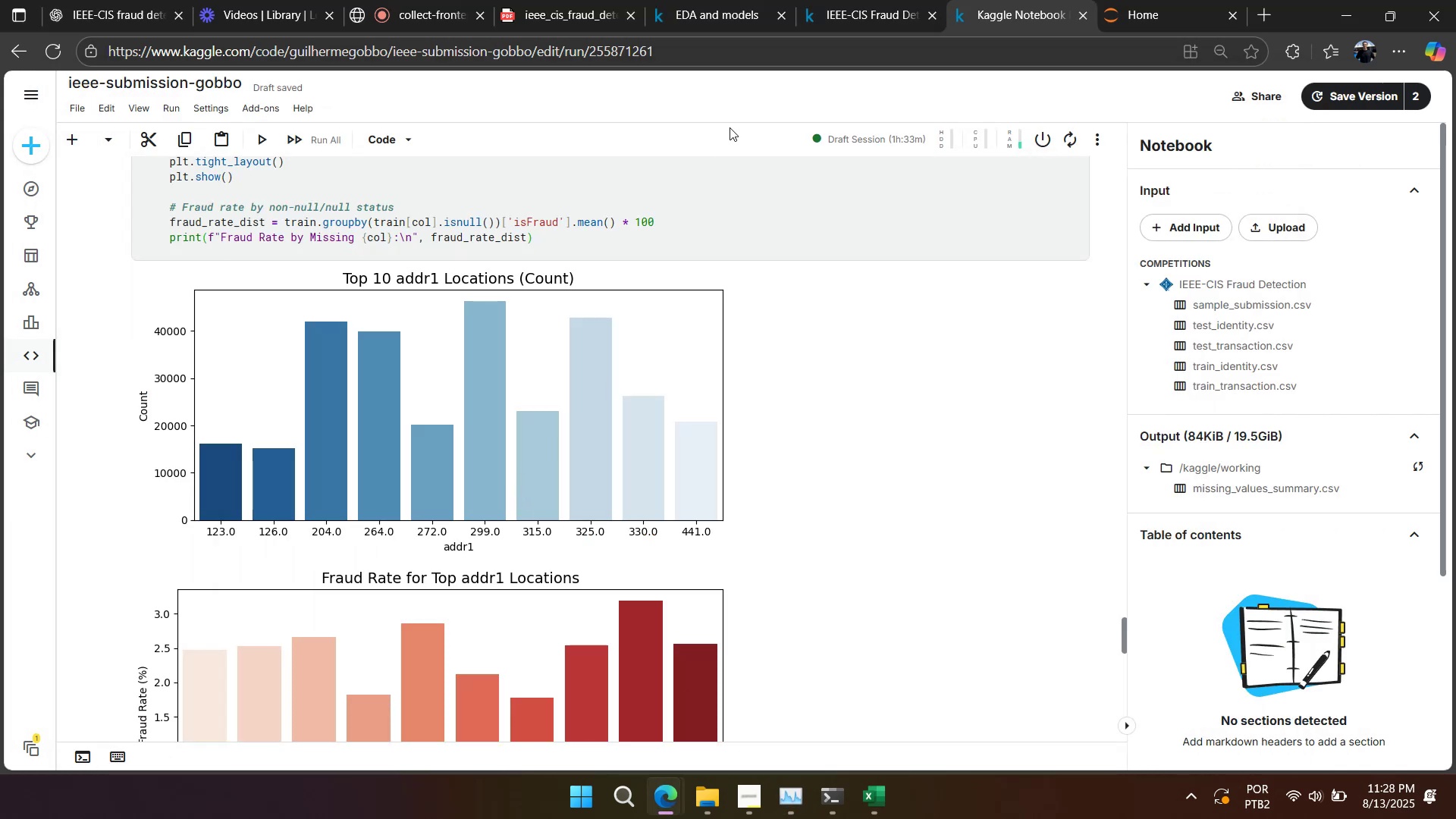 
scroll: coordinate [768, 55], scroll_direction: down, amount: 2.0
 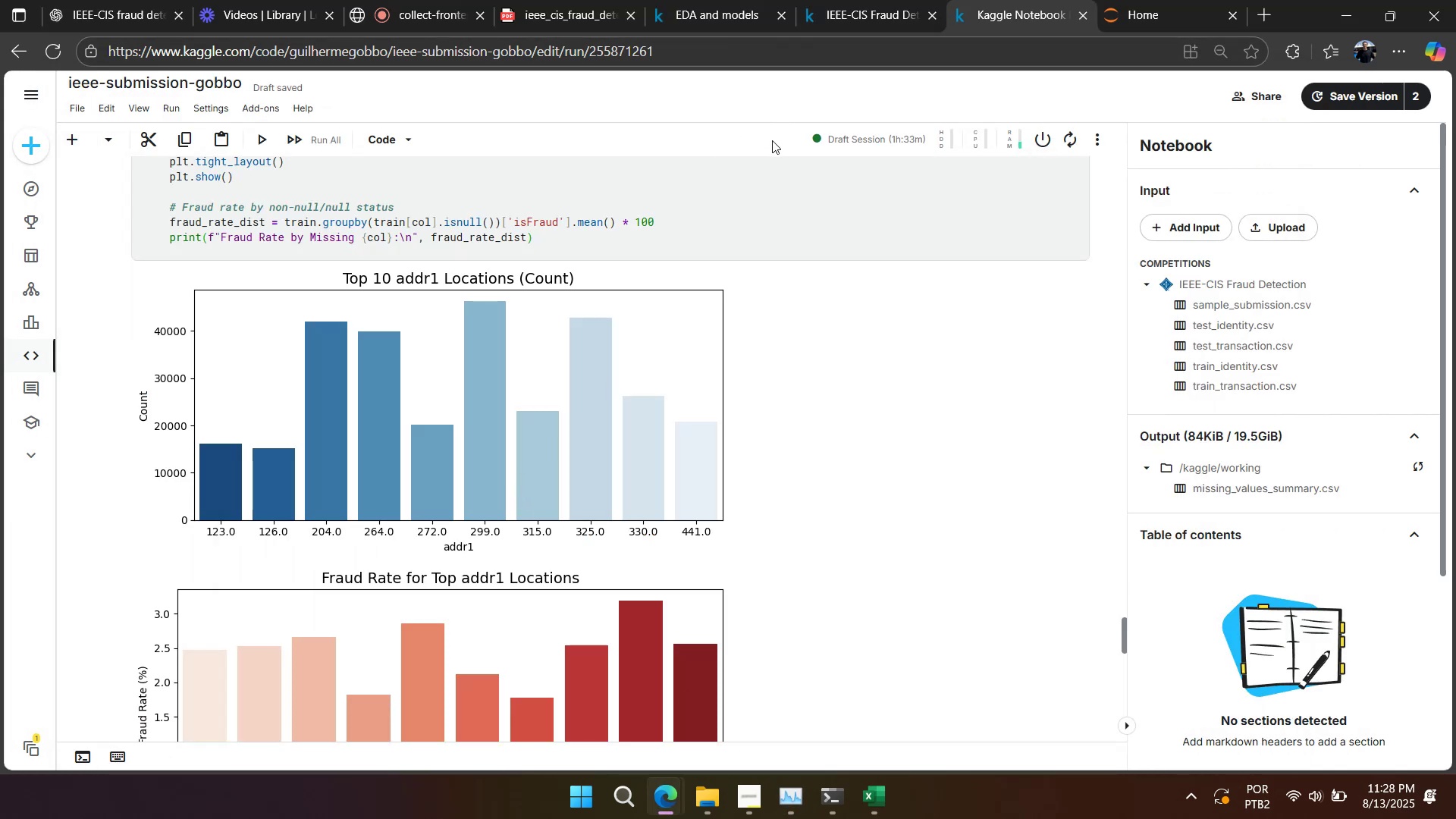 
scroll: coordinate [756, 188], scroll_direction: up, amount: 8.0
 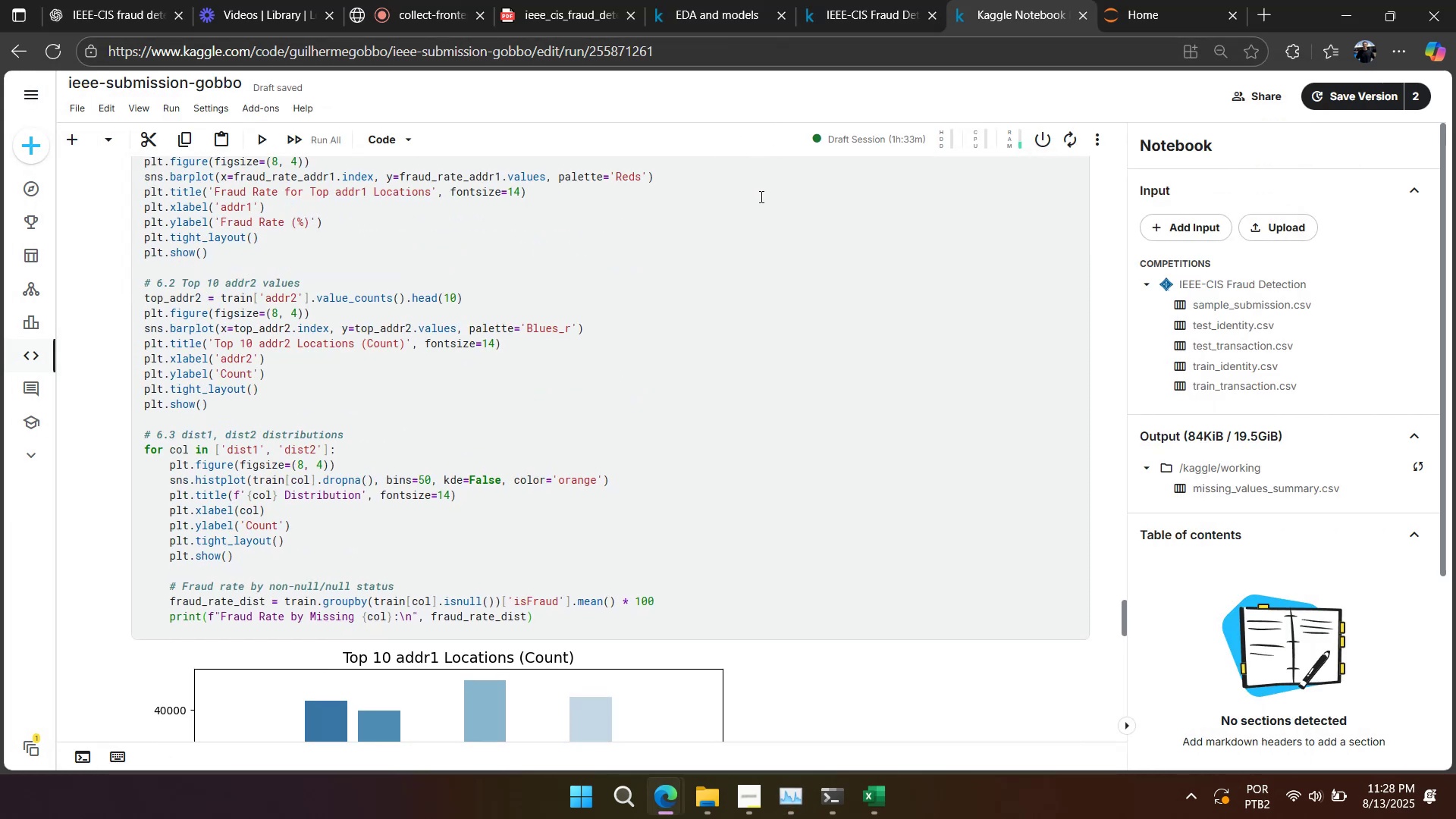 
scroll: coordinate [760, 193], scroll_direction: down, amount: 4.0
 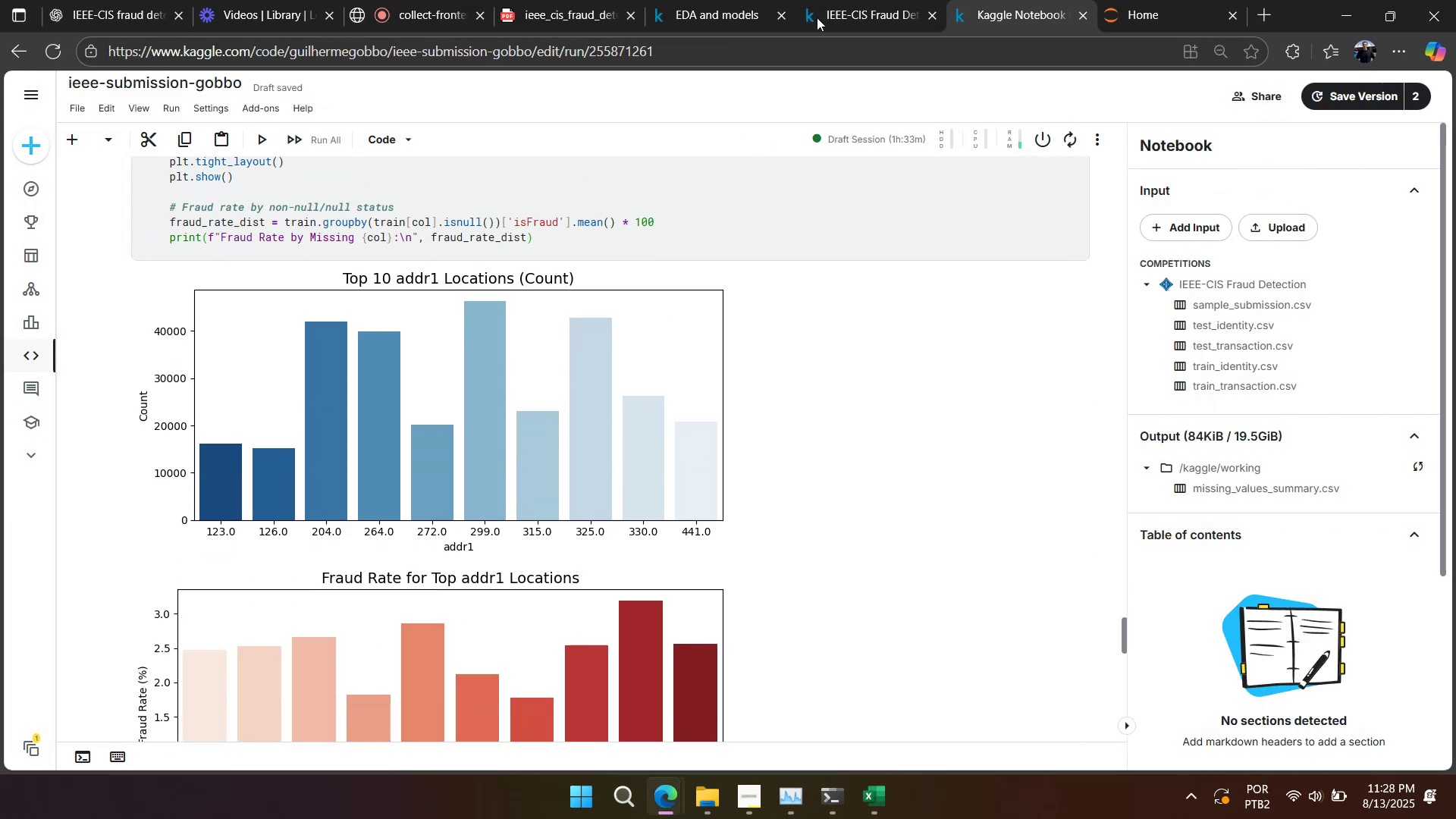 
left_click([825, 15])
 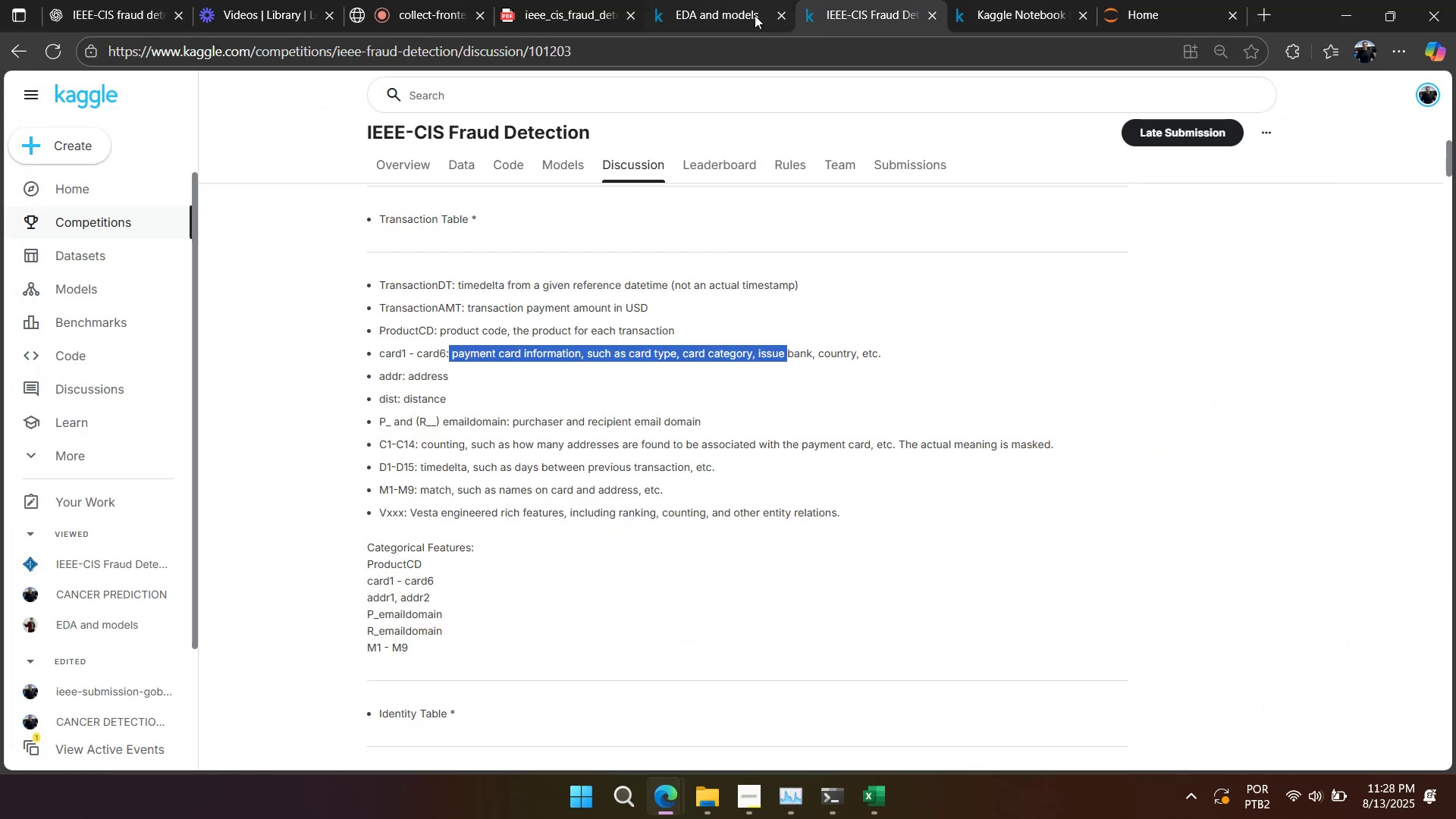 
mouse_move([718, 27])
 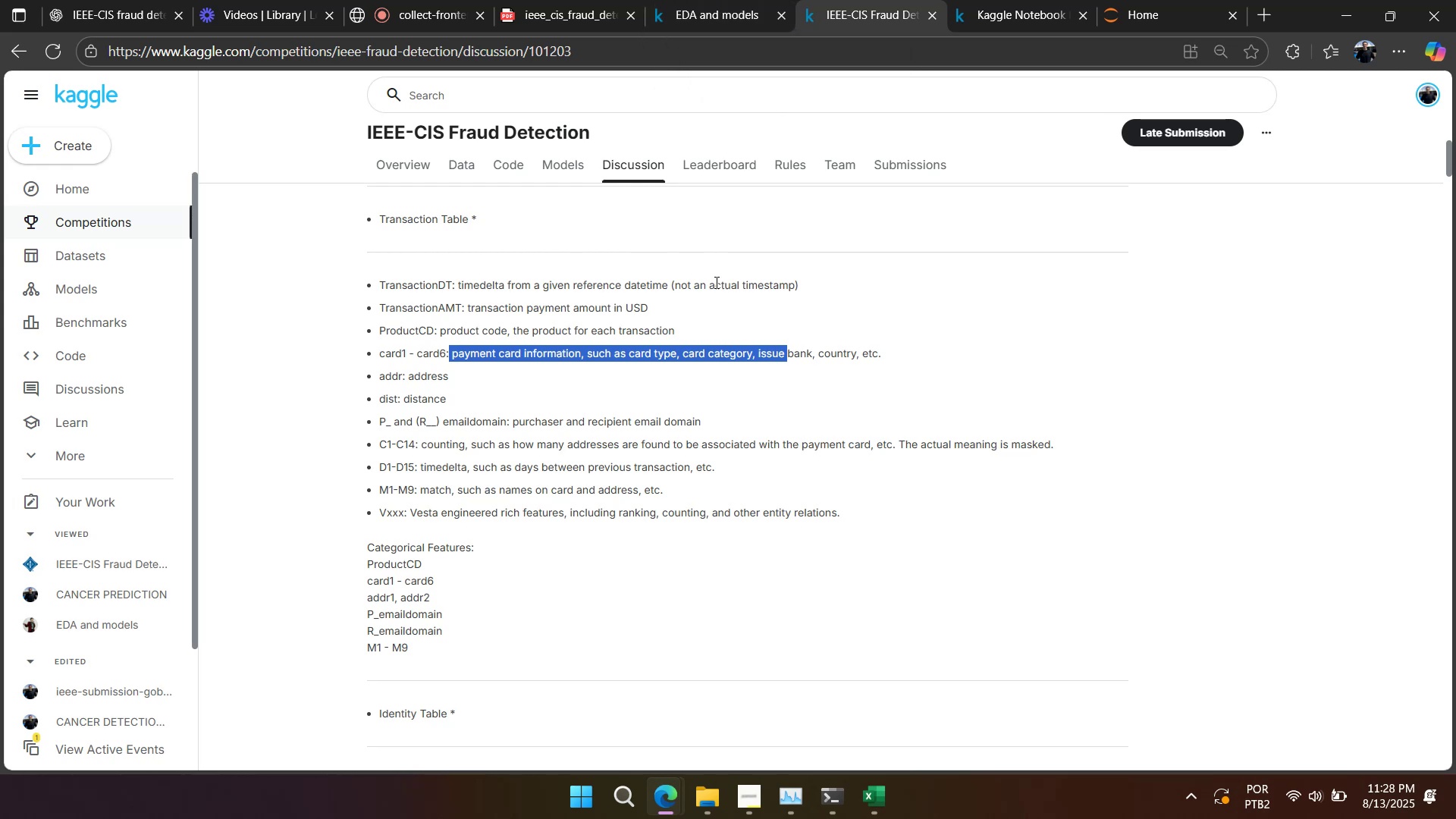 
scroll: coordinate [613, 470], scroll_direction: down, amount: 1.0
 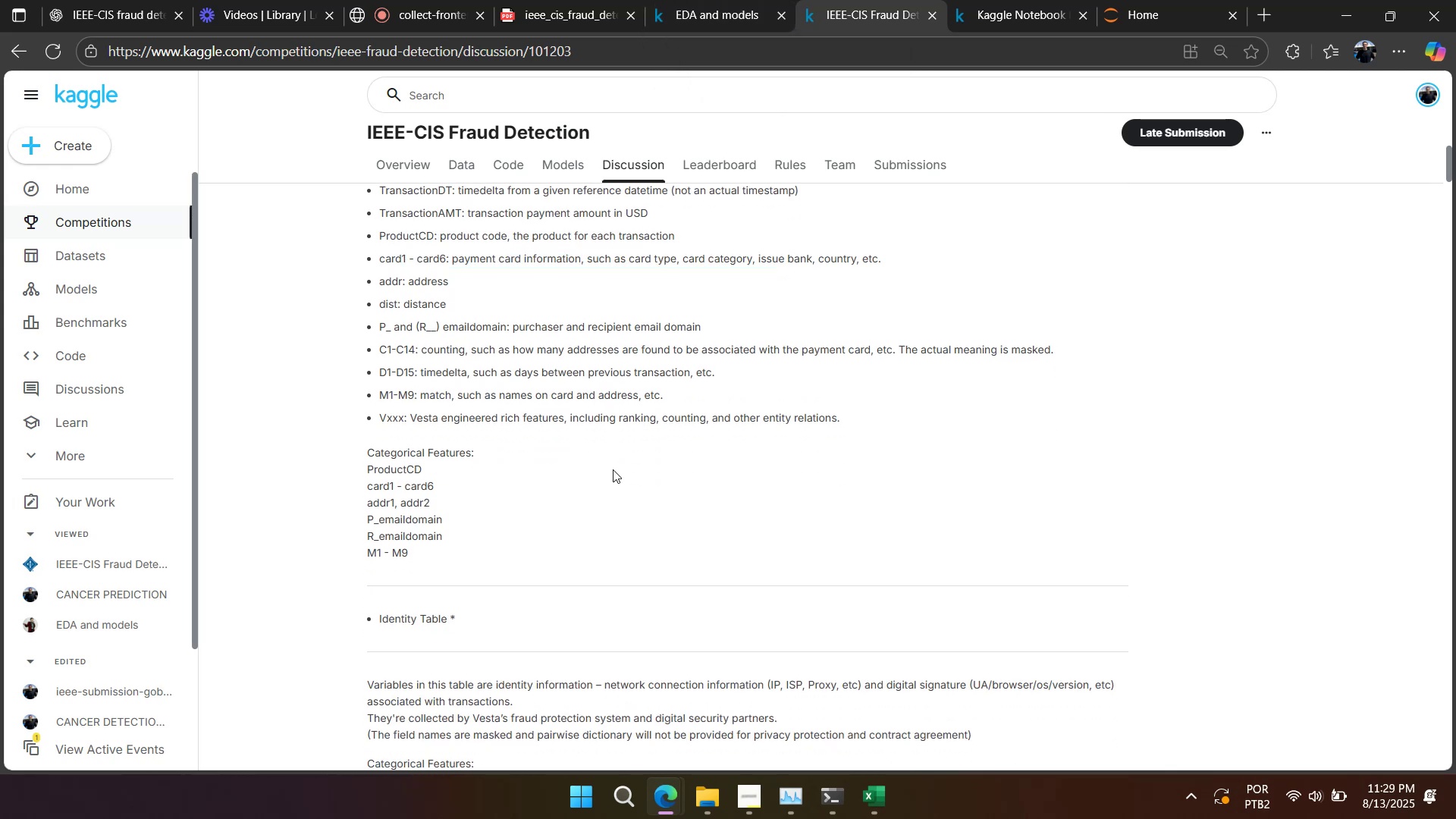 
left_click([603, 466])
 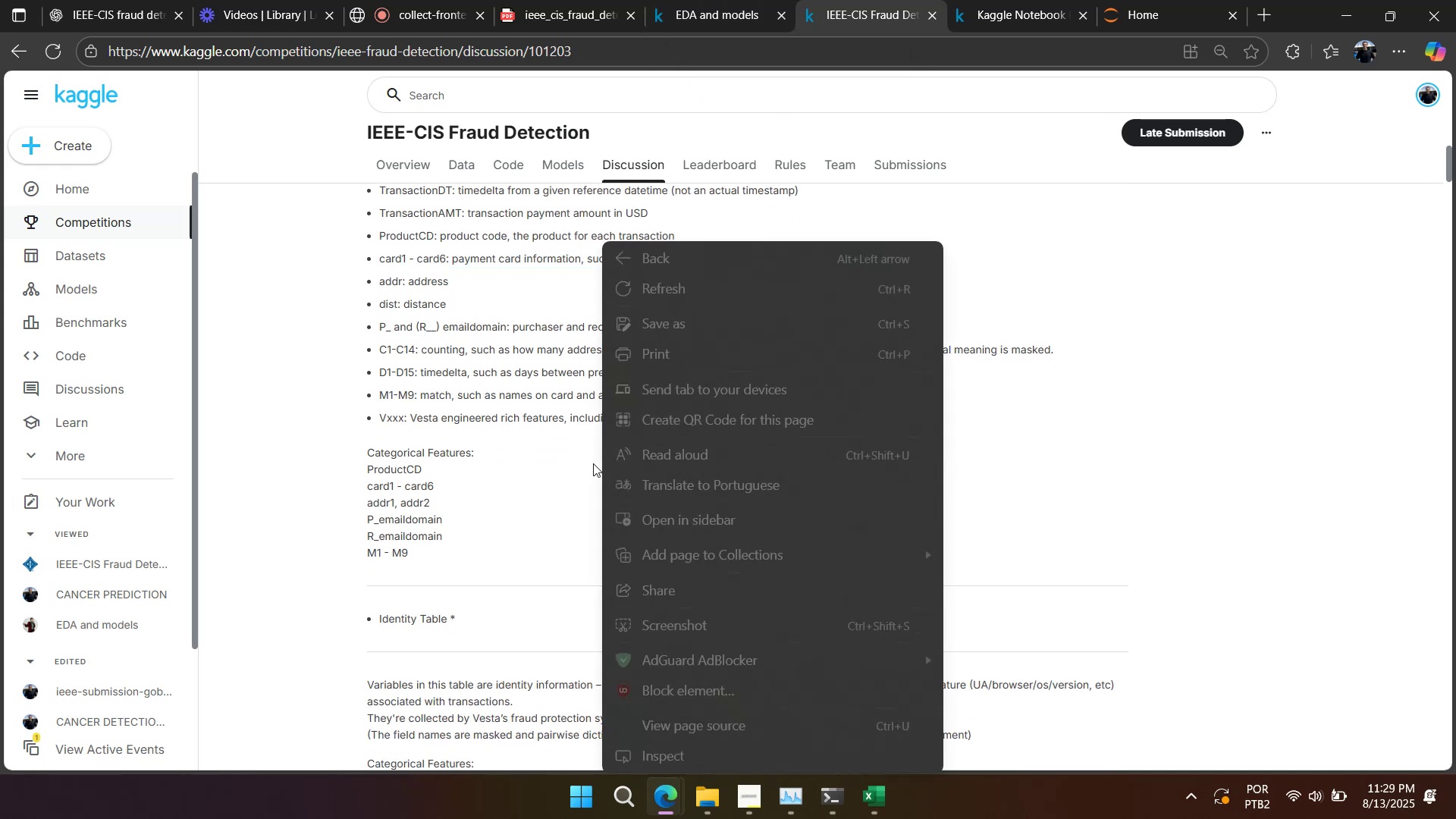 
left_click([593, 463])
 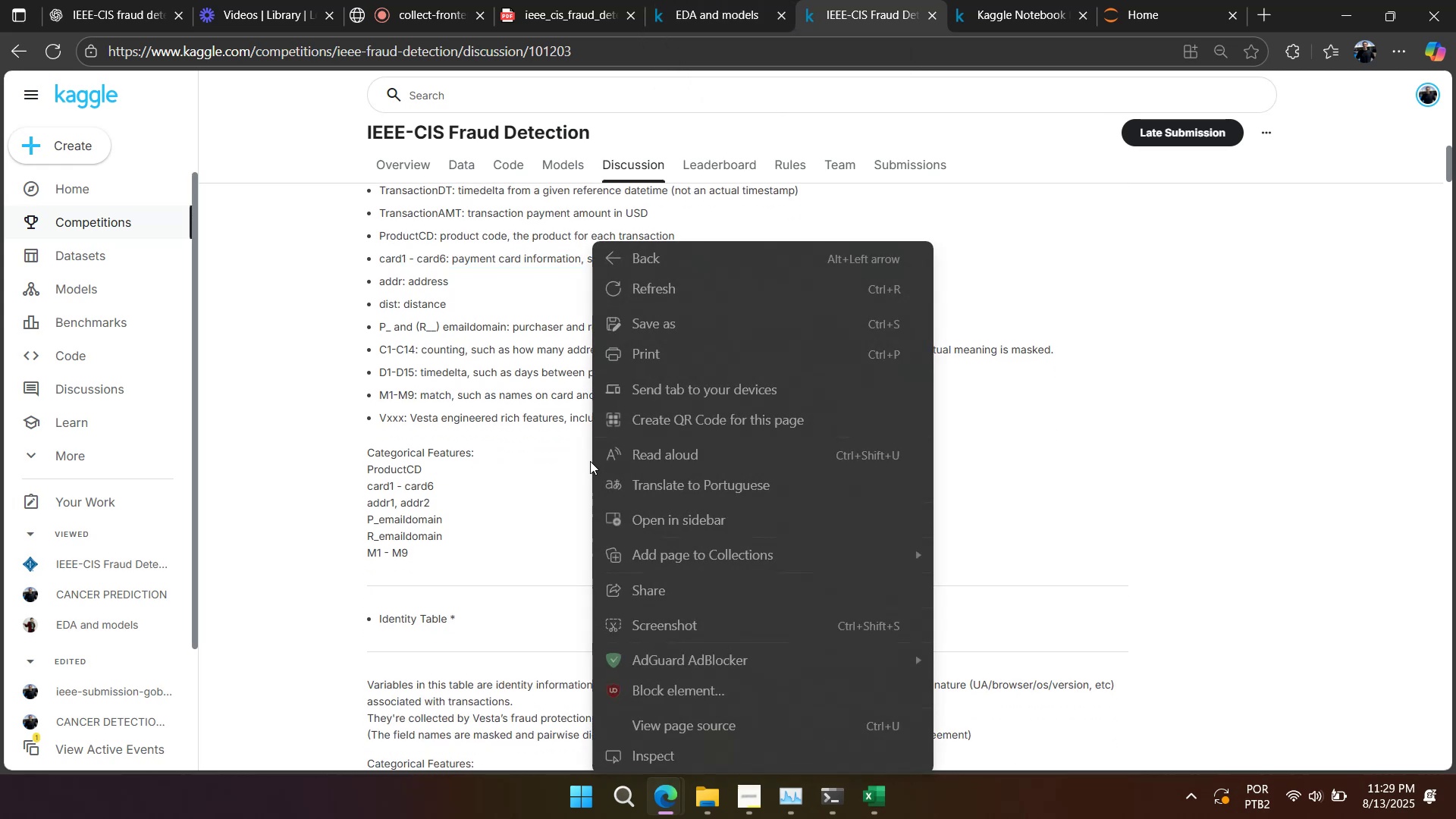 
left_click([590, 460])
 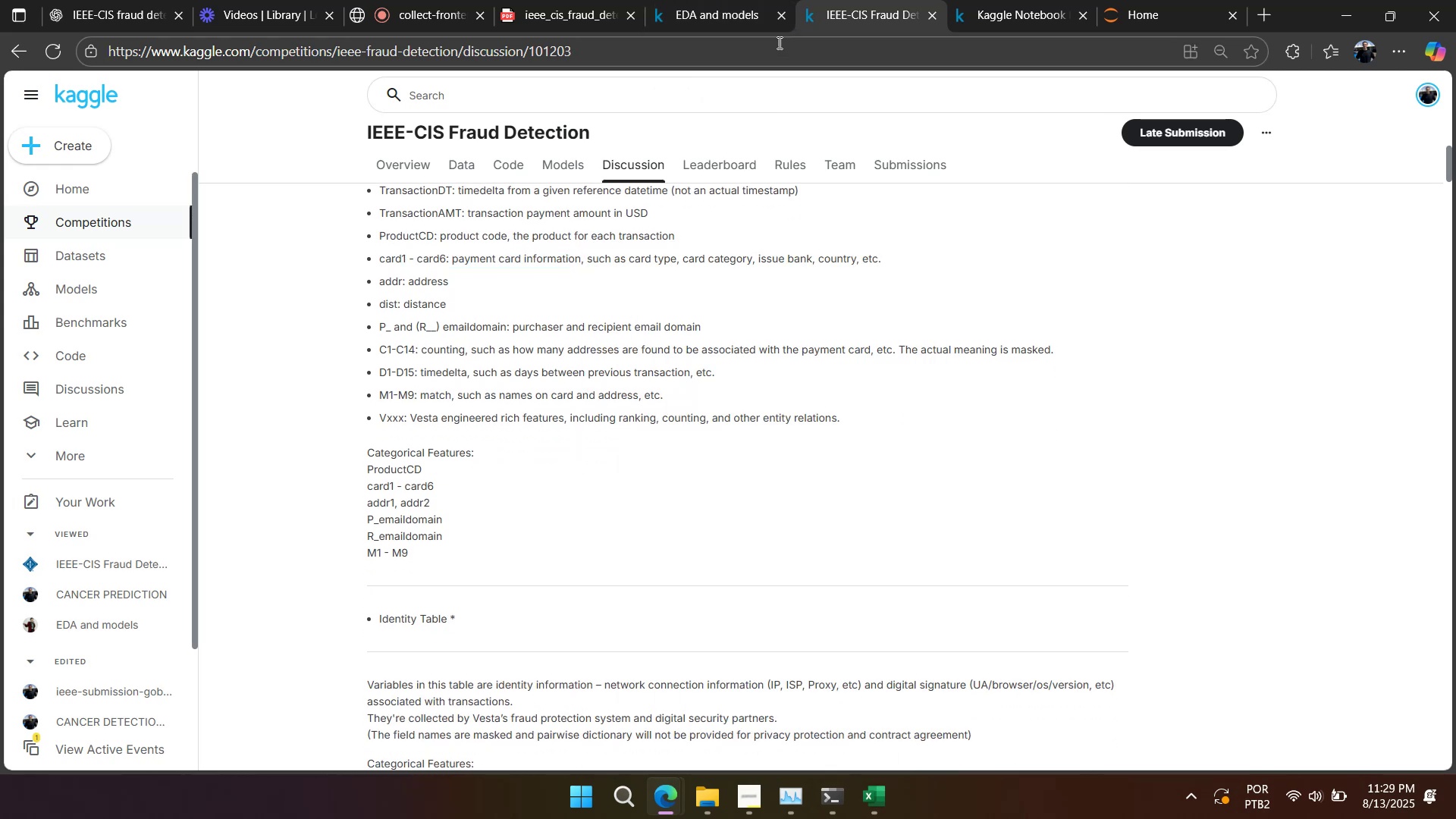 
left_click([1020, 22])
 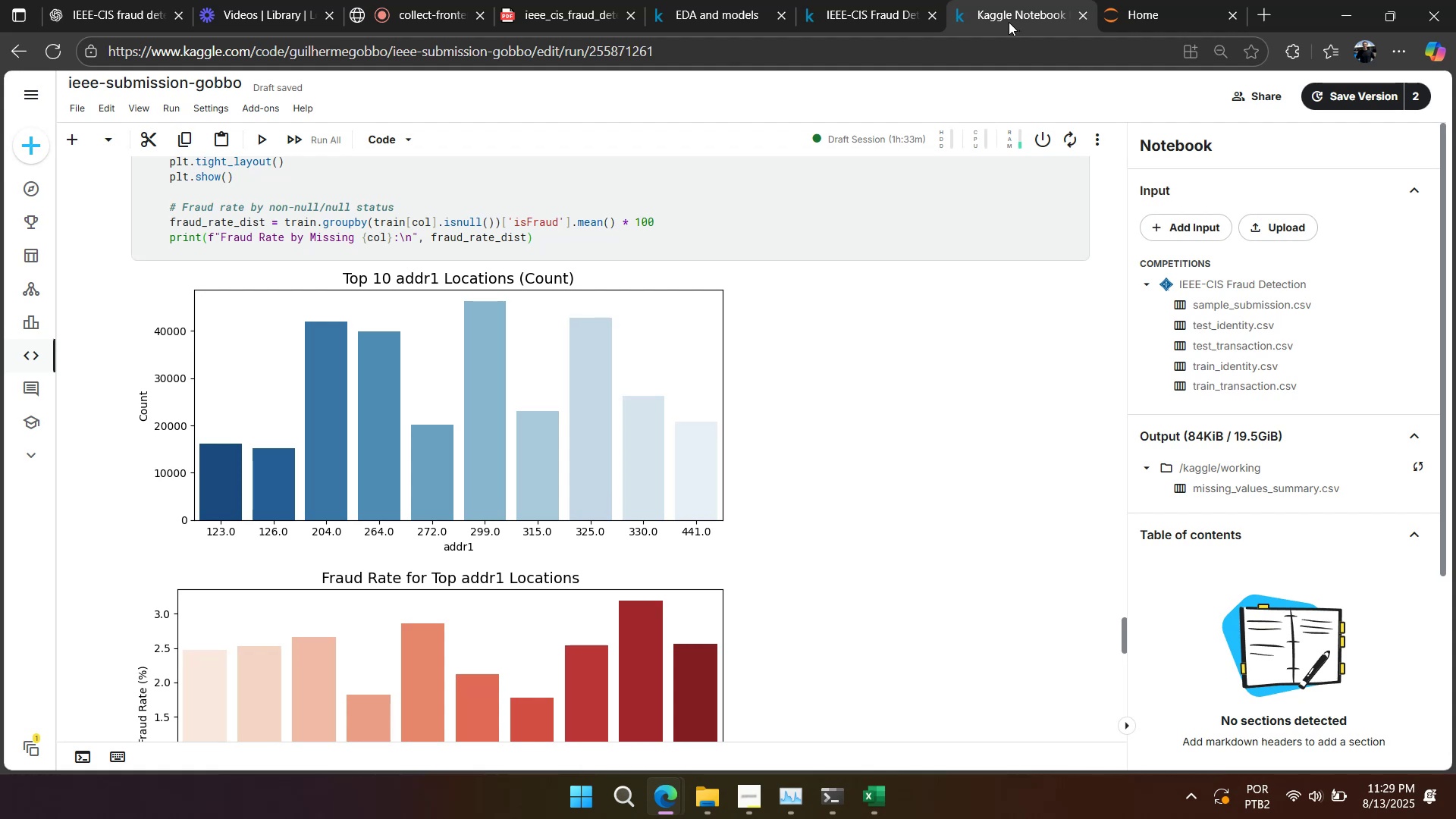 
wait(6.26)
 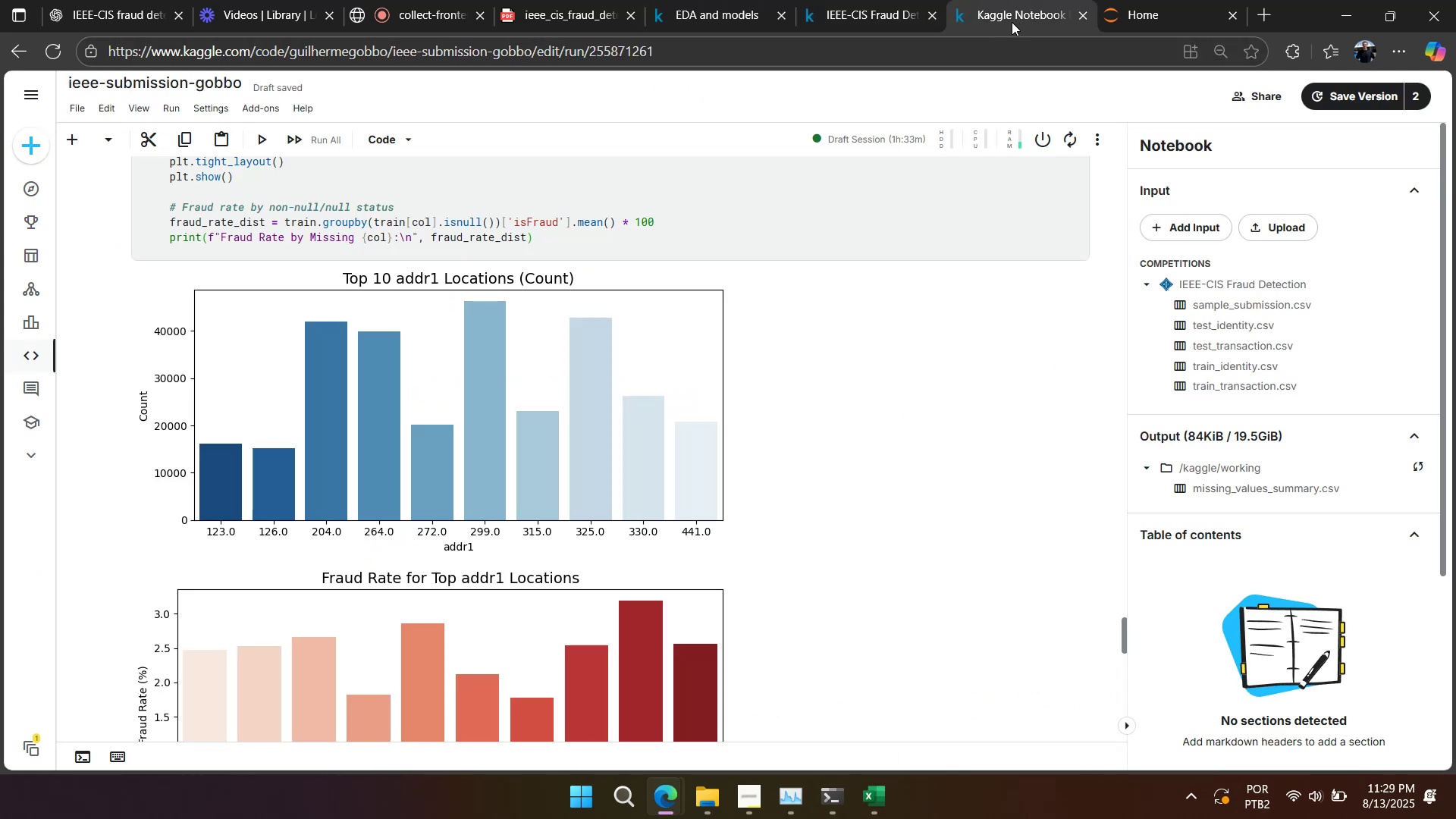 
left_click([788, 244])
 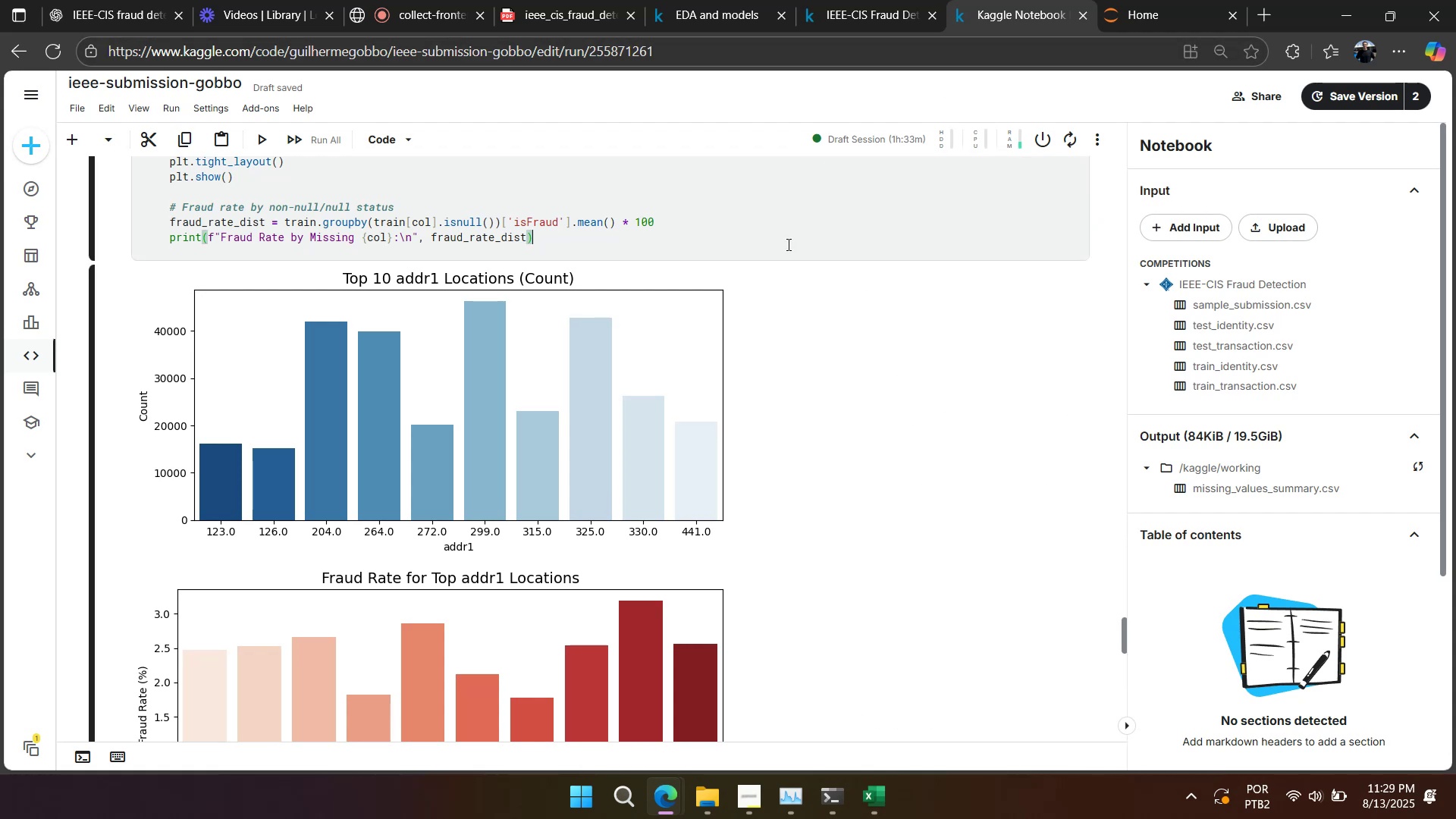 
scroll: coordinate [785, 244], scroll_direction: up, amount: 4.0
 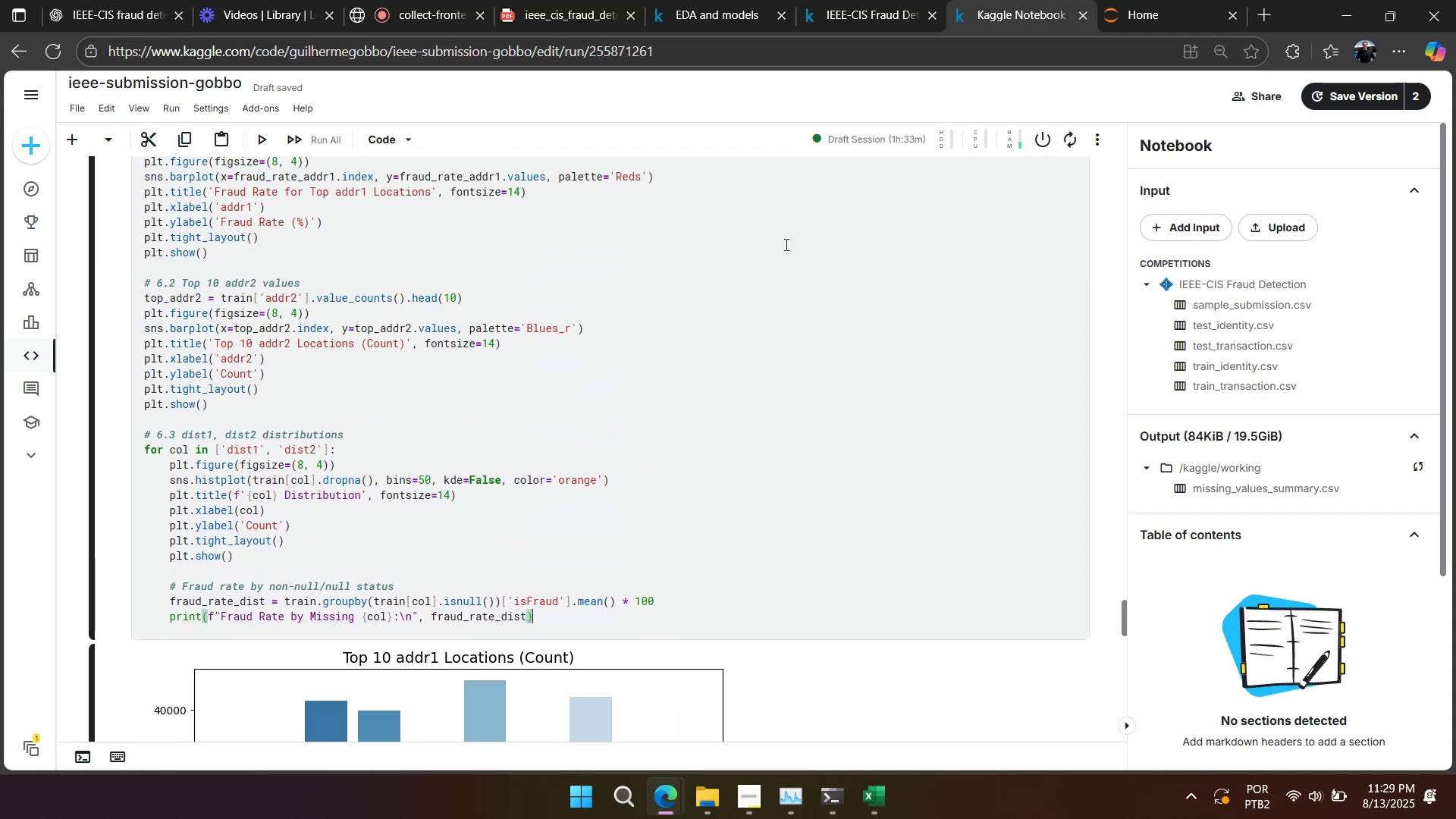 
wait(8.33)
 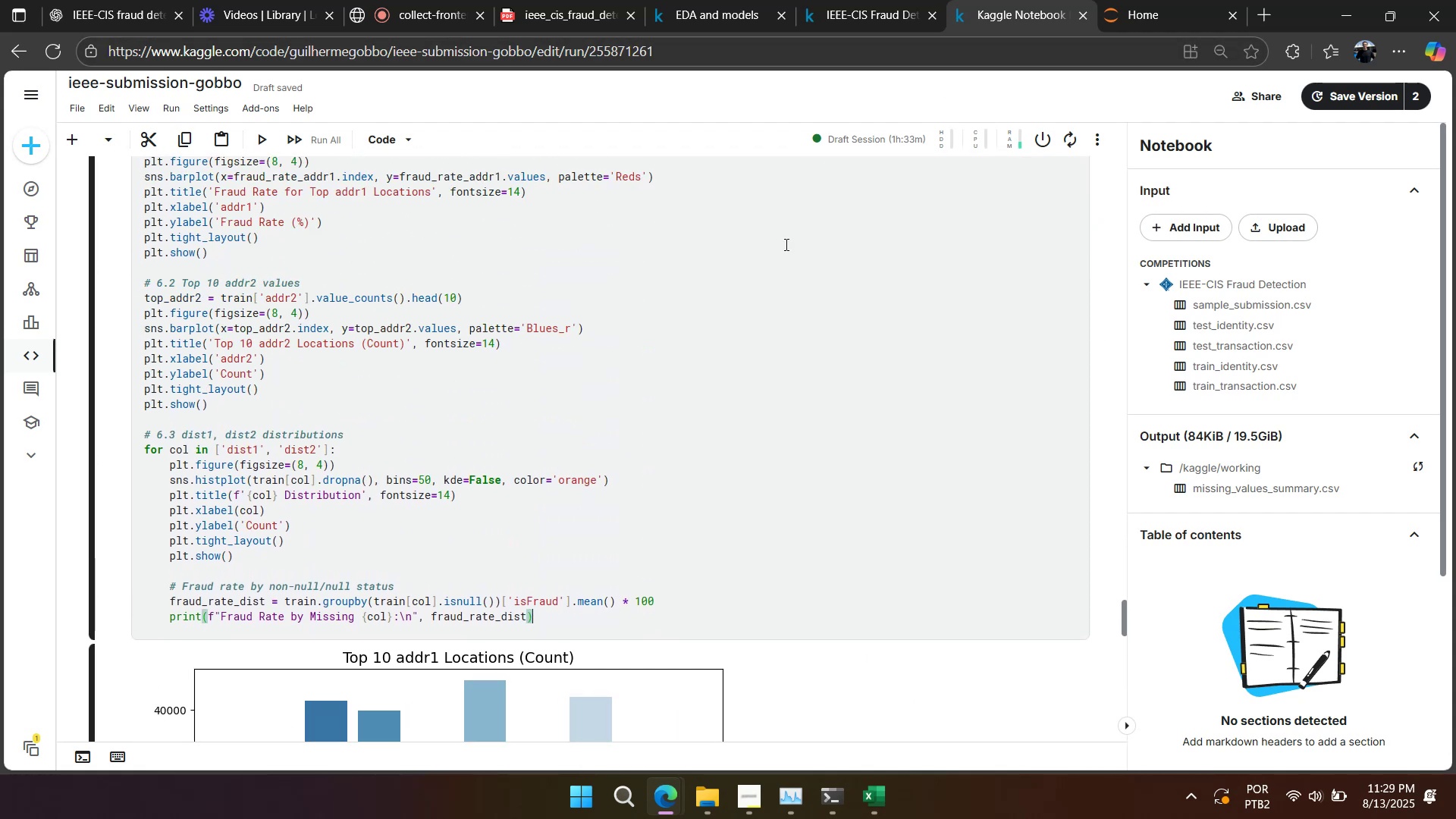 
scroll: coordinate [785, 244], scroll_direction: up, amount: 2.0
 